 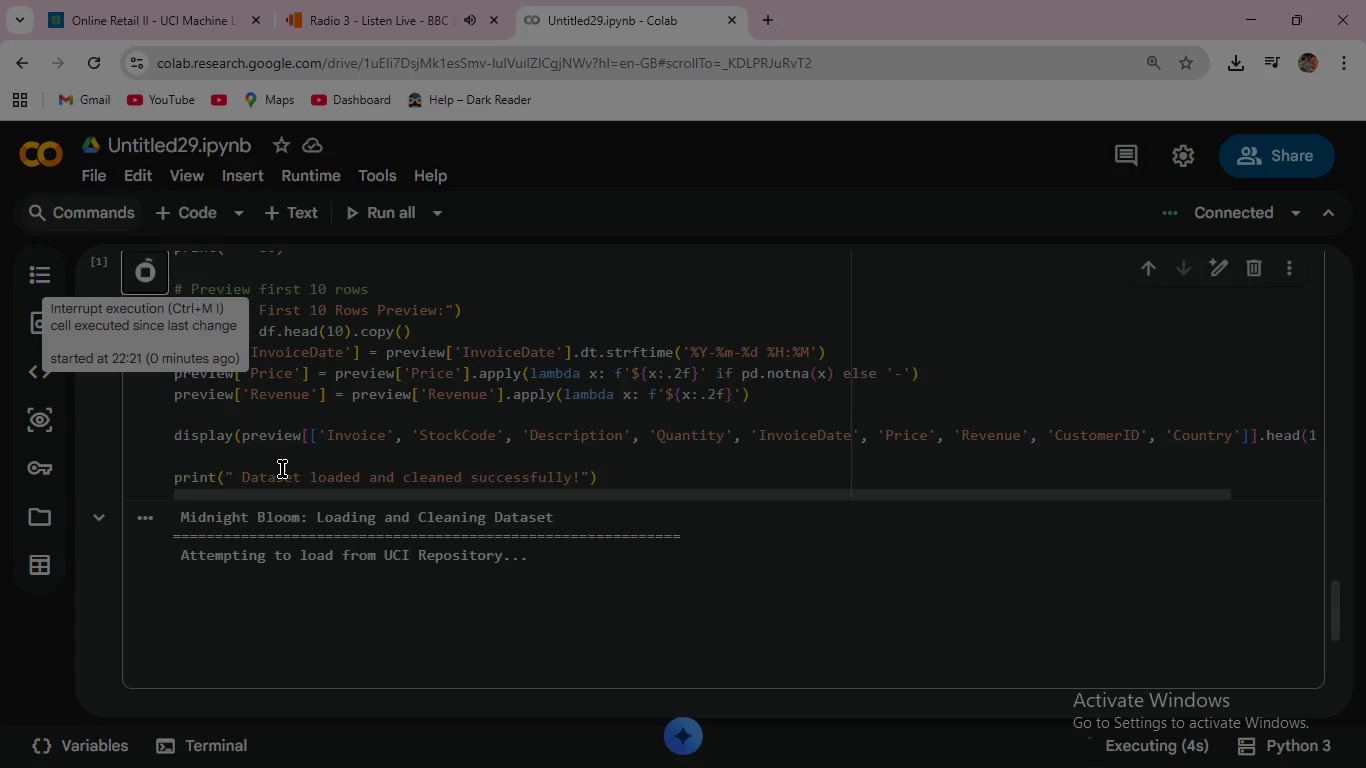 
hold_key(key=Enter, duration=1.5)
 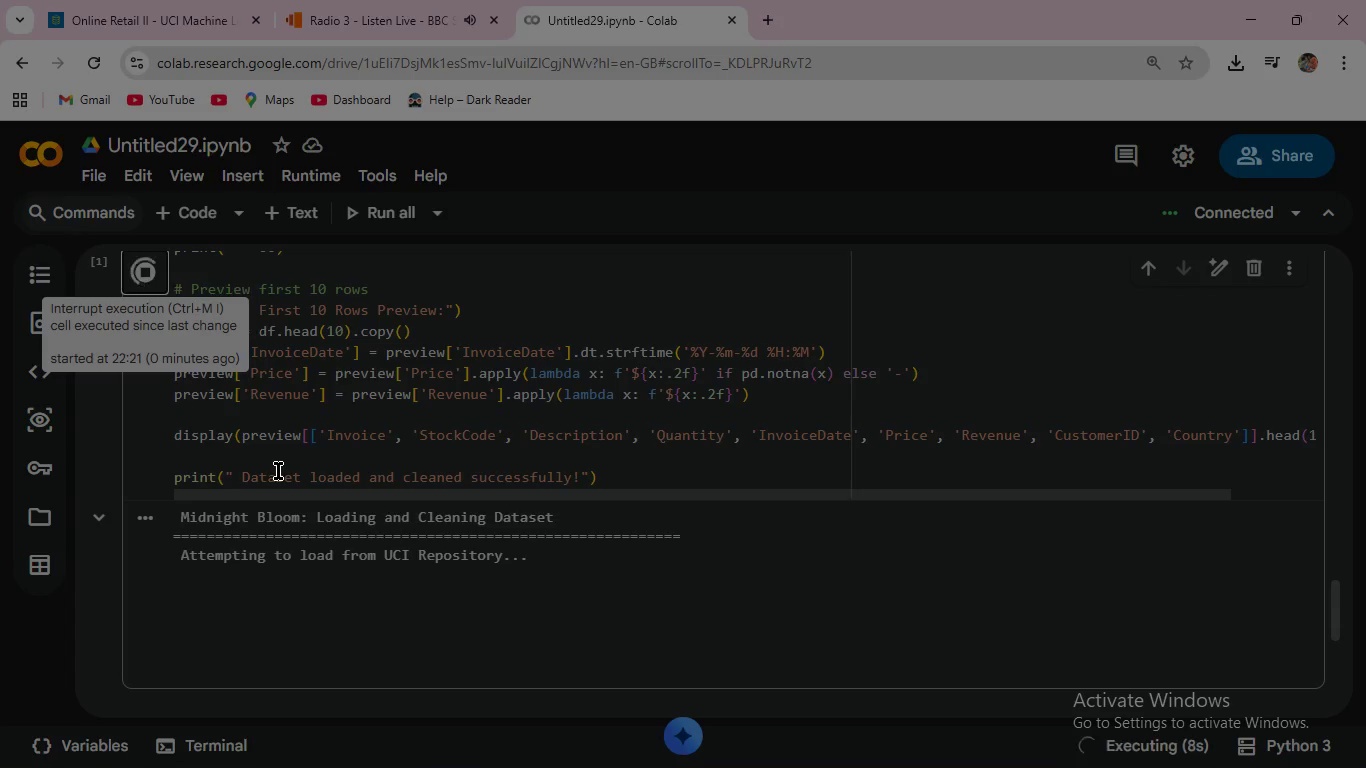 
hold_key(key=Enter, duration=1.53)
 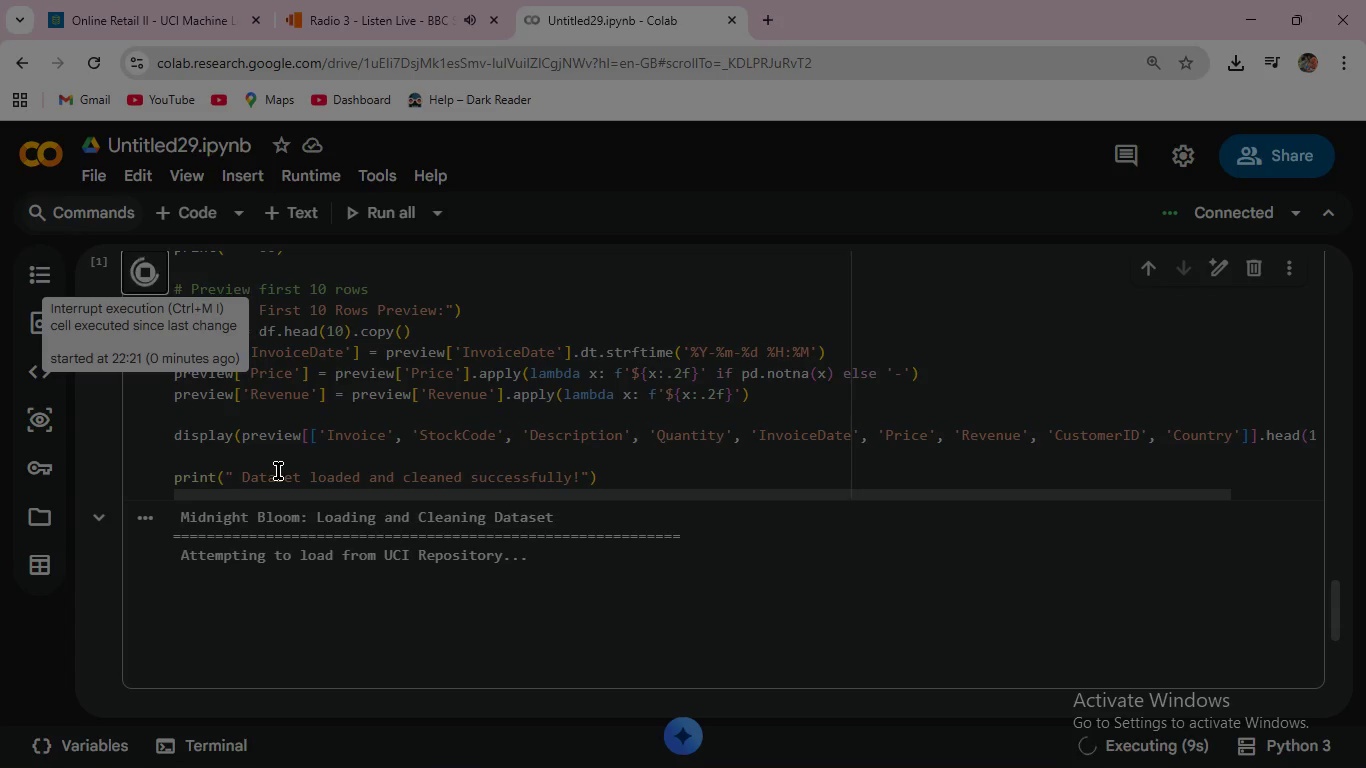 
hold_key(key=Enter, duration=1.5)
 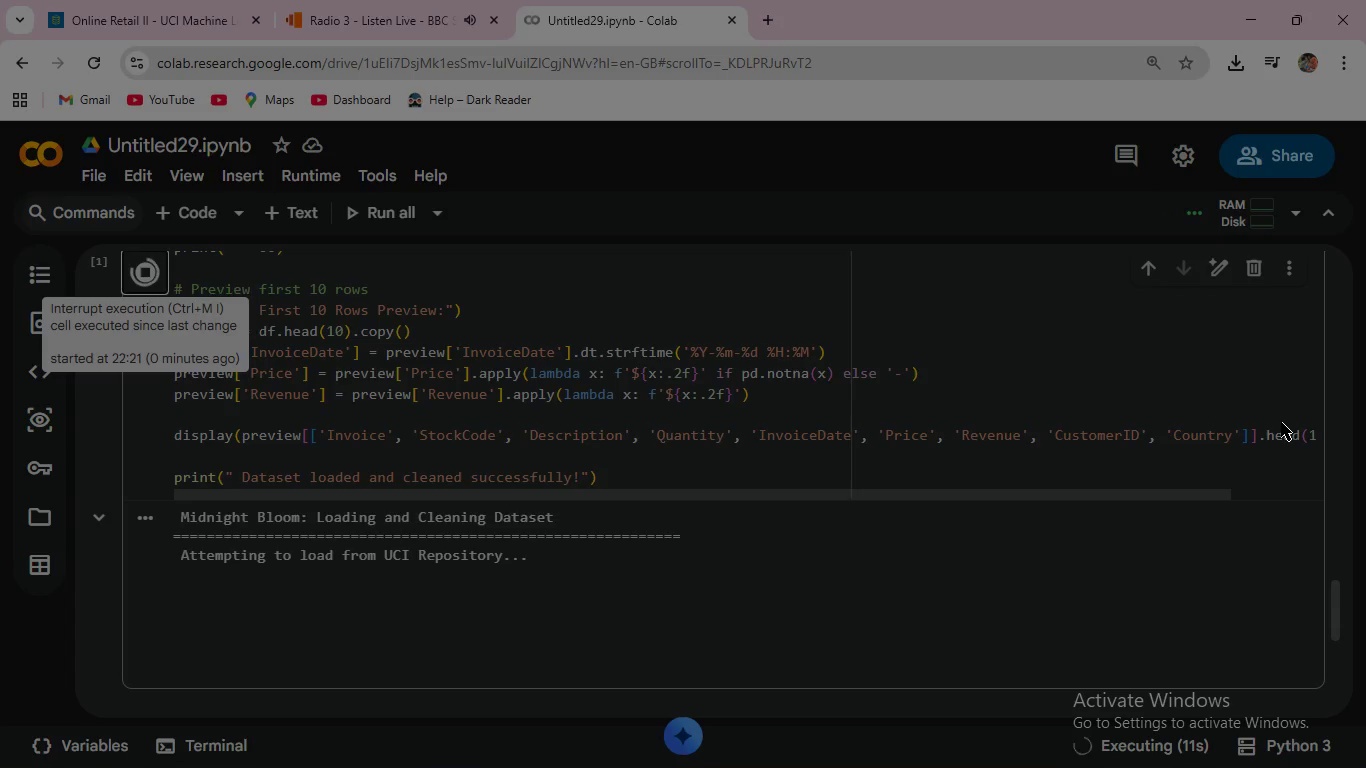 
hold_key(key=Enter, duration=1.5)
 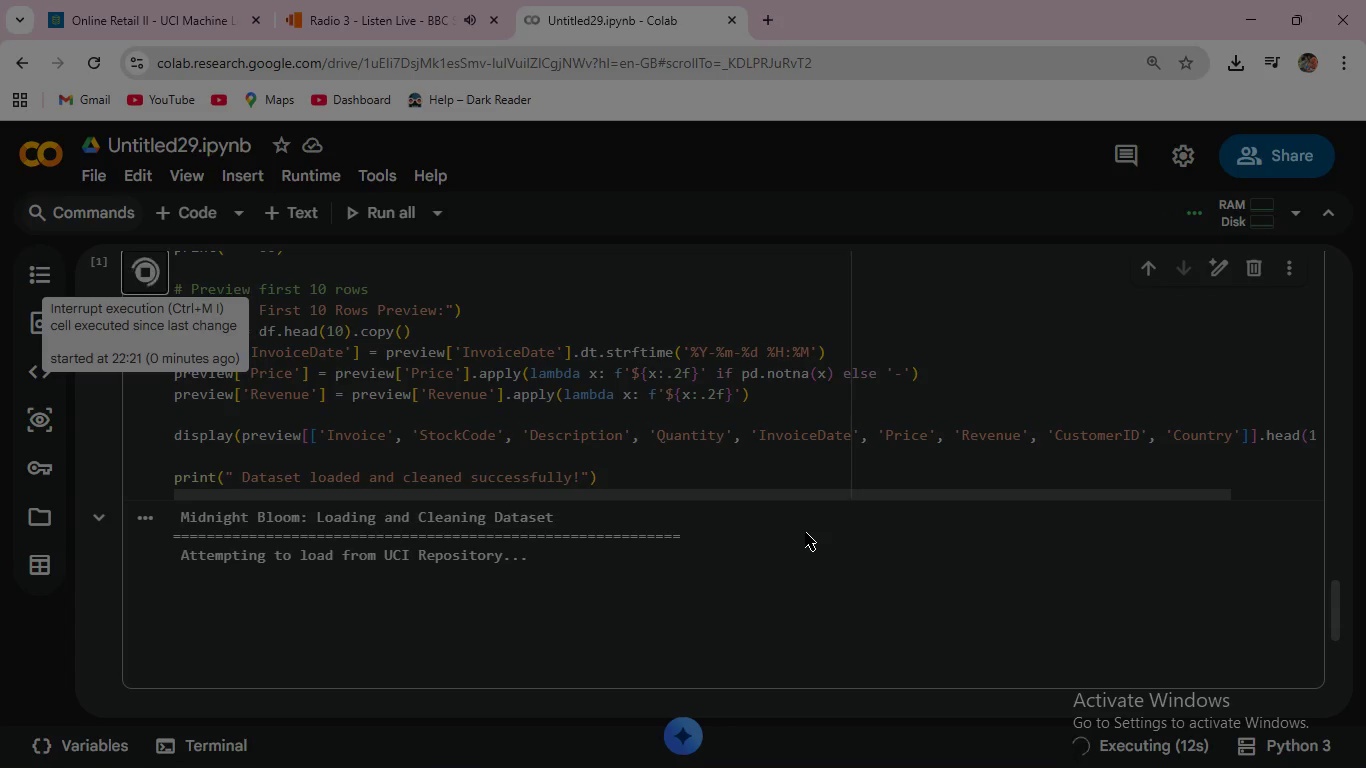 
hold_key(key=Enter, duration=1.5)
 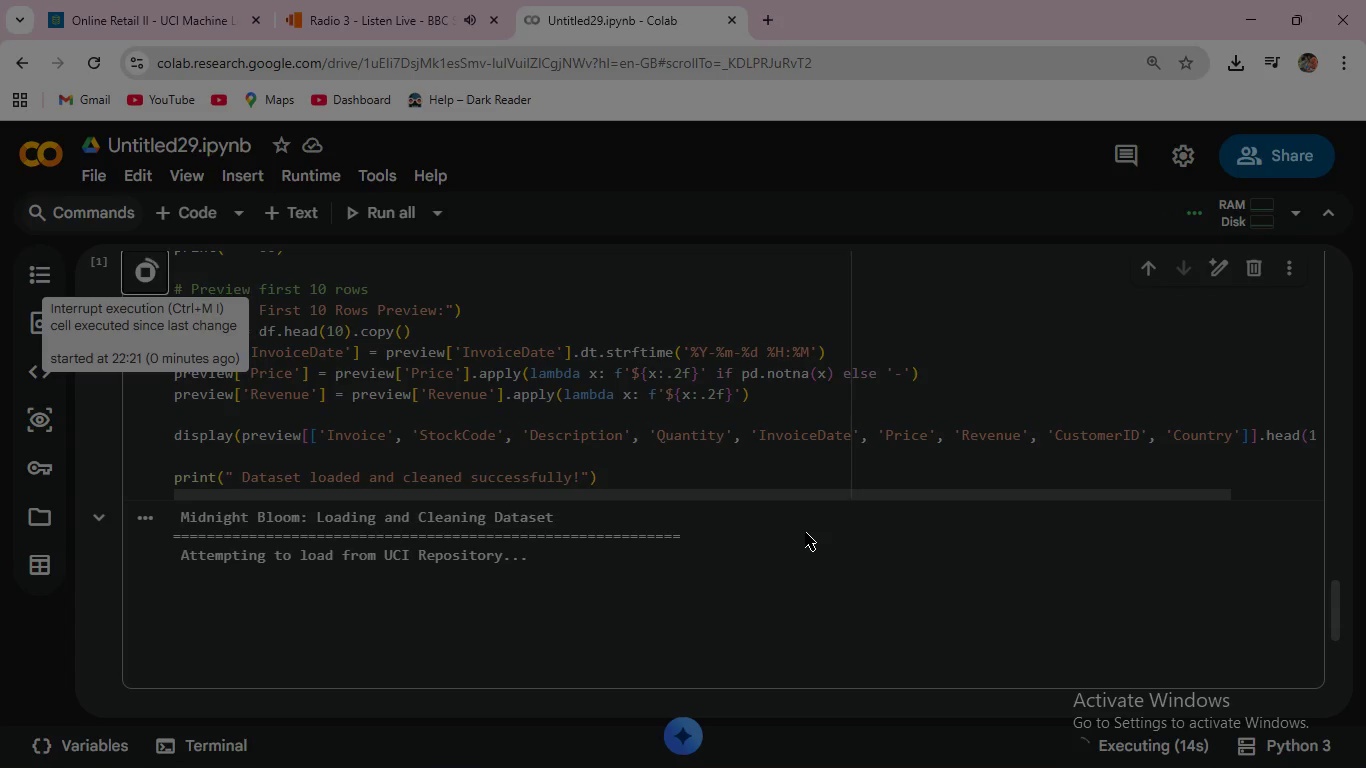 
hold_key(key=Enter, duration=1.5)
 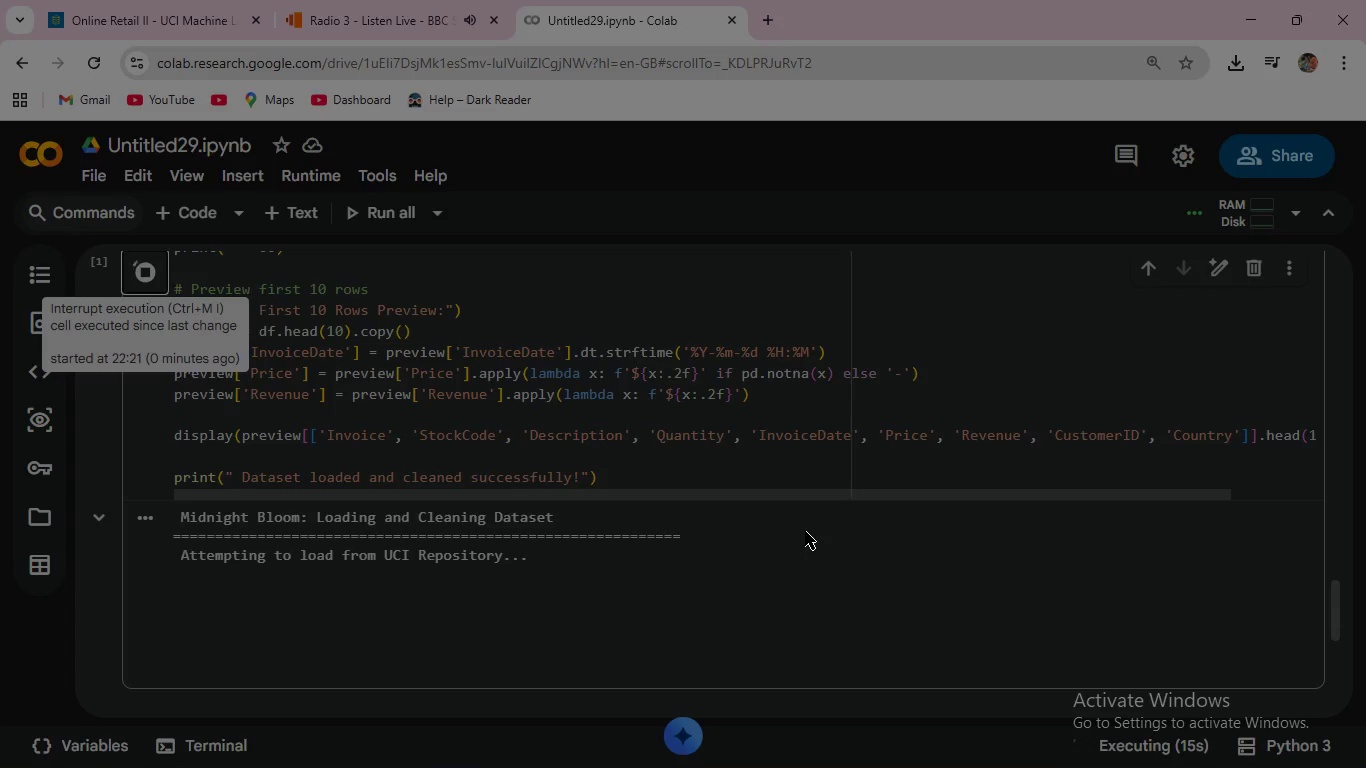 
hold_key(key=Enter, duration=1.5)
 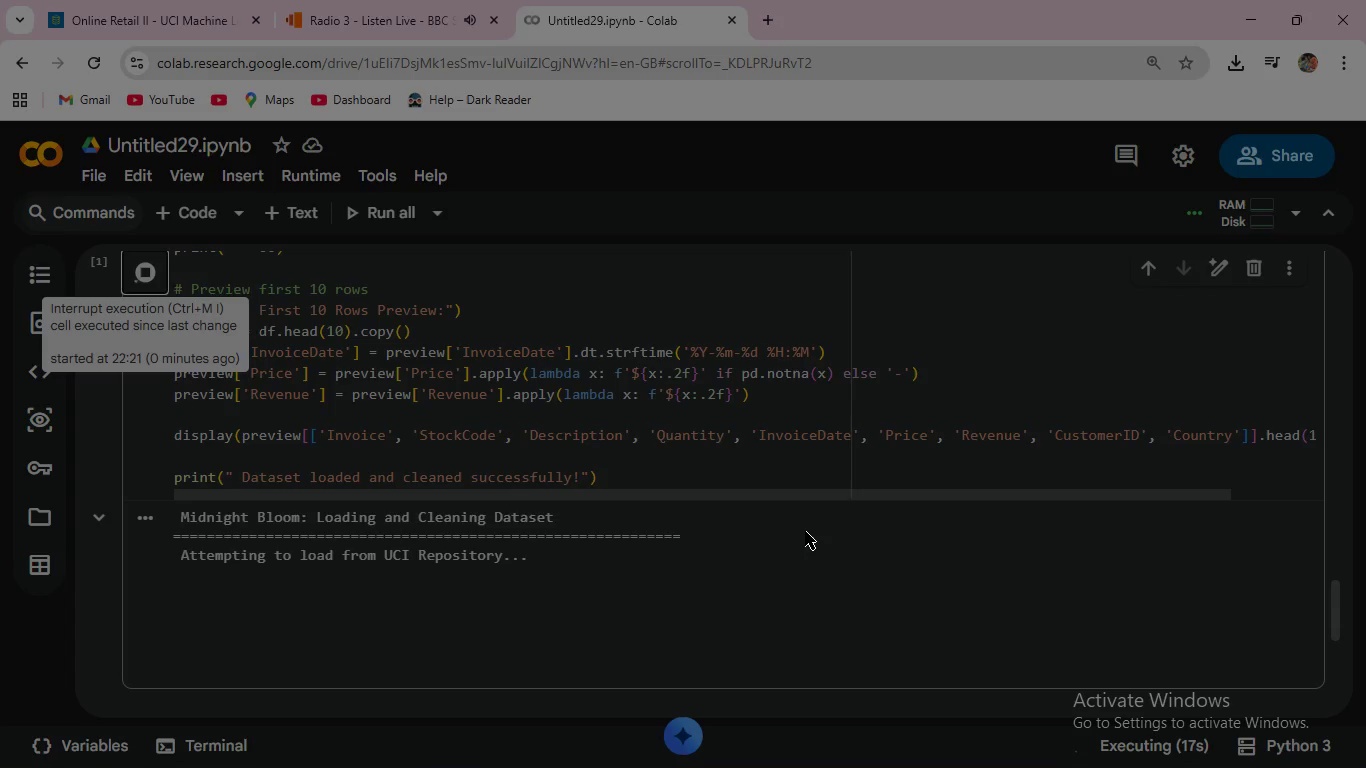 
hold_key(key=Enter, duration=1.5)
 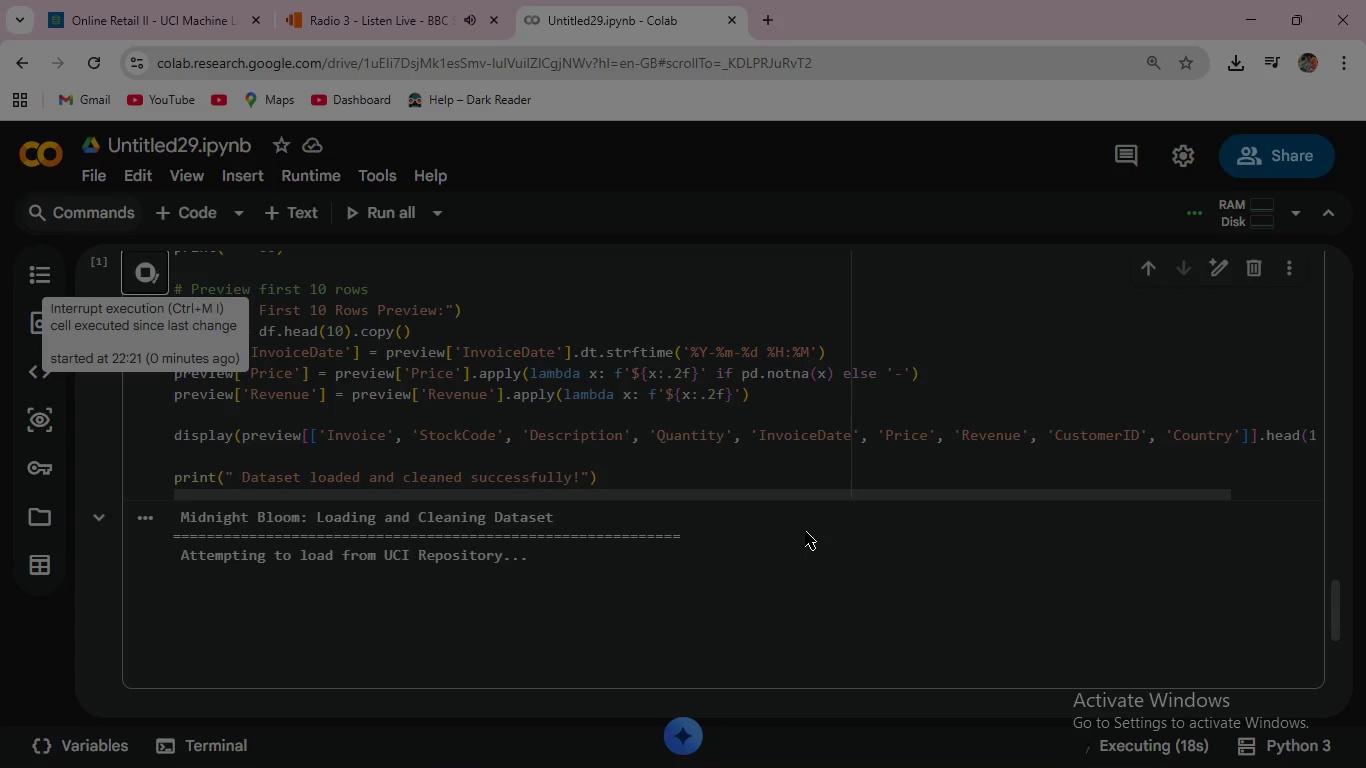 
hold_key(key=Enter, duration=1.5)
 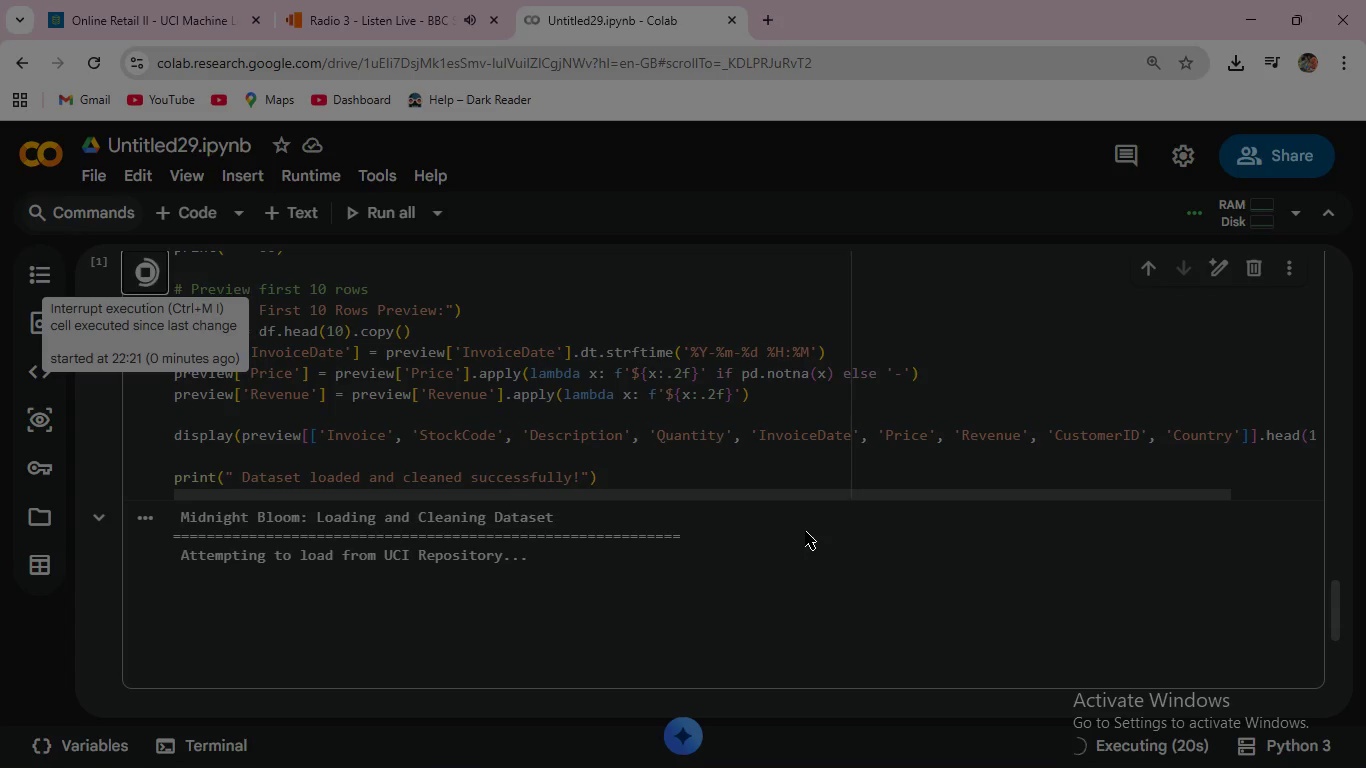 
hold_key(key=Enter, duration=1.52)
 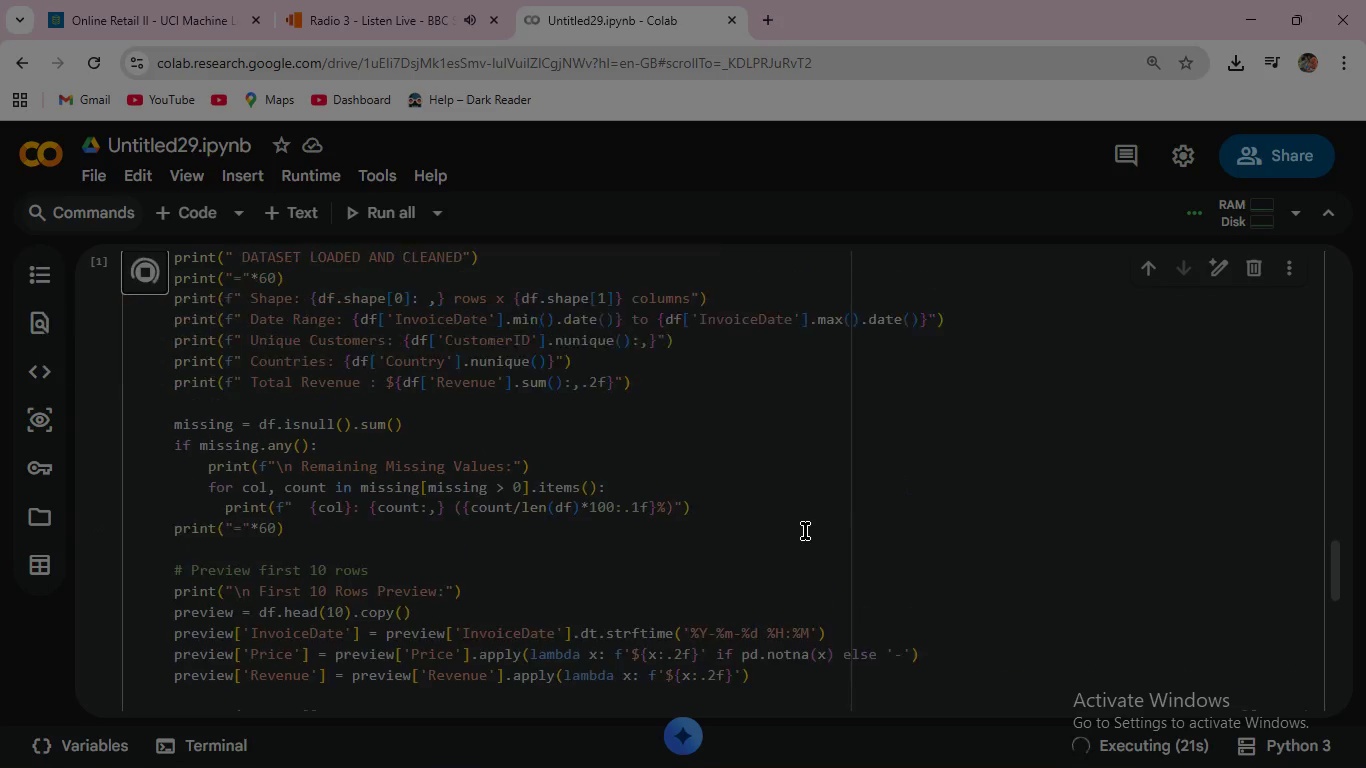 
hold_key(key=Enter, duration=1.5)
 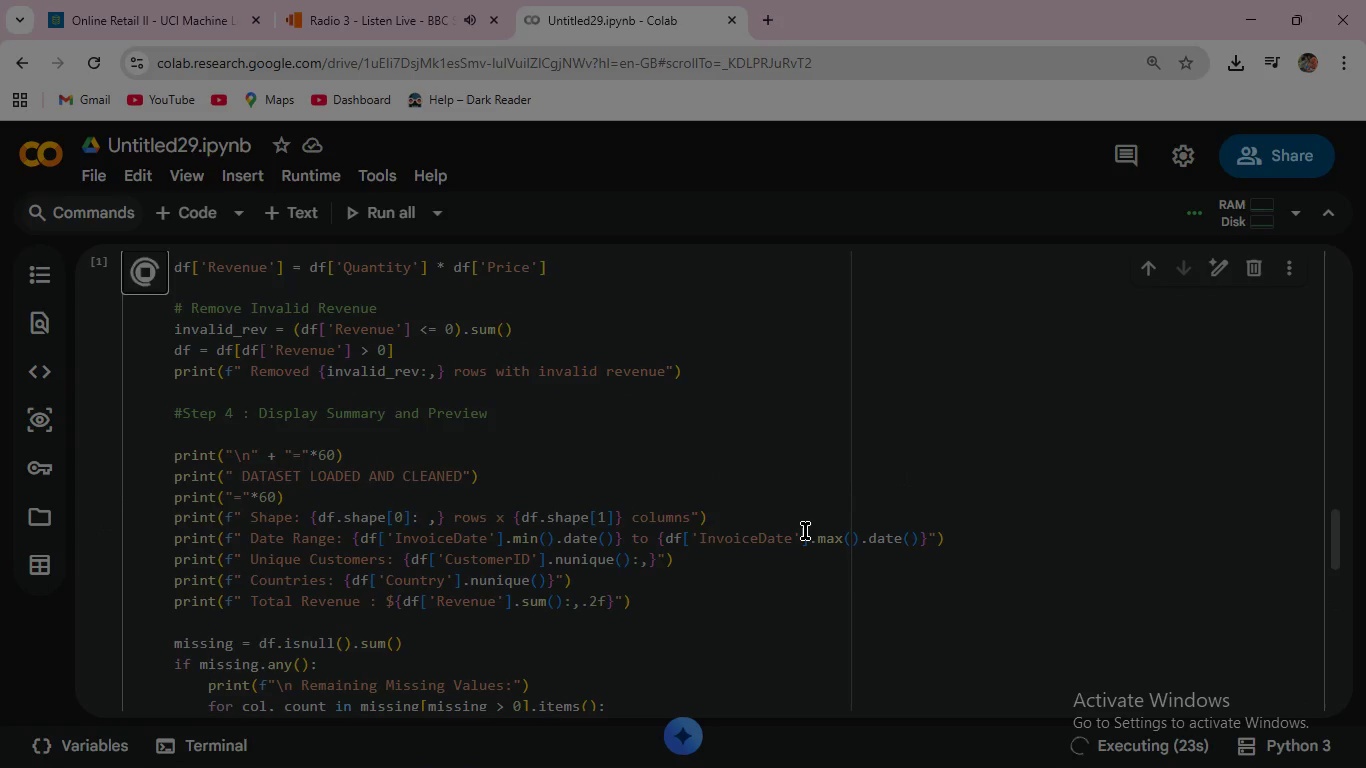 
hold_key(key=Enter, duration=1.5)
 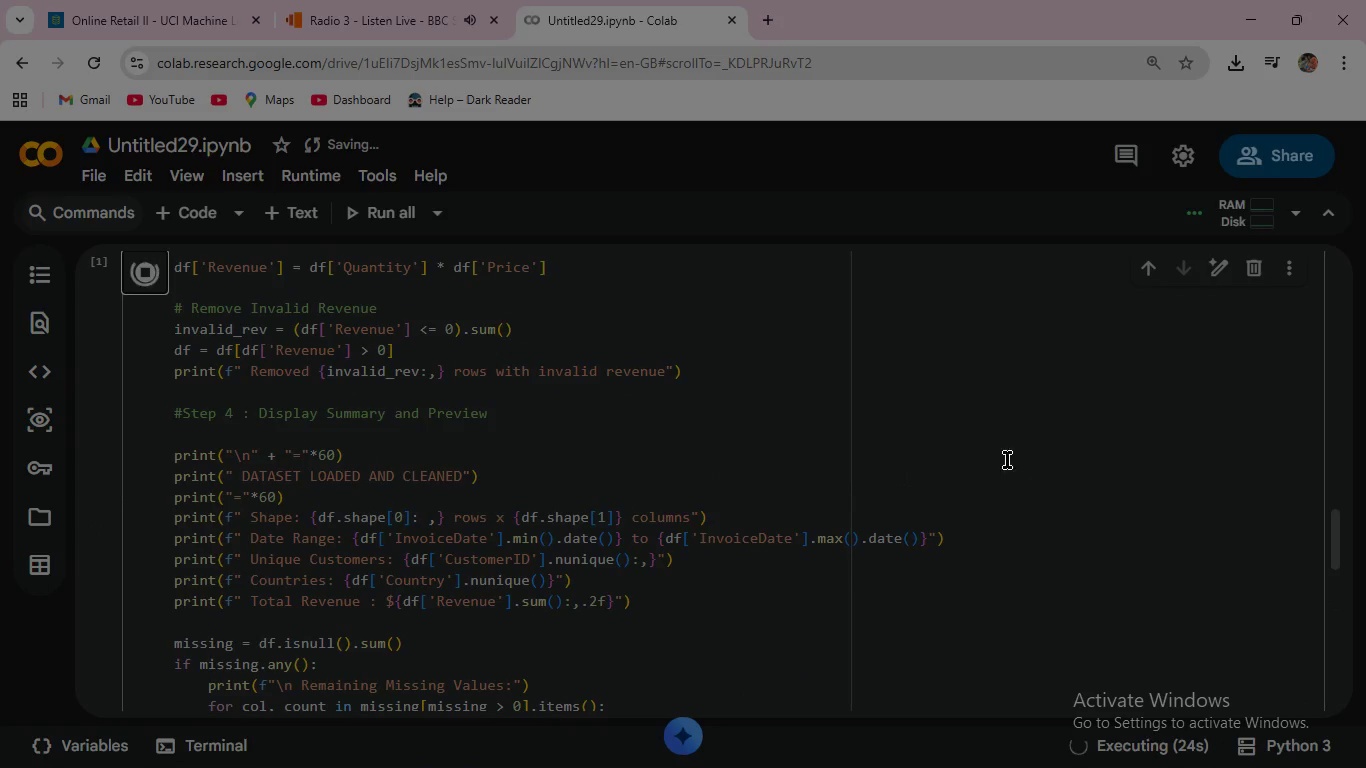 
hold_key(key=Enter, duration=1.5)
 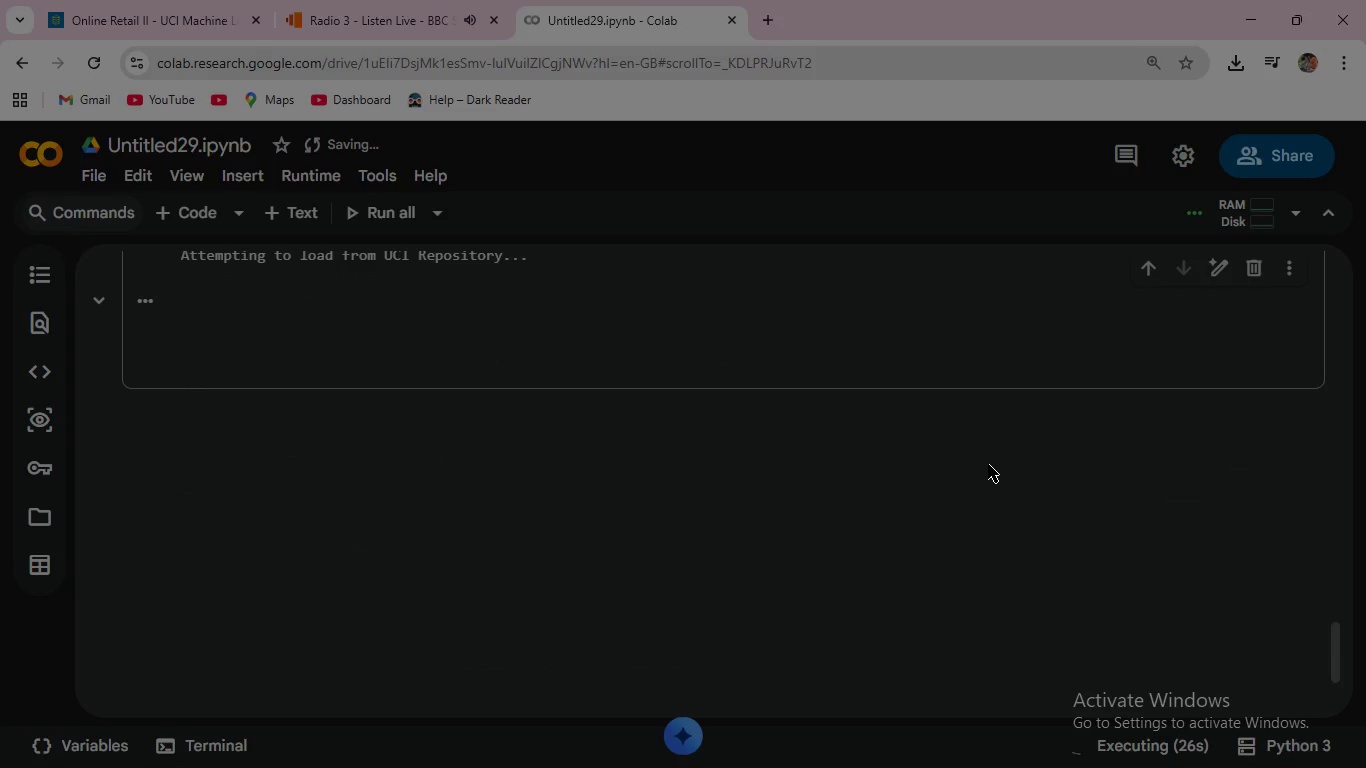 
scroll: coordinate [805, 531], scroll_direction: up, amount: 3.0
 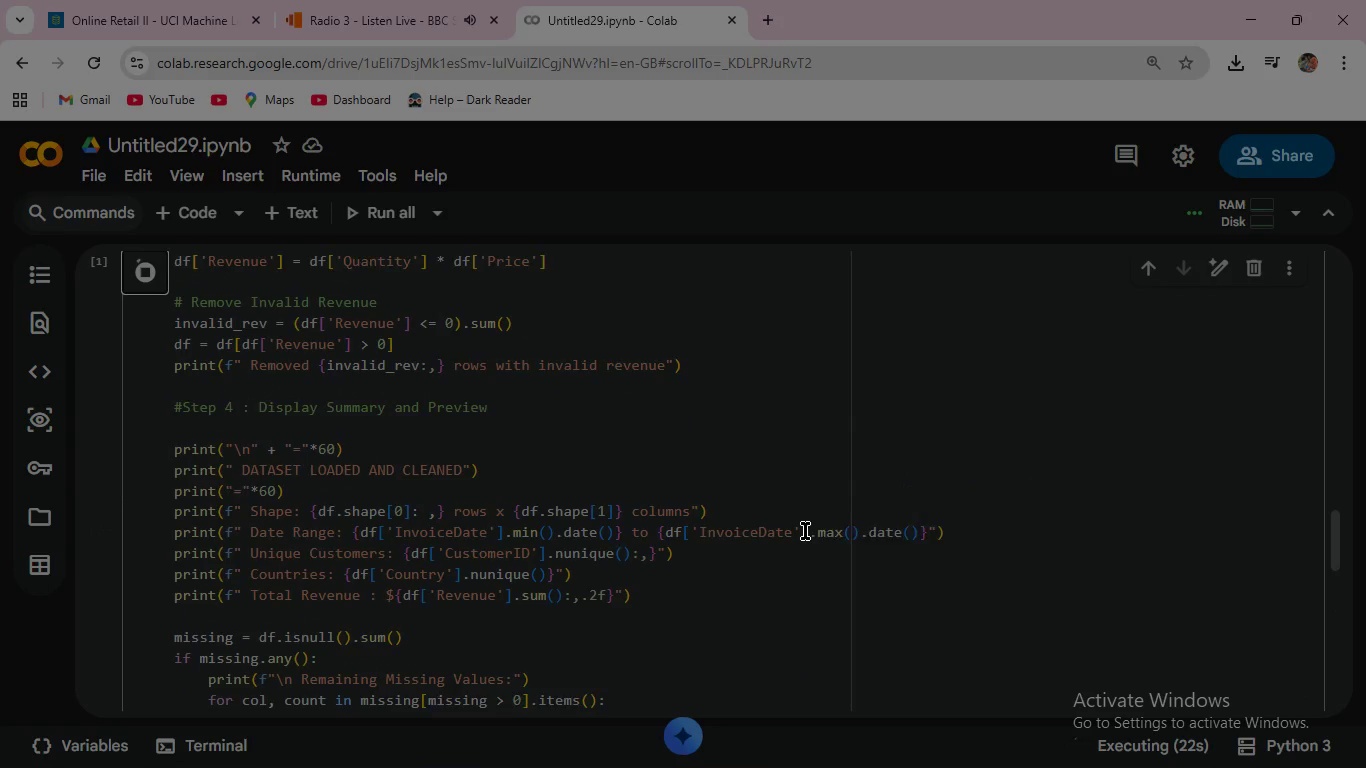 
hold_key(key=Enter, duration=1.5)
 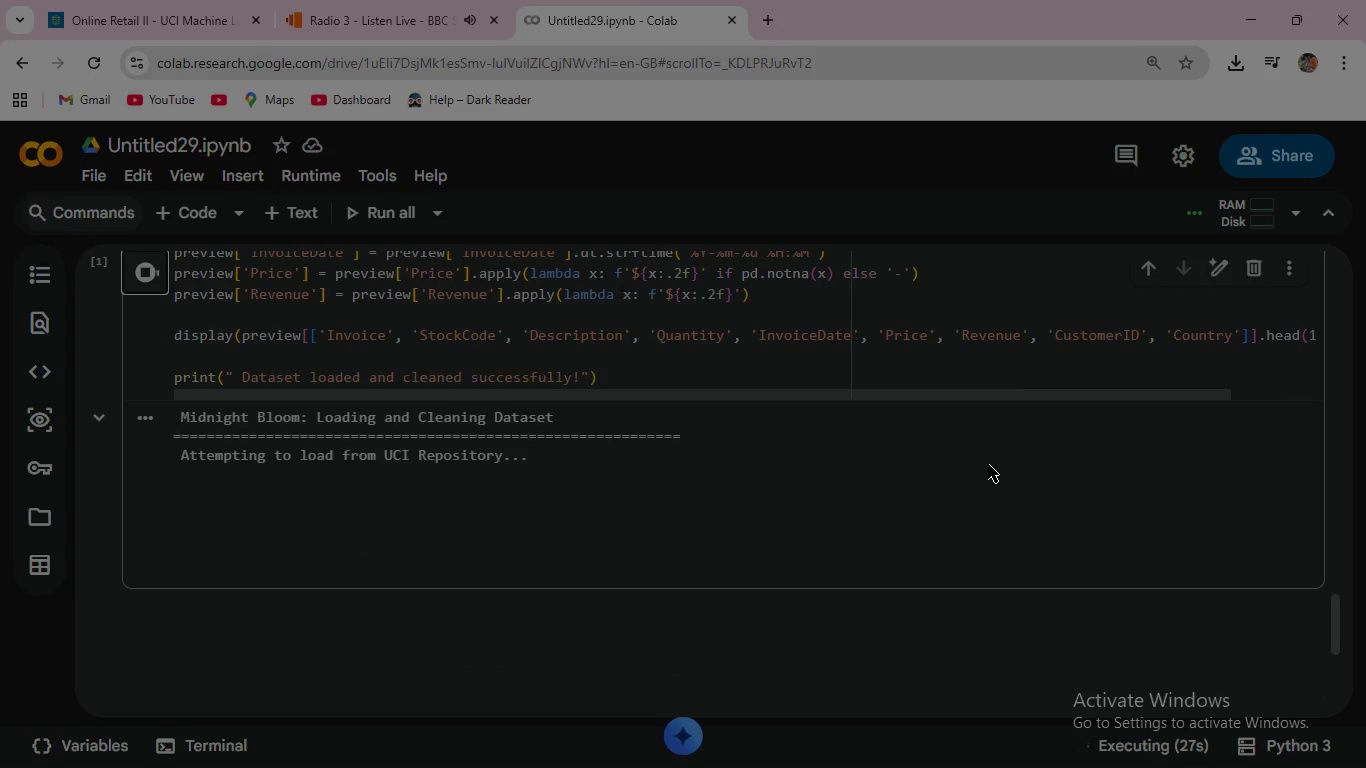 
hold_key(key=Enter, duration=1.5)
 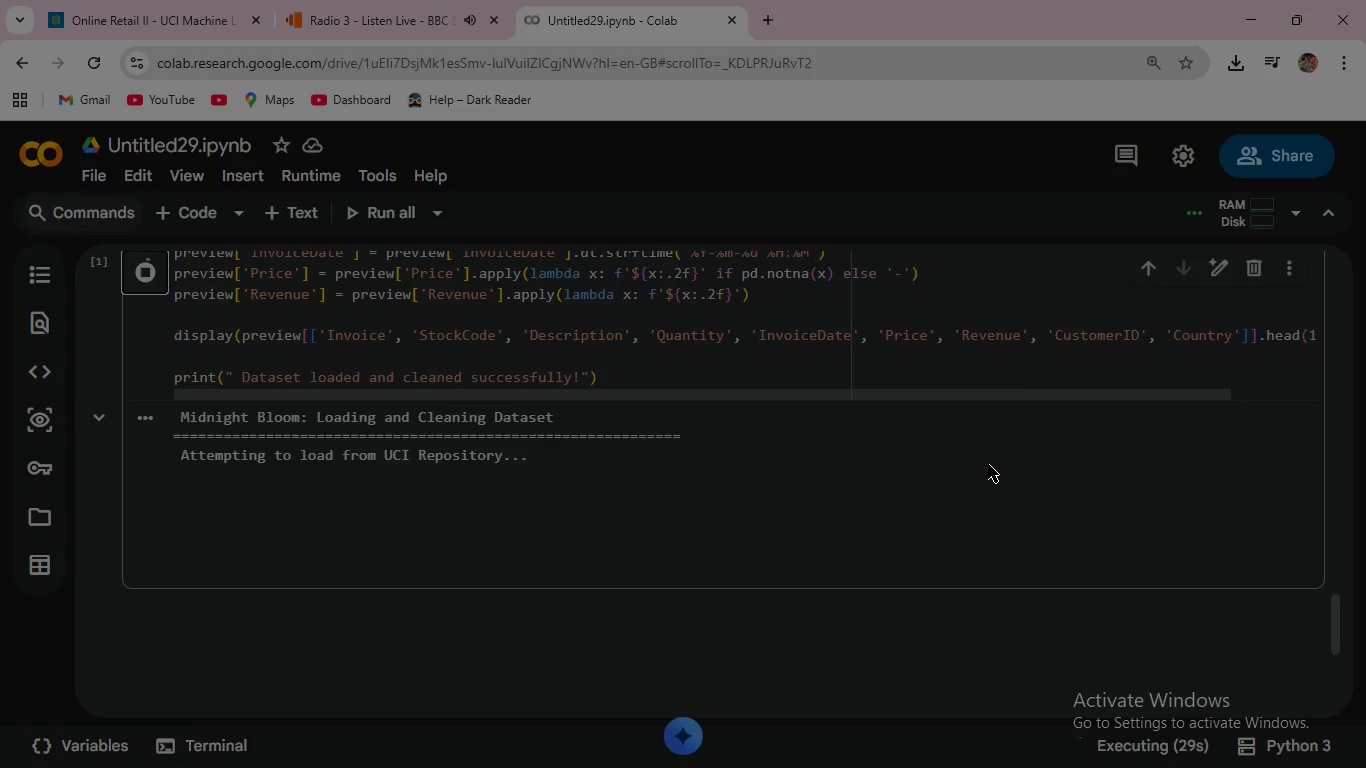 
hold_key(key=Enter, duration=1.52)
 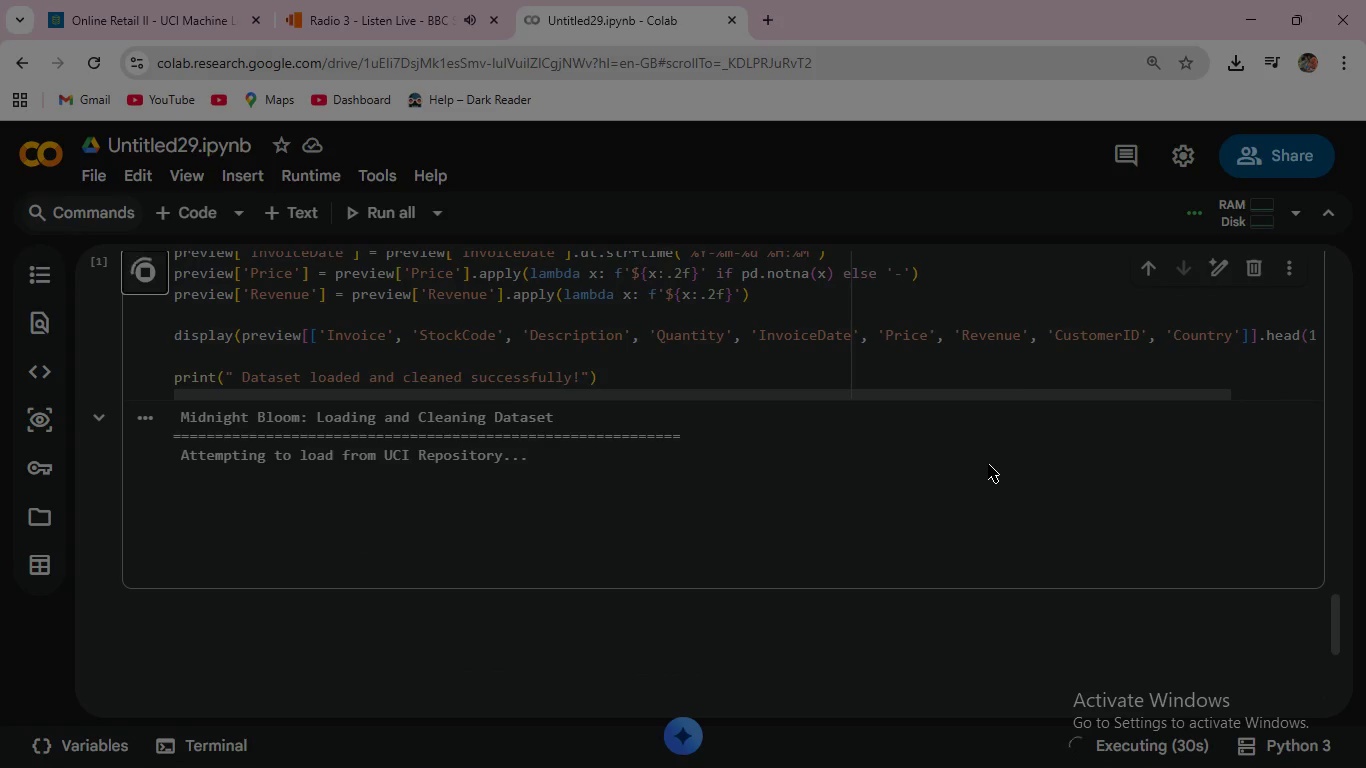 
scroll: coordinate [988, 464], scroll_direction: down, amount: 8.0
 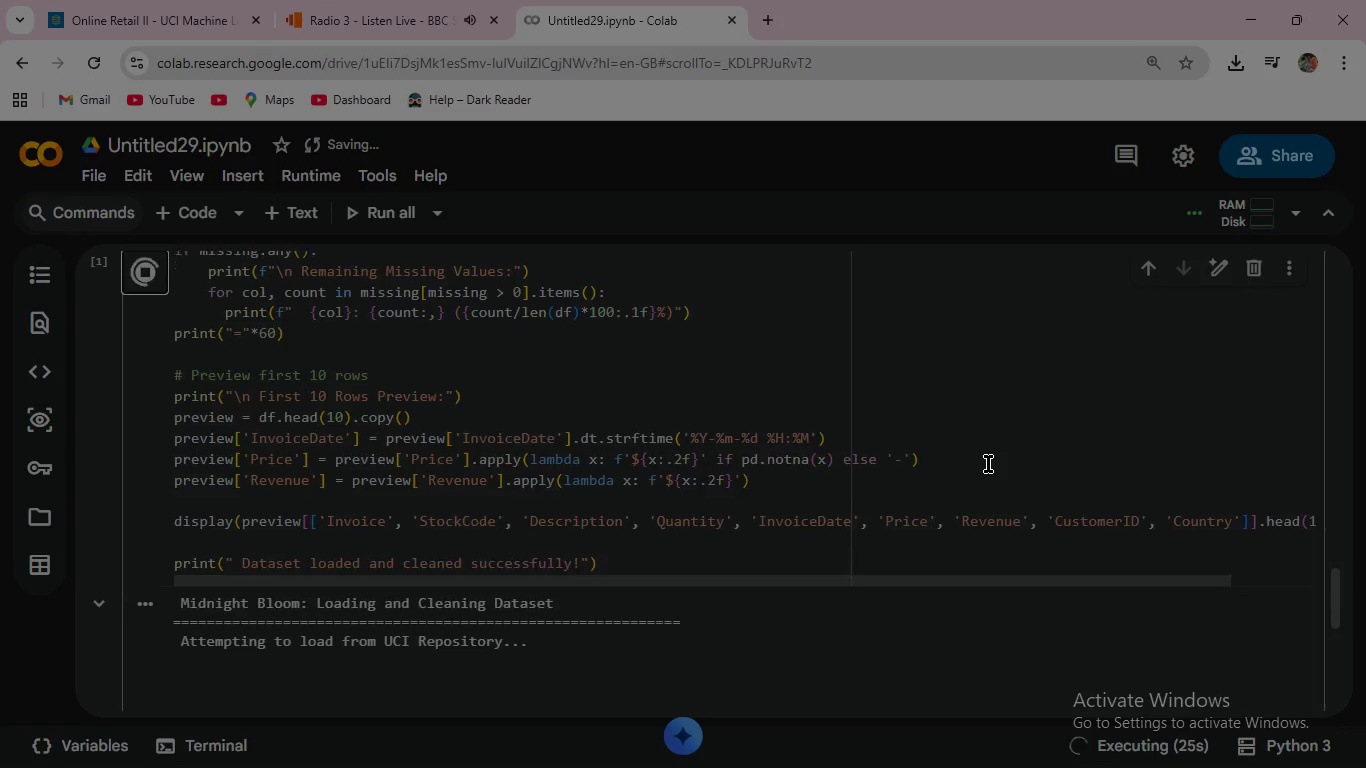 
scroll: coordinate [988, 464], scroll_direction: up, amount: 2.0
 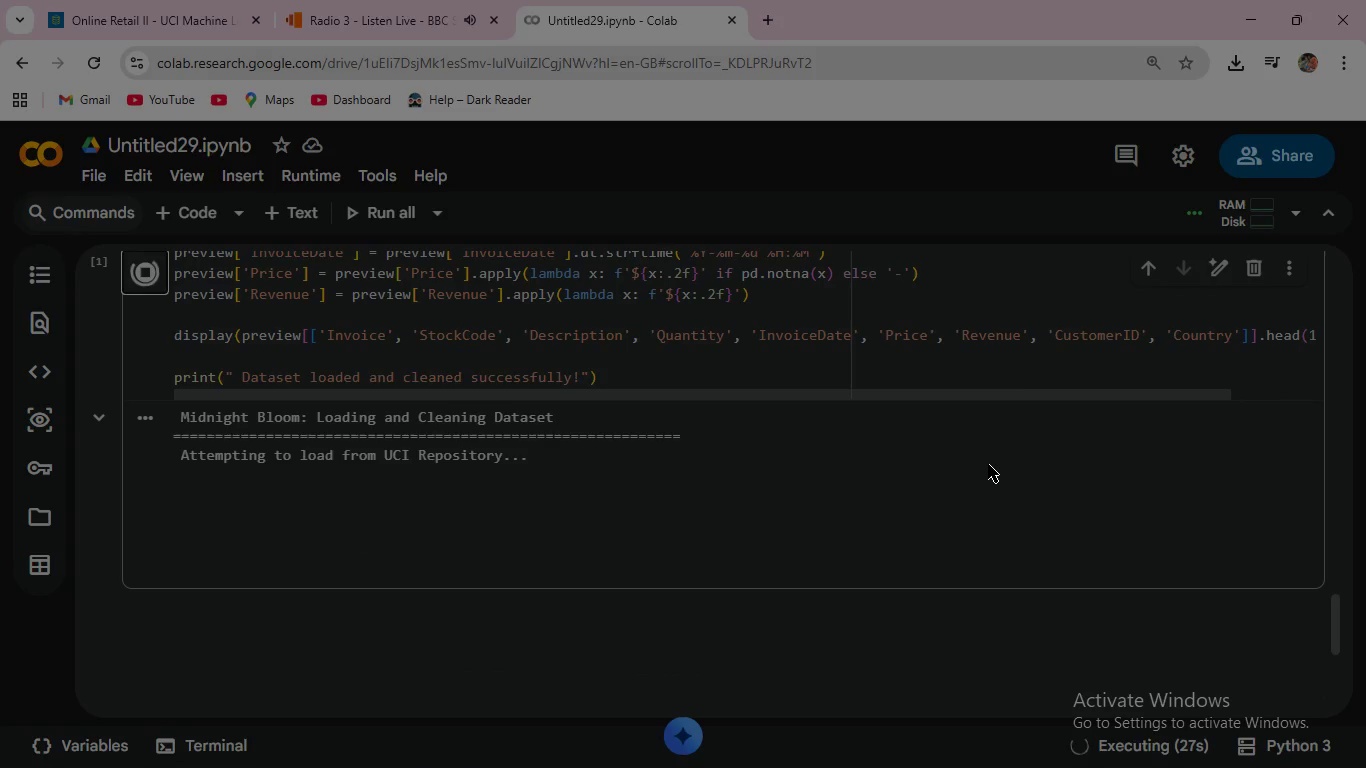 
hold_key(key=Enter, duration=1.5)
 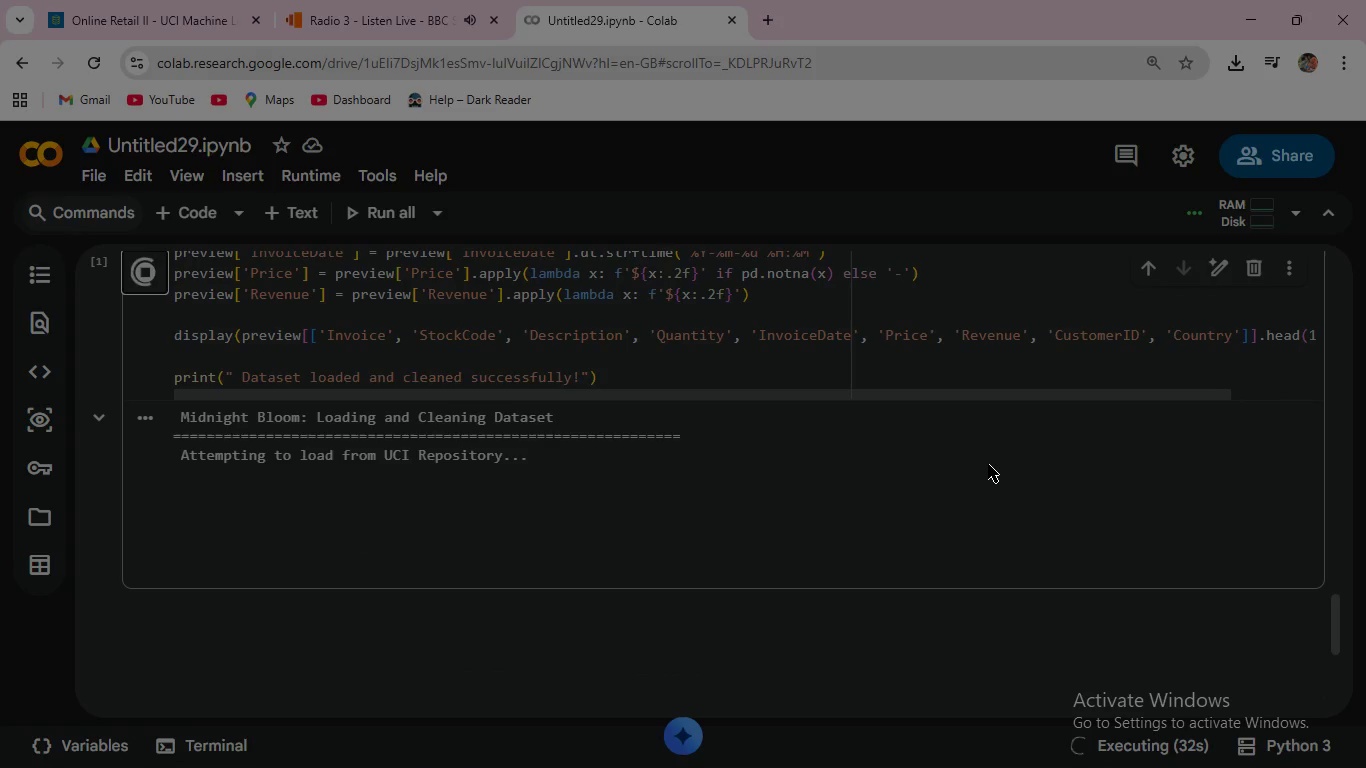 
hold_key(key=Enter, duration=1.5)
 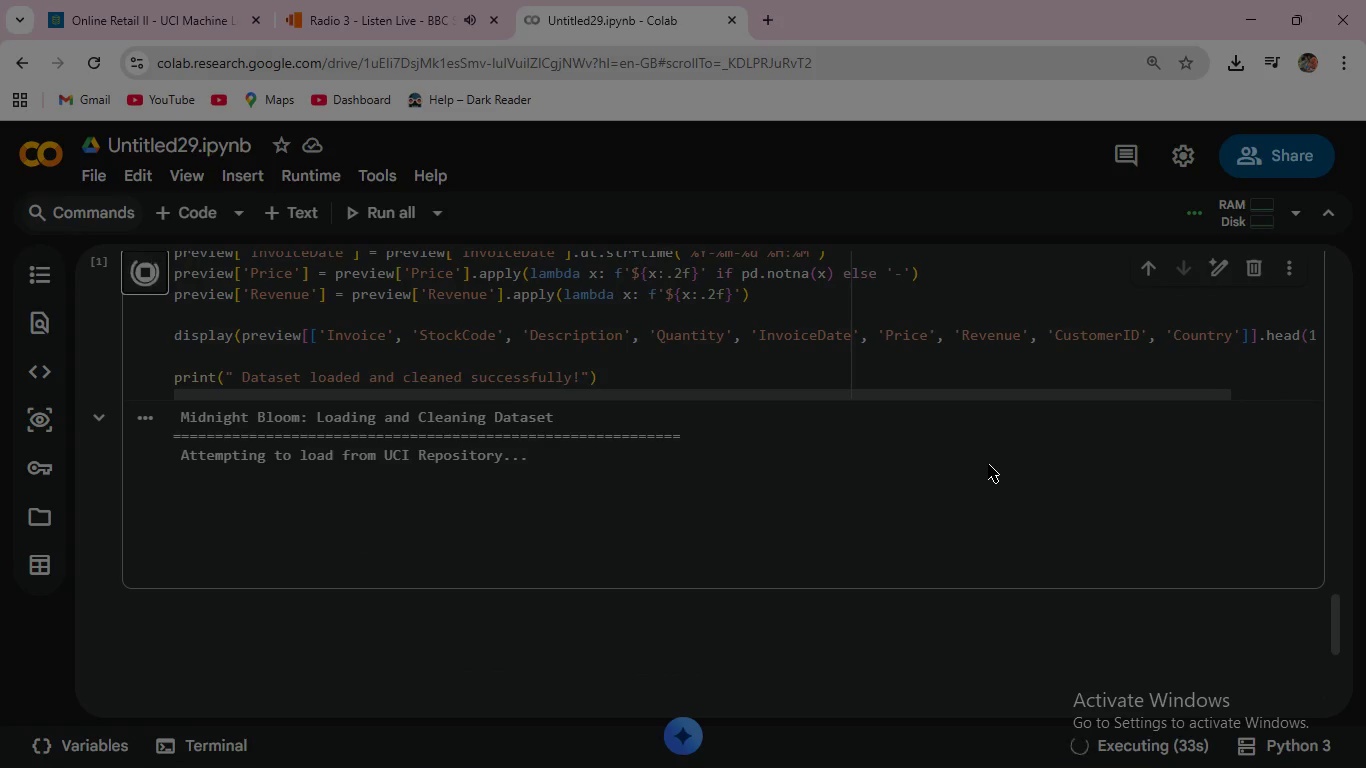 
hold_key(key=Enter, duration=1.5)
 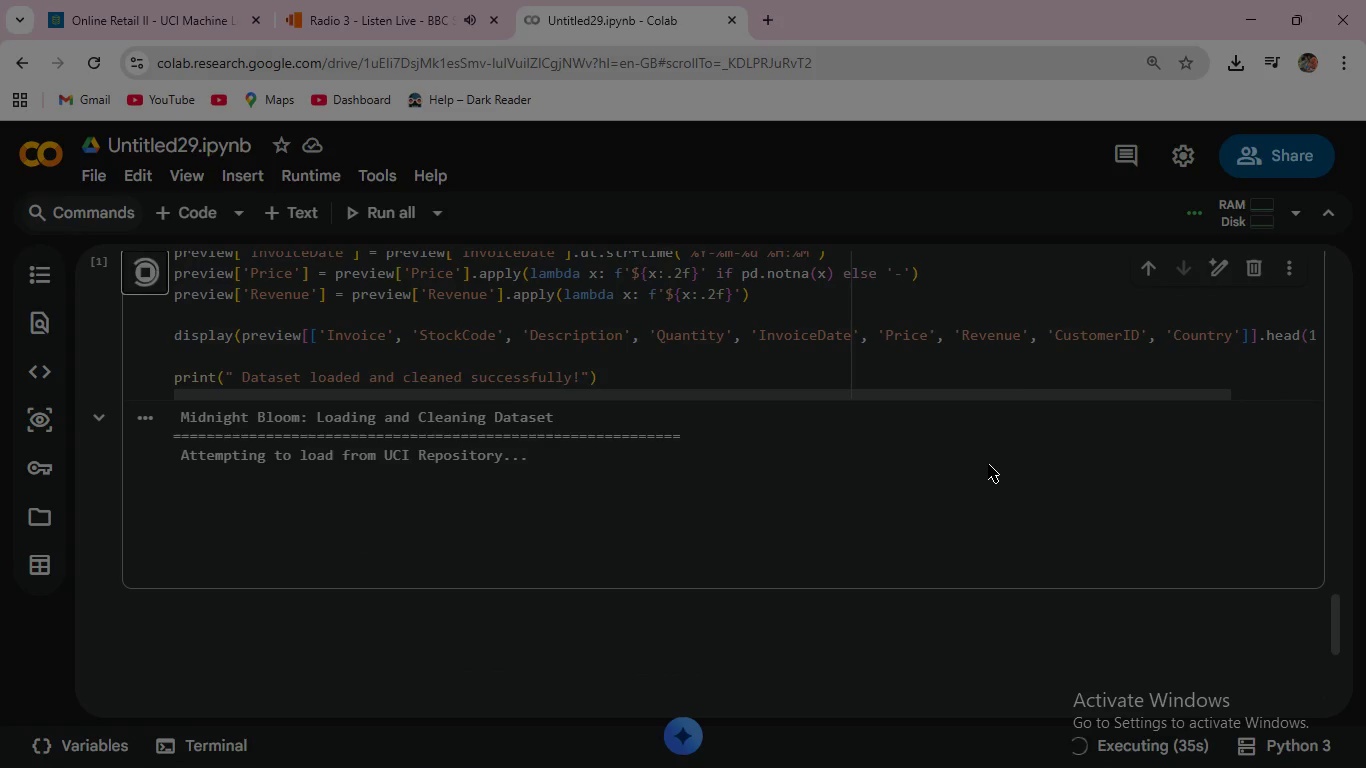 
hold_key(key=Enter, duration=1.5)
 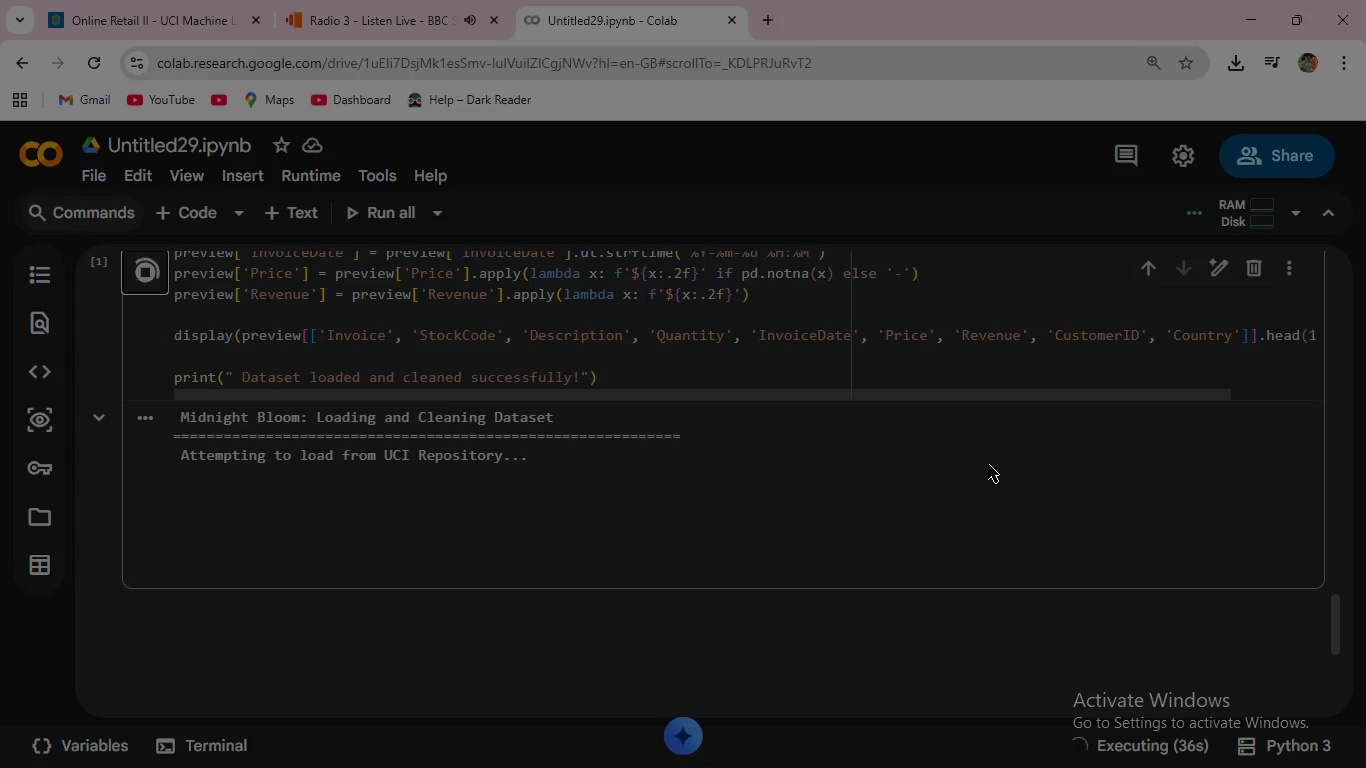 
hold_key(key=Enter, duration=1.5)
 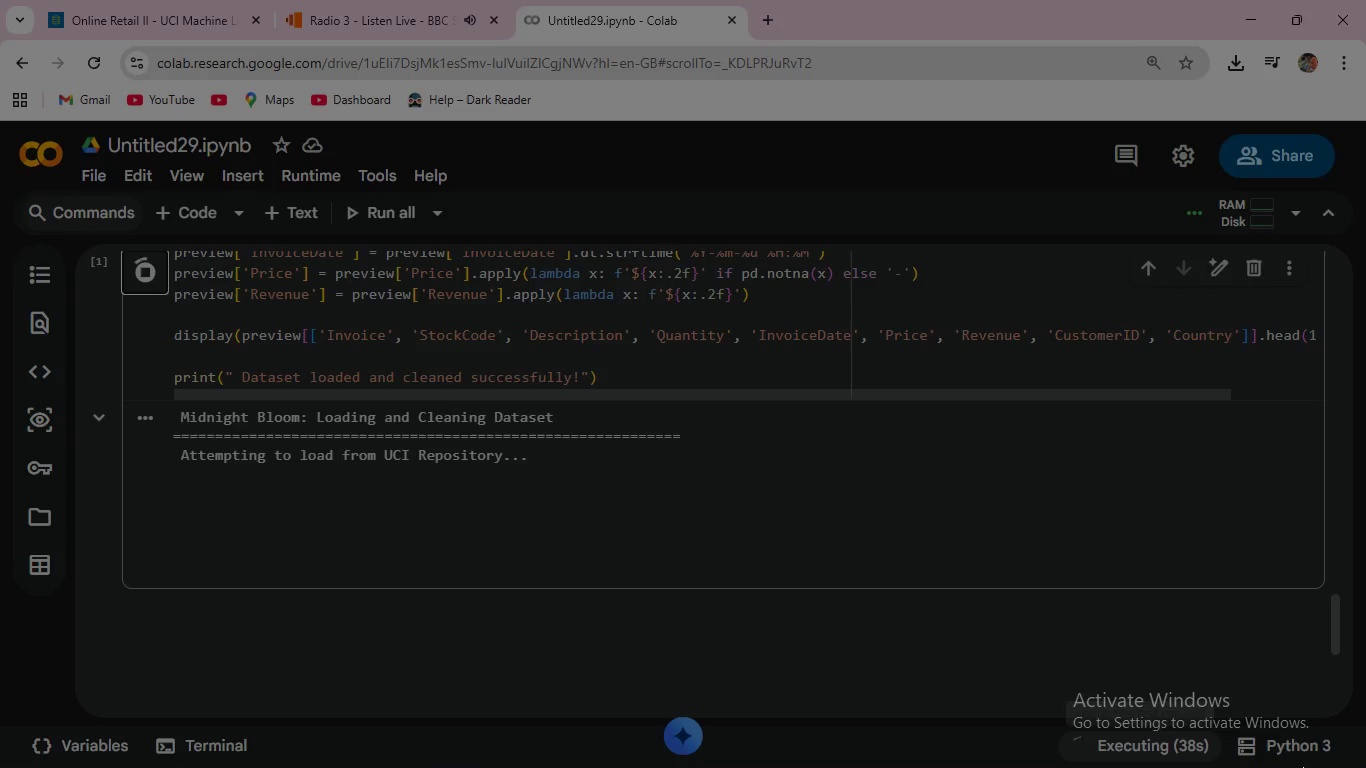 
hold_key(key=Enter, duration=1.5)
 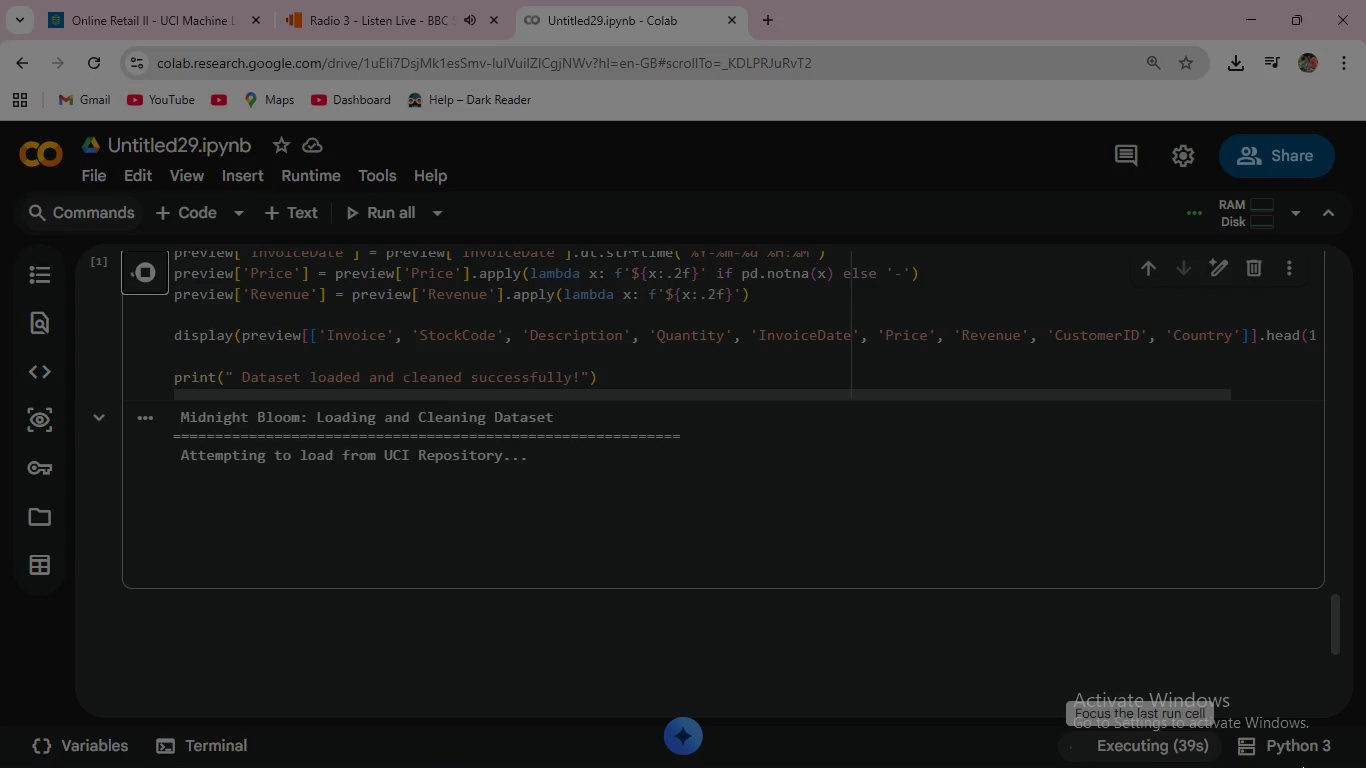 
hold_key(key=Enter, duration=1.5)
 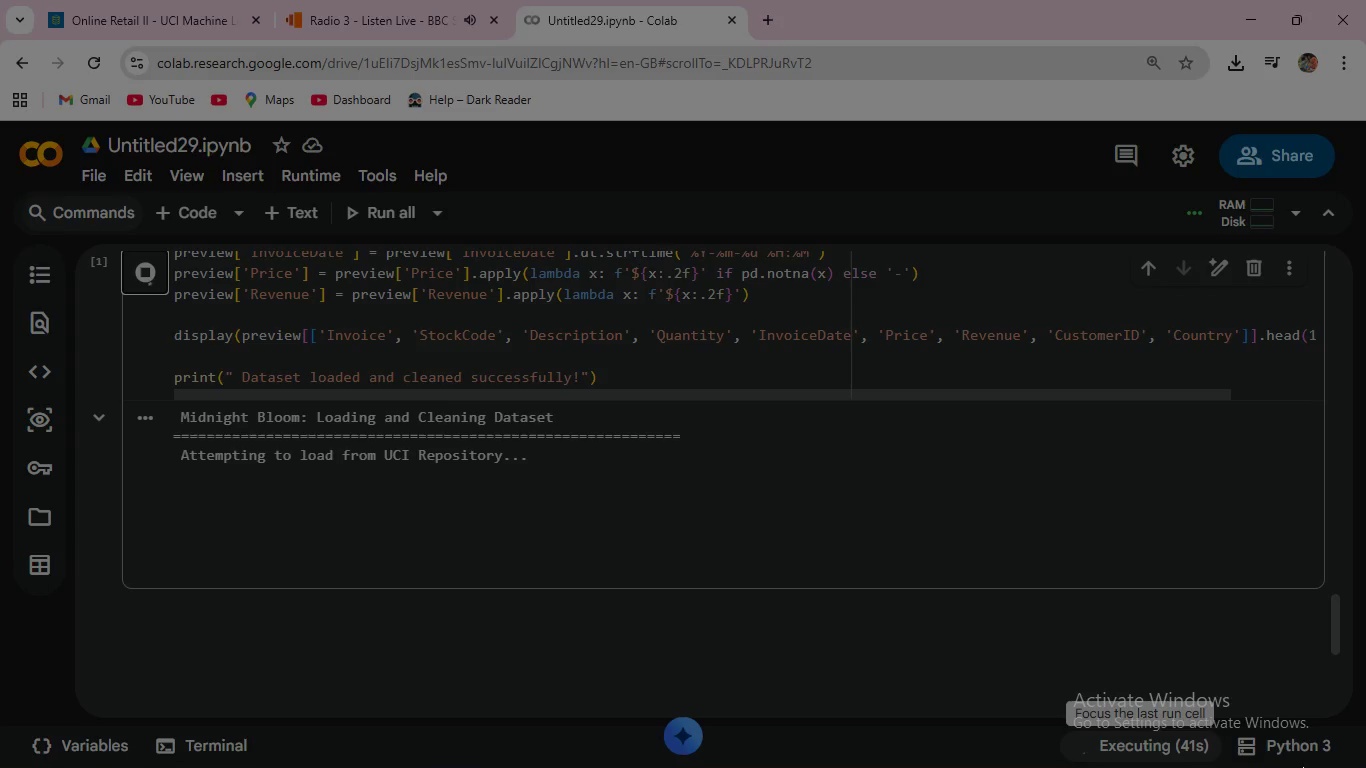 
hold_key(key=Enter, duration=1.5)
 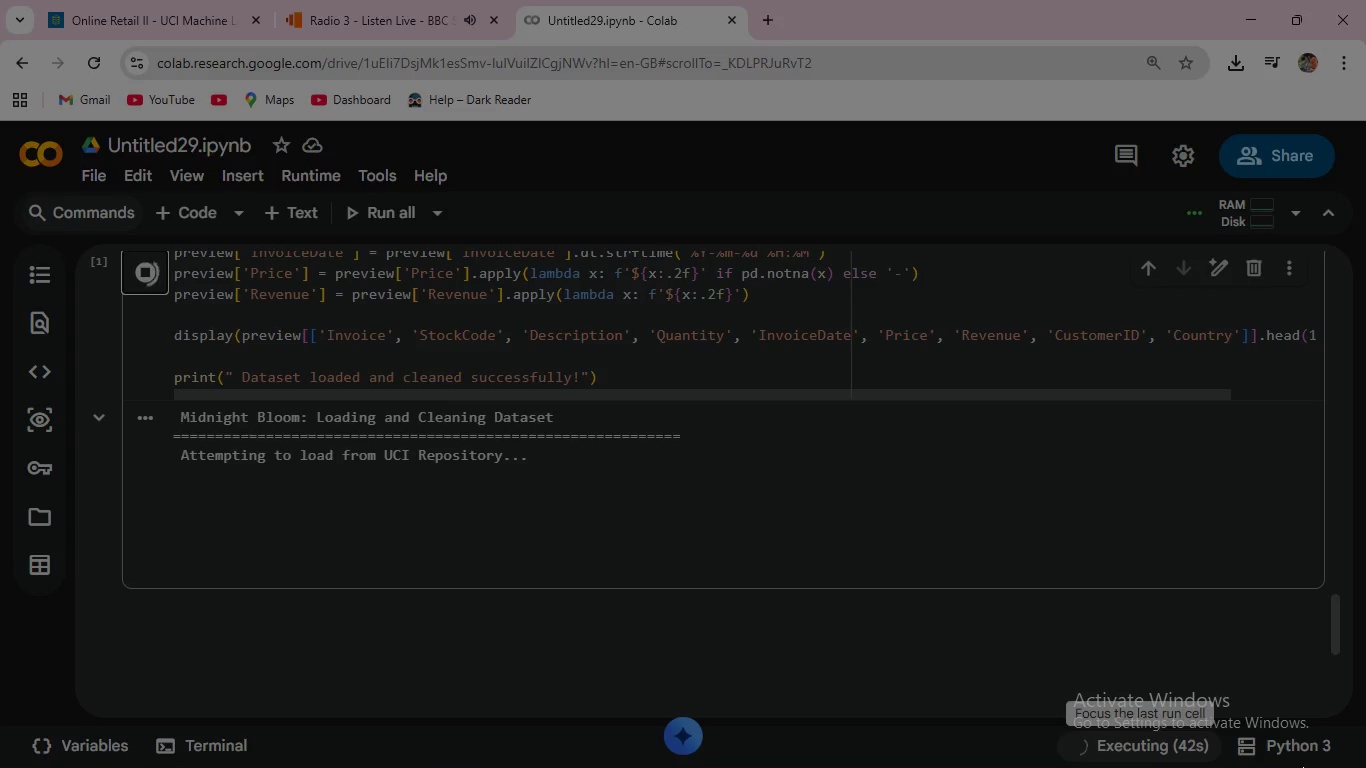 
hold_key(key=Enter, duration=1.5)
 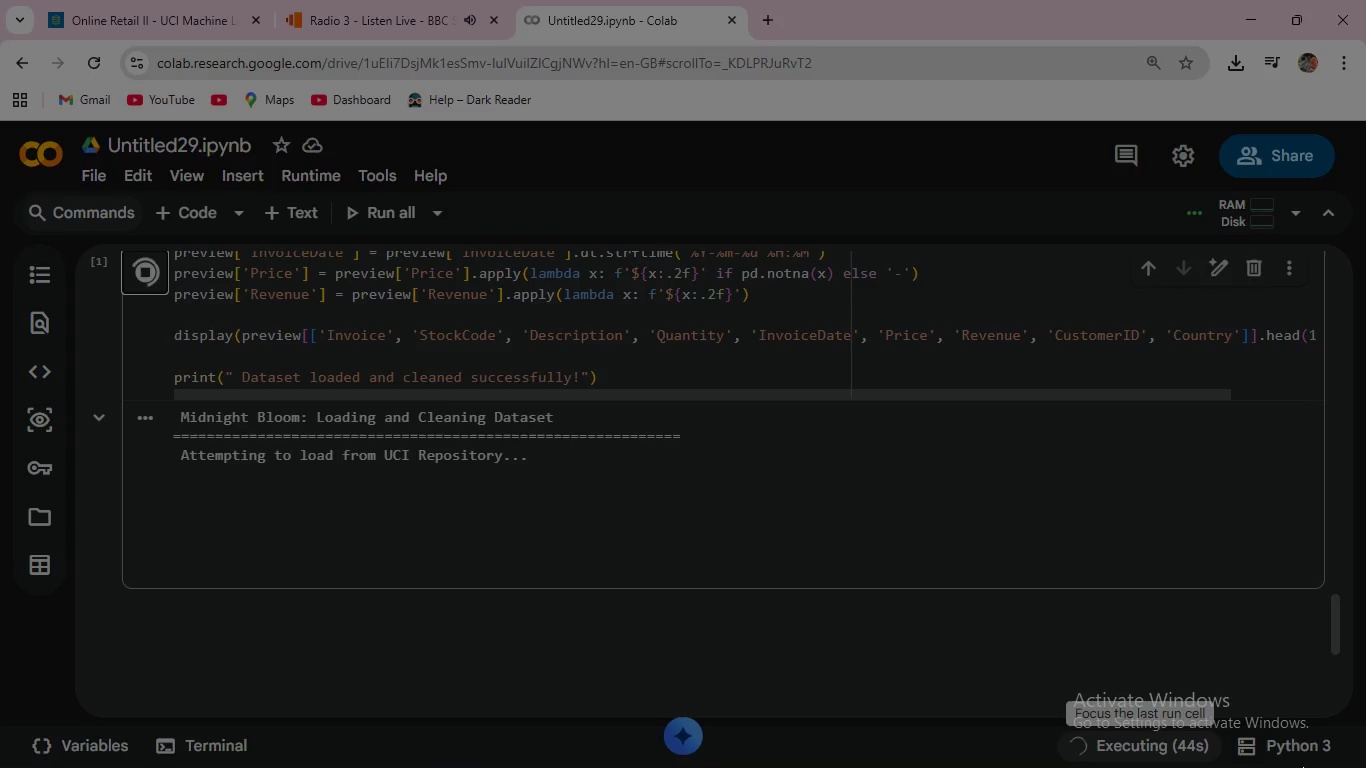 
hold_key(key=Enter, duration=1.5)
 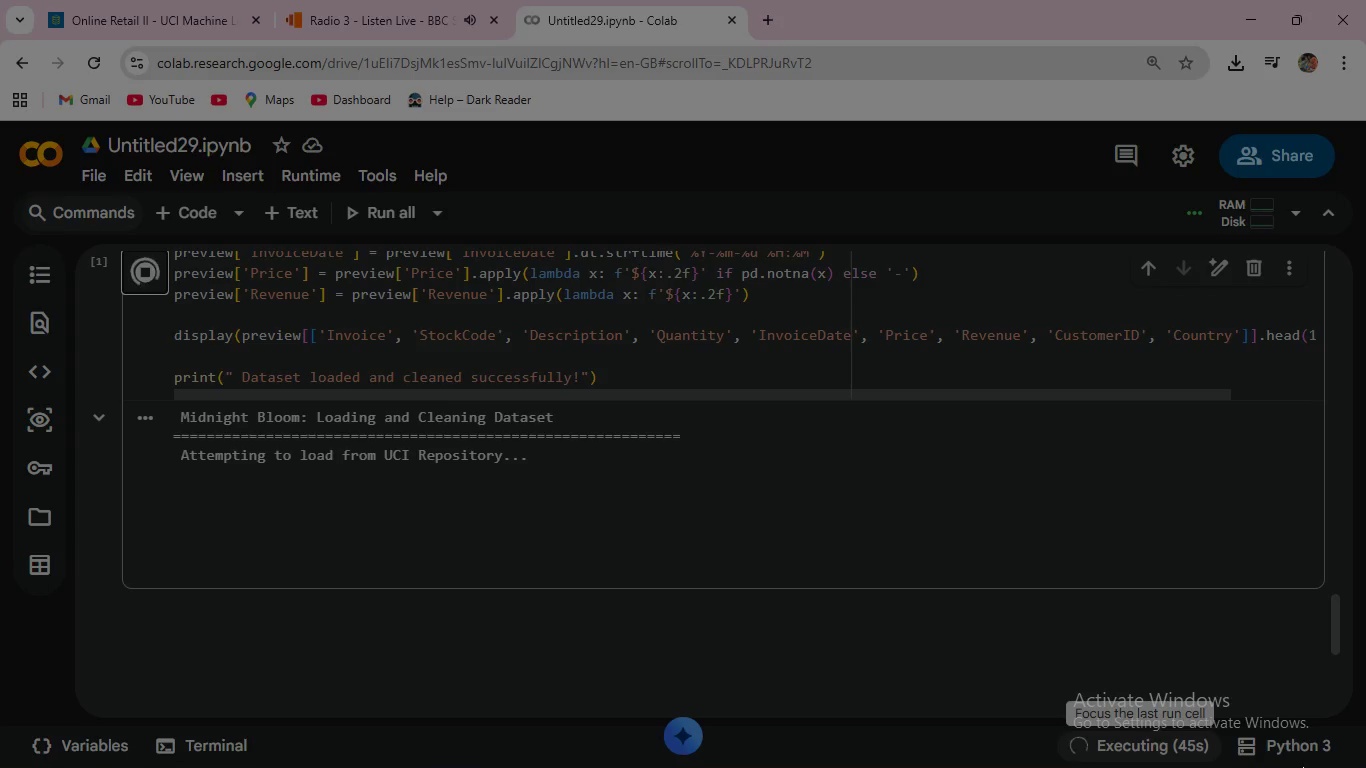 
hold_key(key=Enter, duration=1.5)
 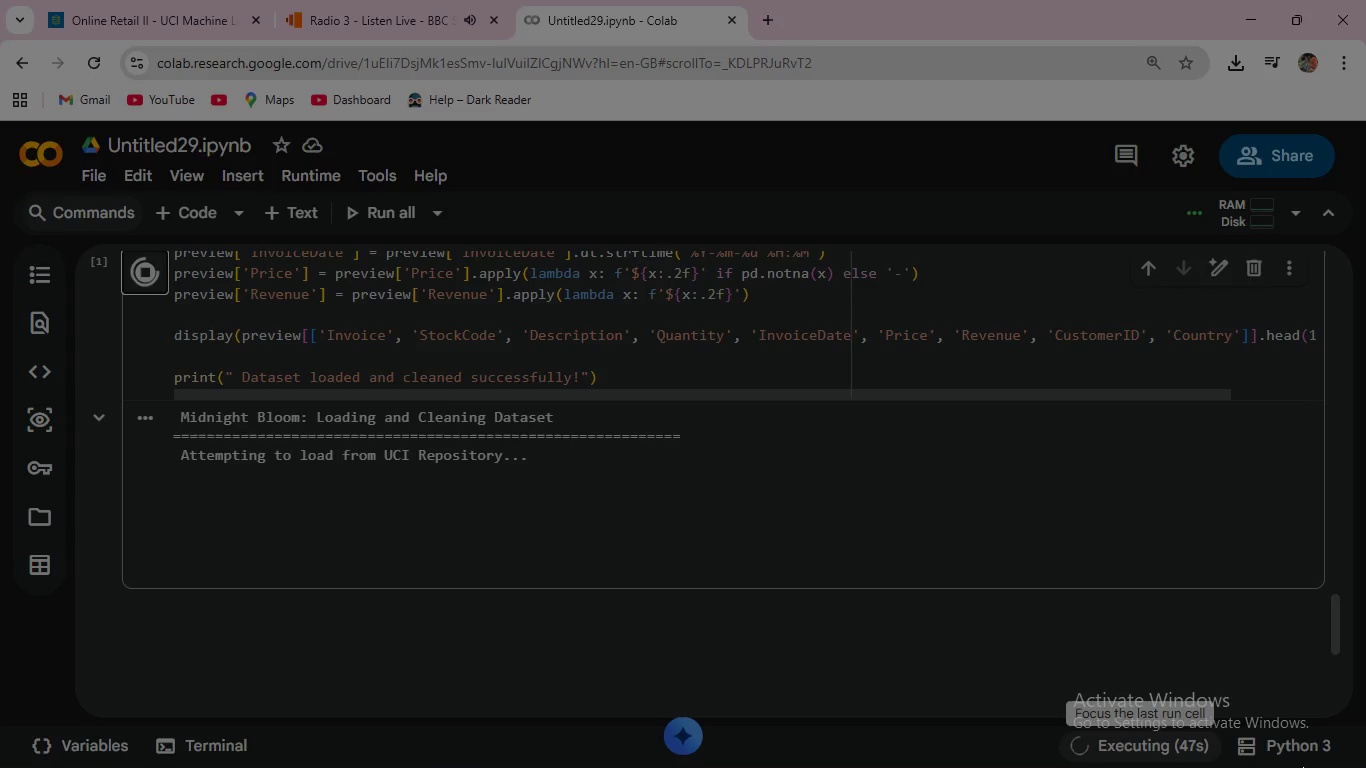 
hold_key(key=Enter, duration=1.51)
 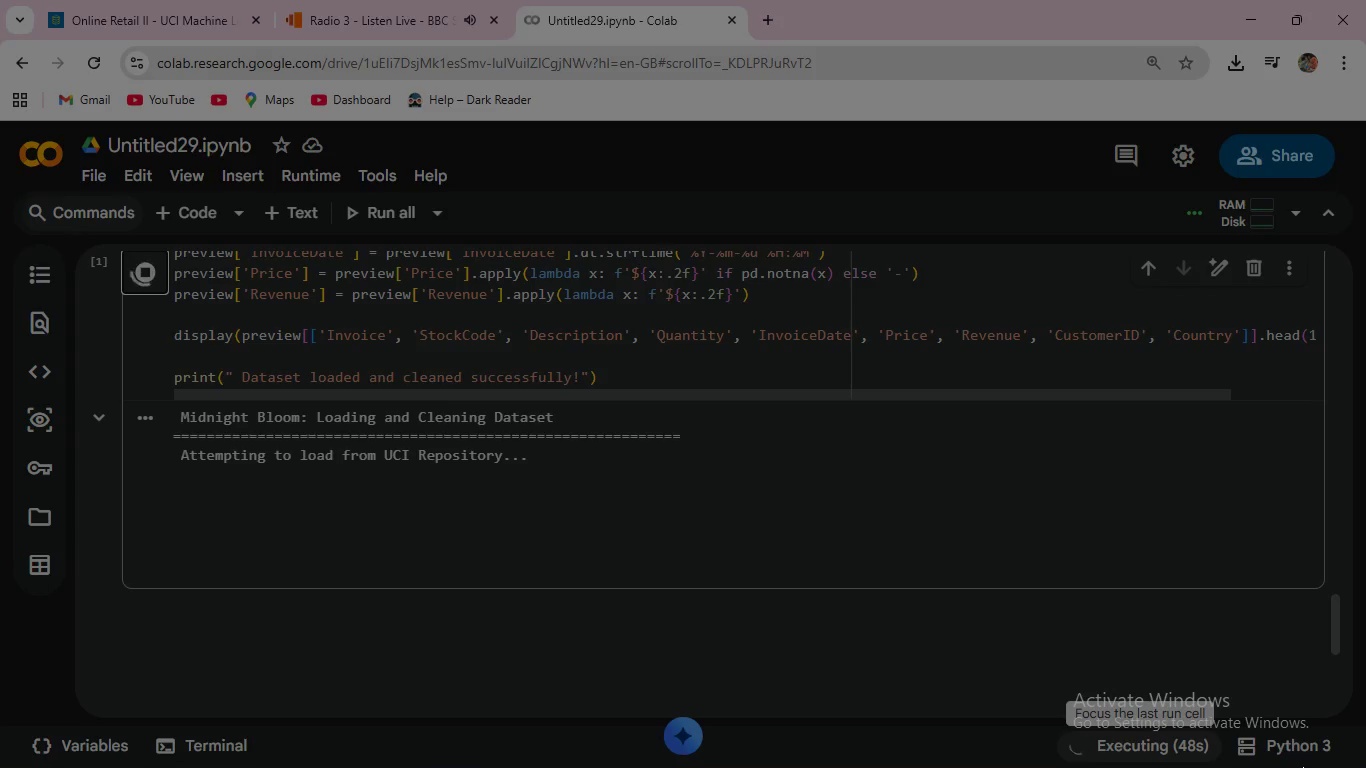 
hold_key(key=Enter, duration=1.5)
 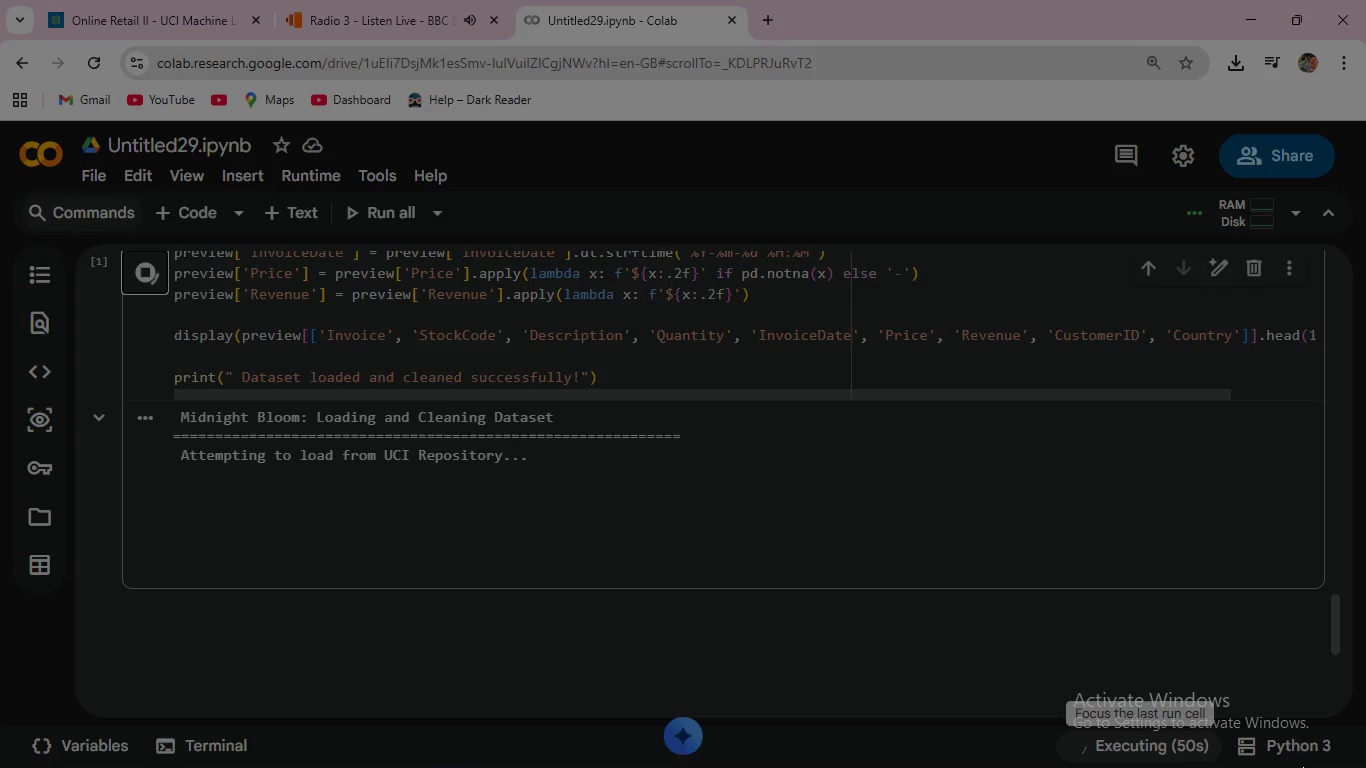 
hold_key(key=Enter, duration=1.5)
 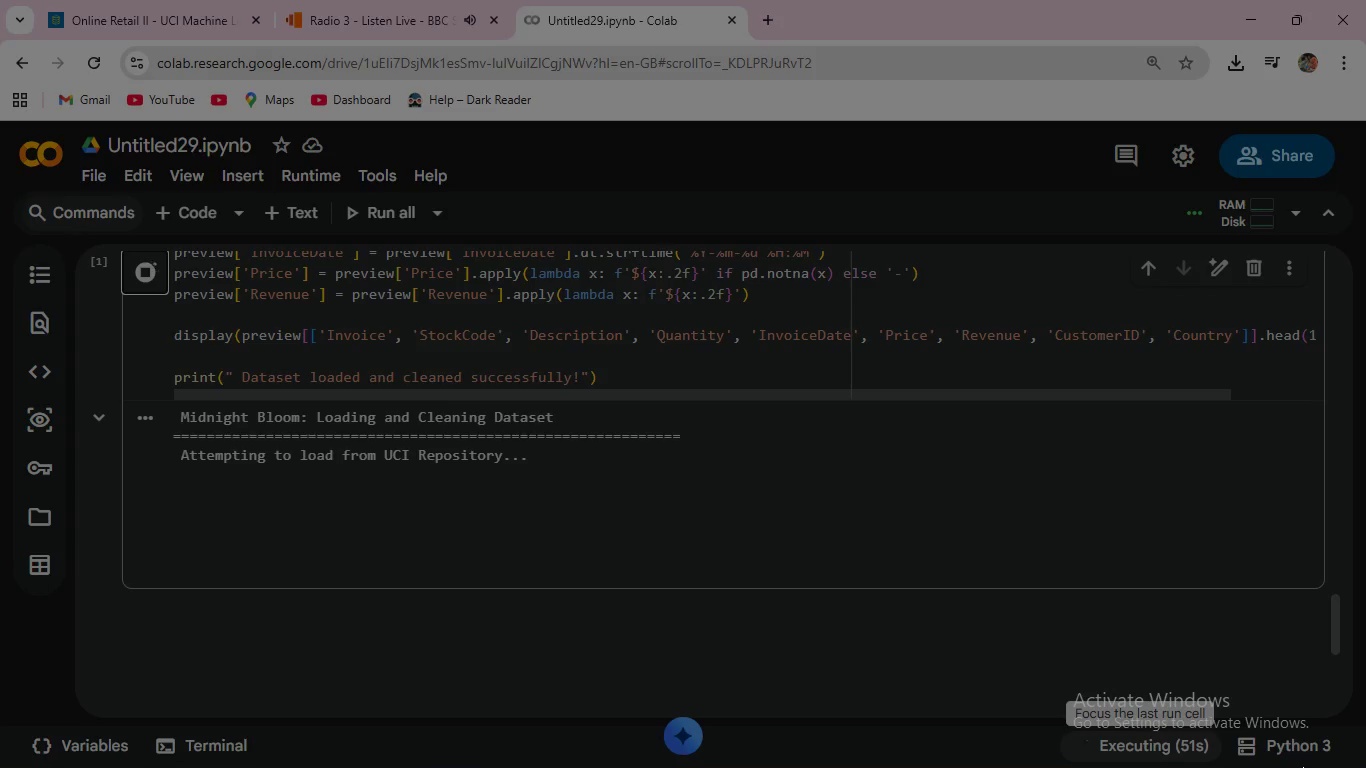 
hold_key(key=Enter, duration=1.5)
 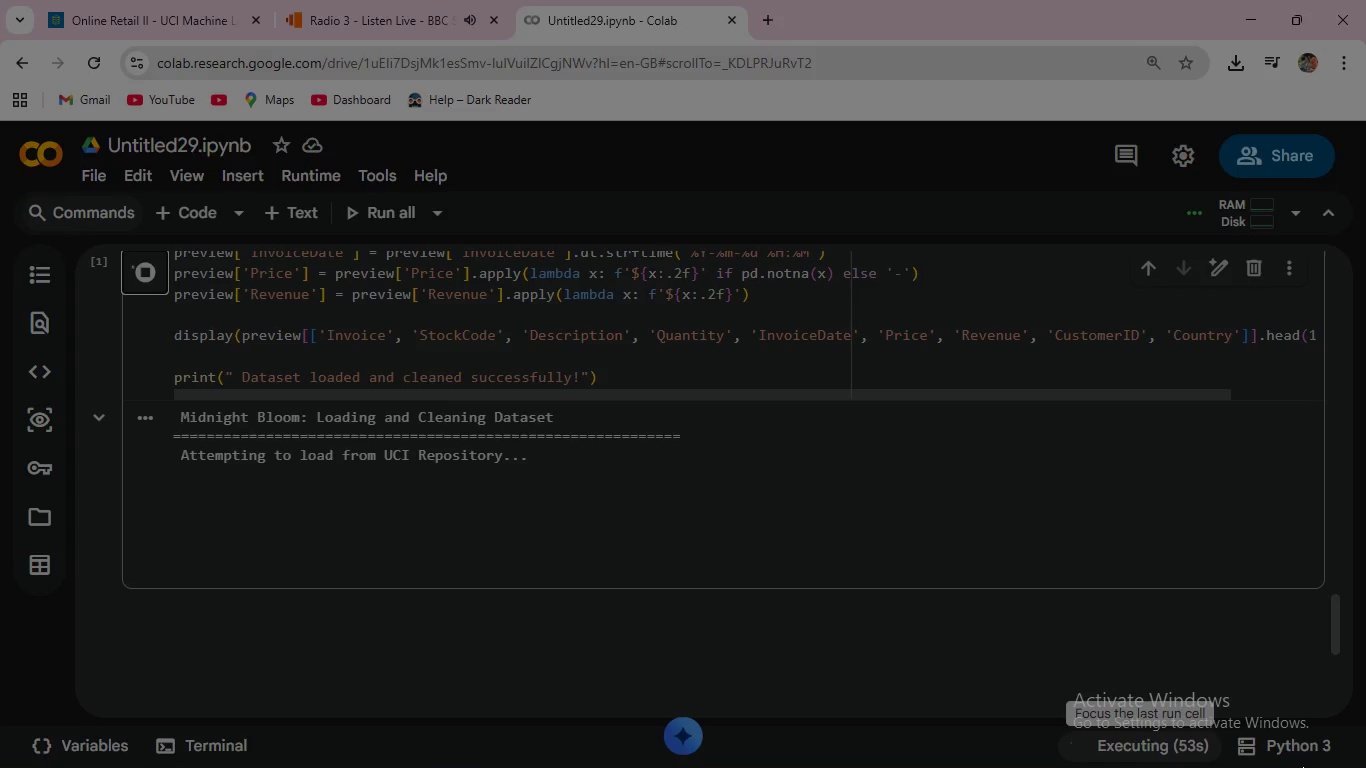 
hold_key(key=Enter, duration=1.5)
 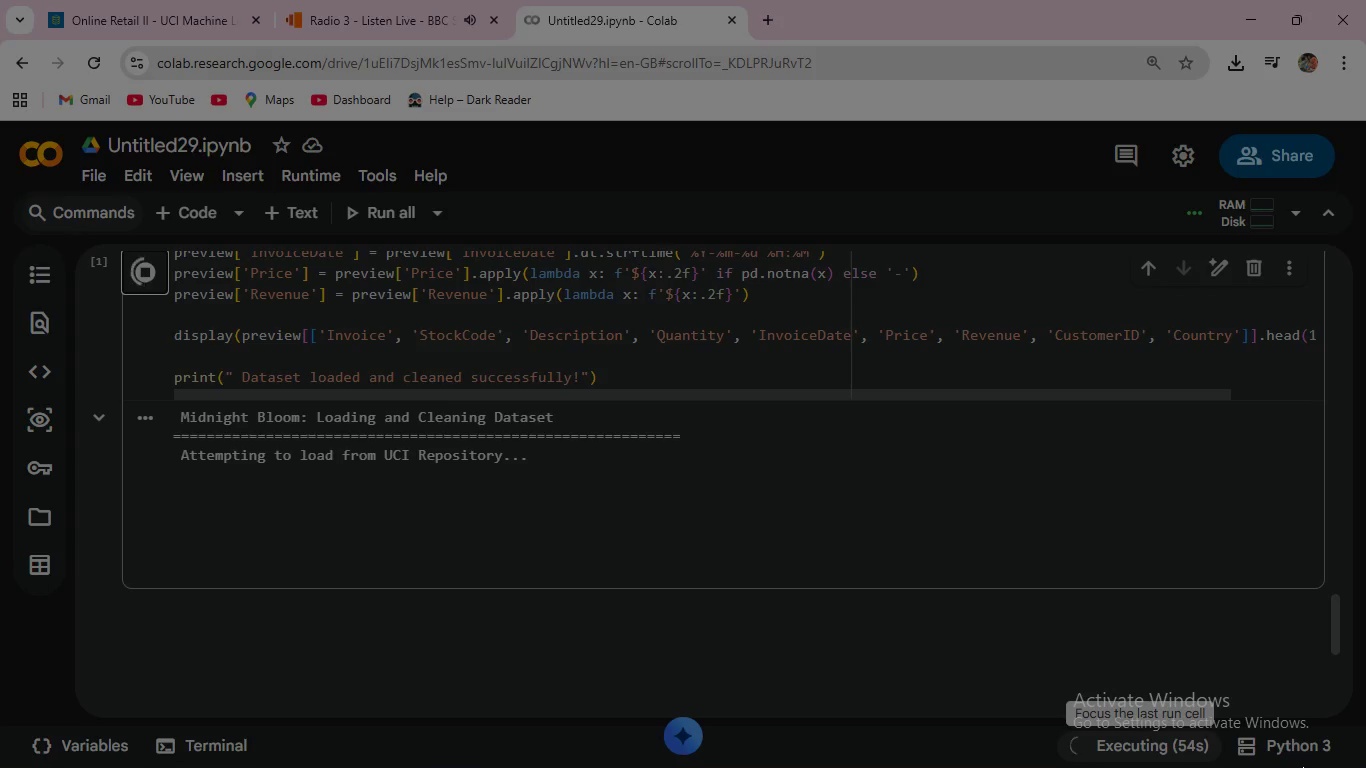 
hold_key(key=Enter, duration=1.5)
 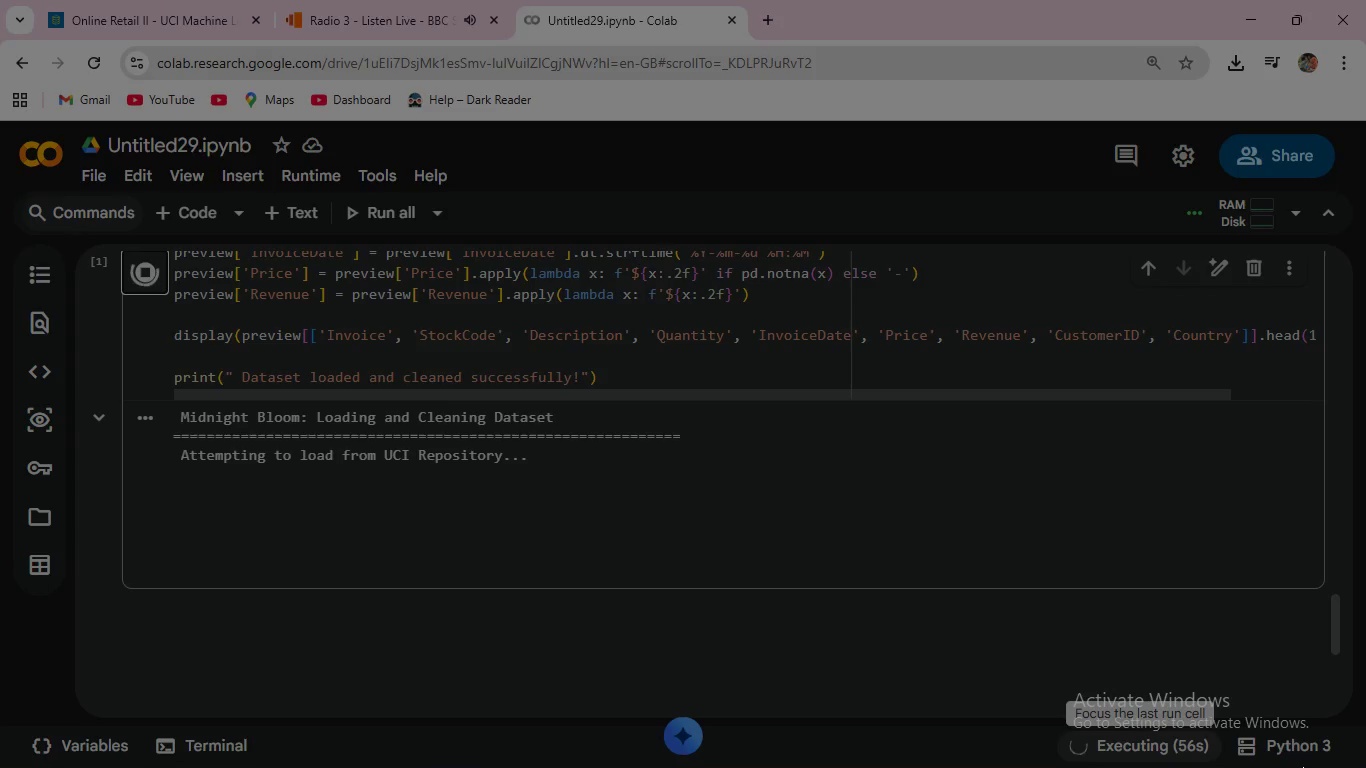 
hold_key(key=Enter, duration=1.5)
 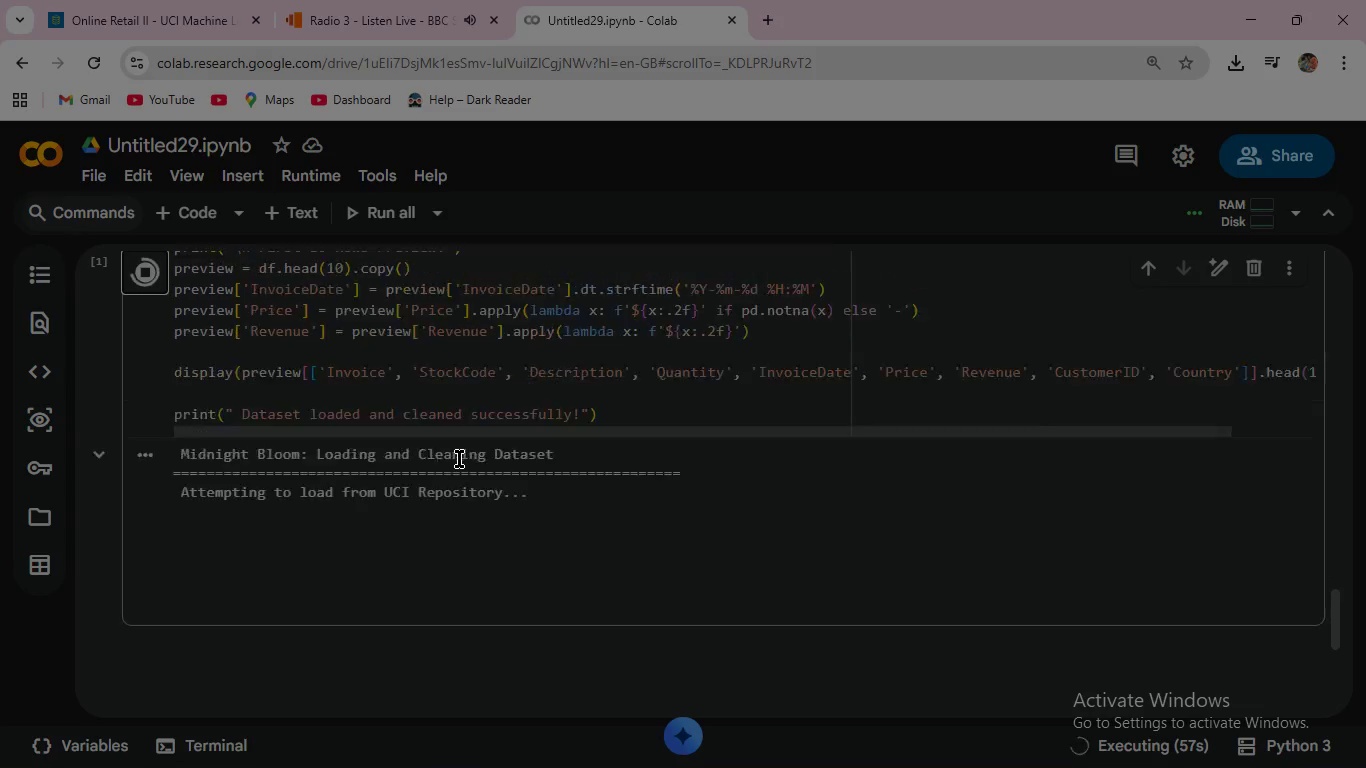 
hold_key(key=Enter, duration=1.5)
 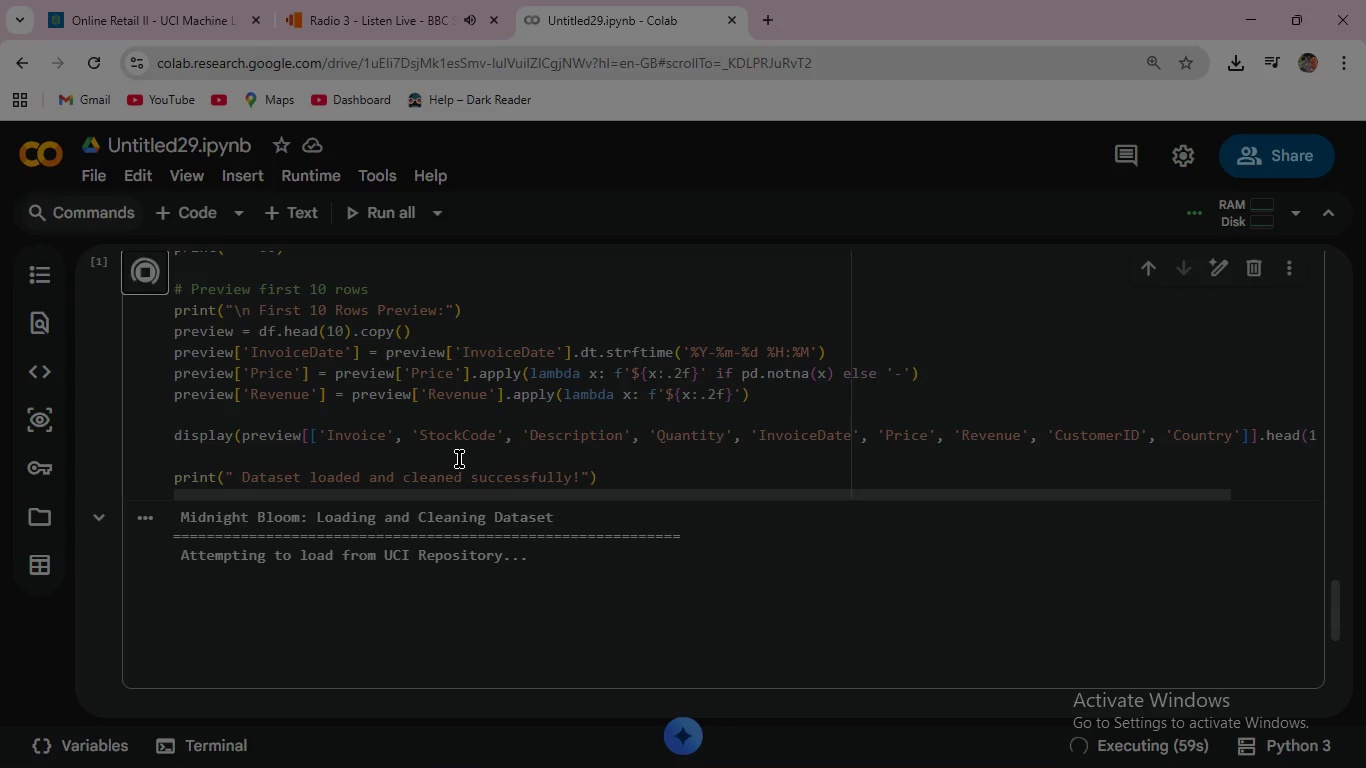 
hold_key(key=Enter, duration=1.5)
 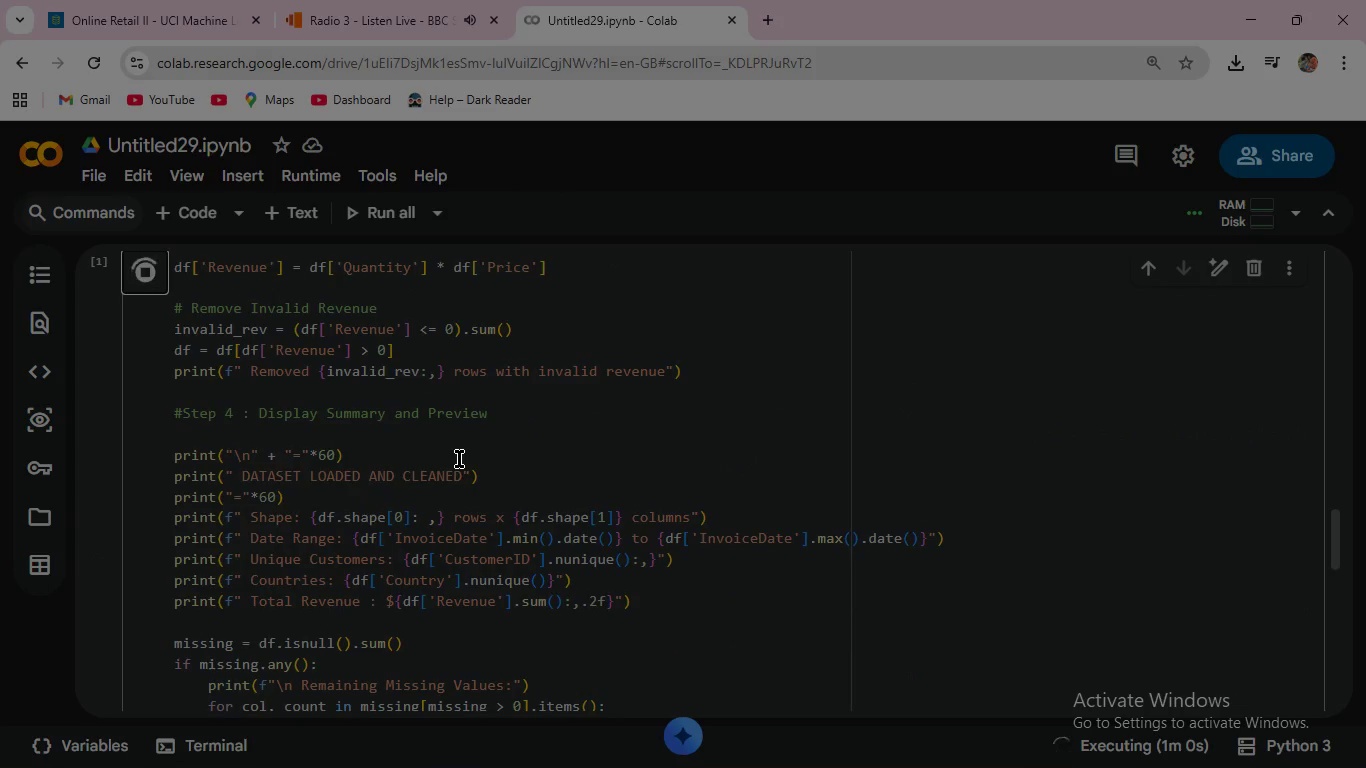 
hold_key(key=Enter, duration=1.5)
 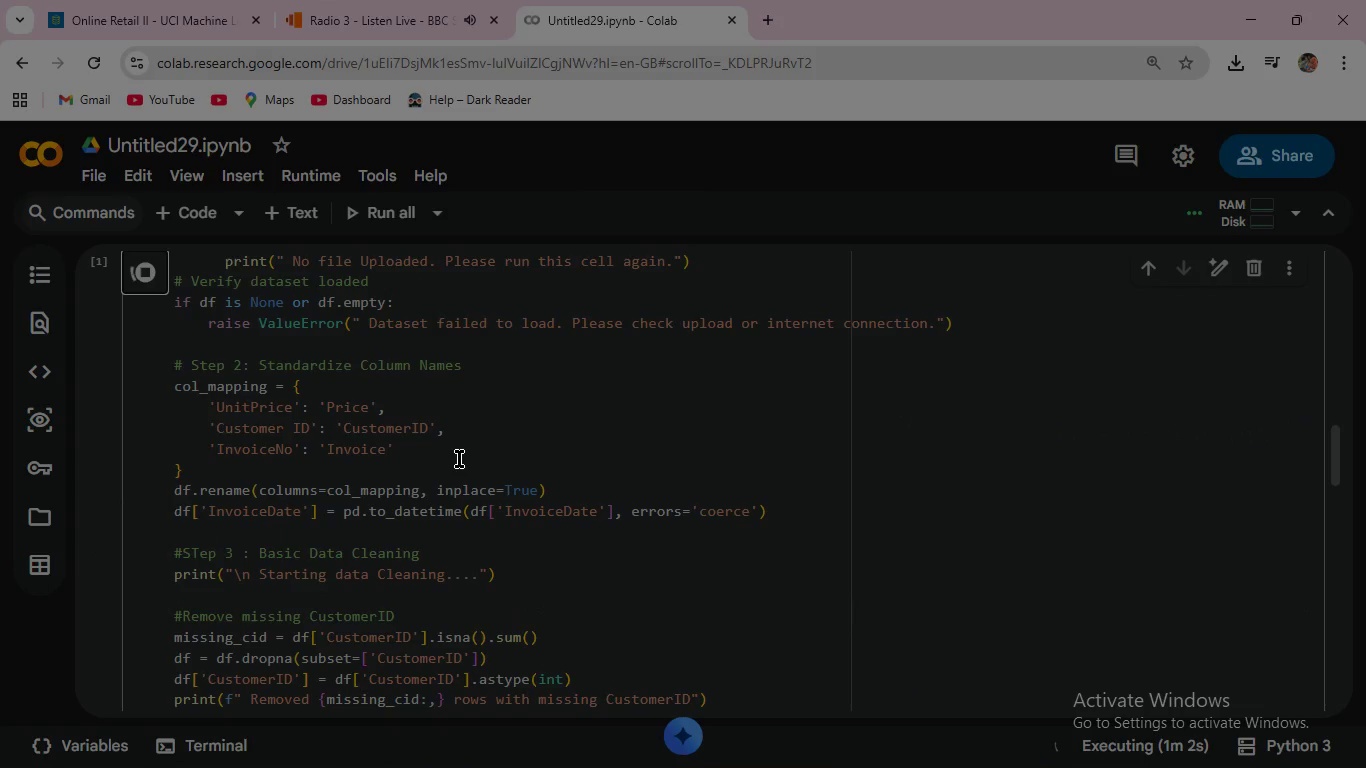 
scroll: coordinate [459, 459], scroll_direction: up, amount: 1.0
 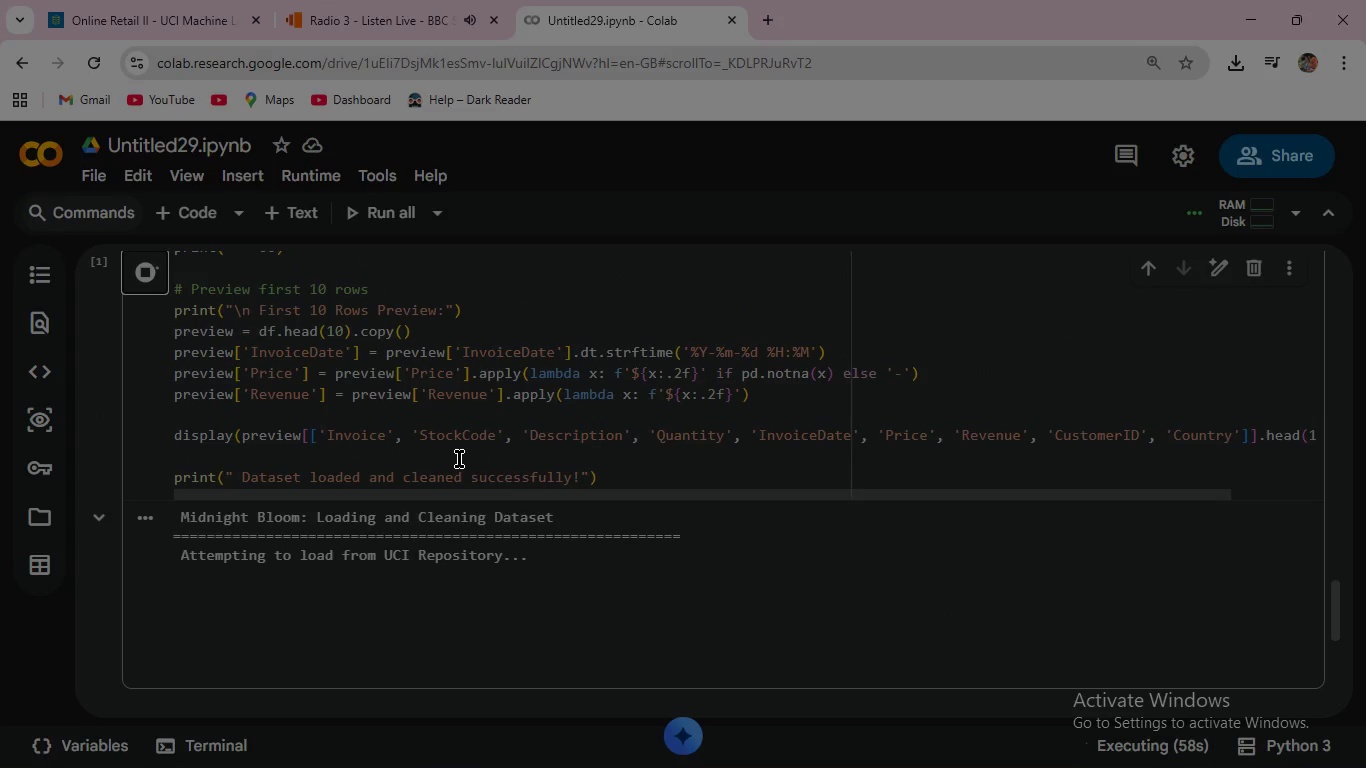 
hold_key(key=Enter, duration=1.52)
 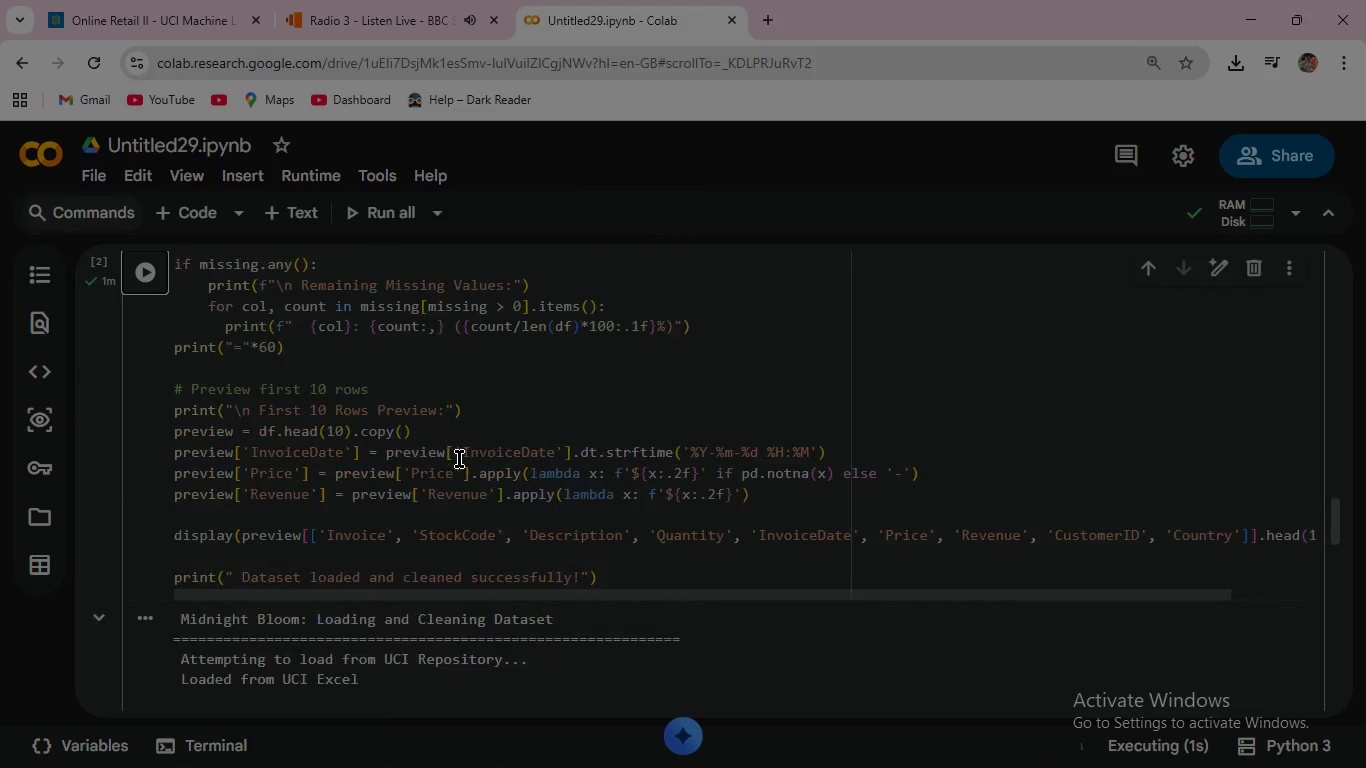 
hold_key(key=Enter, duration=1.5)
 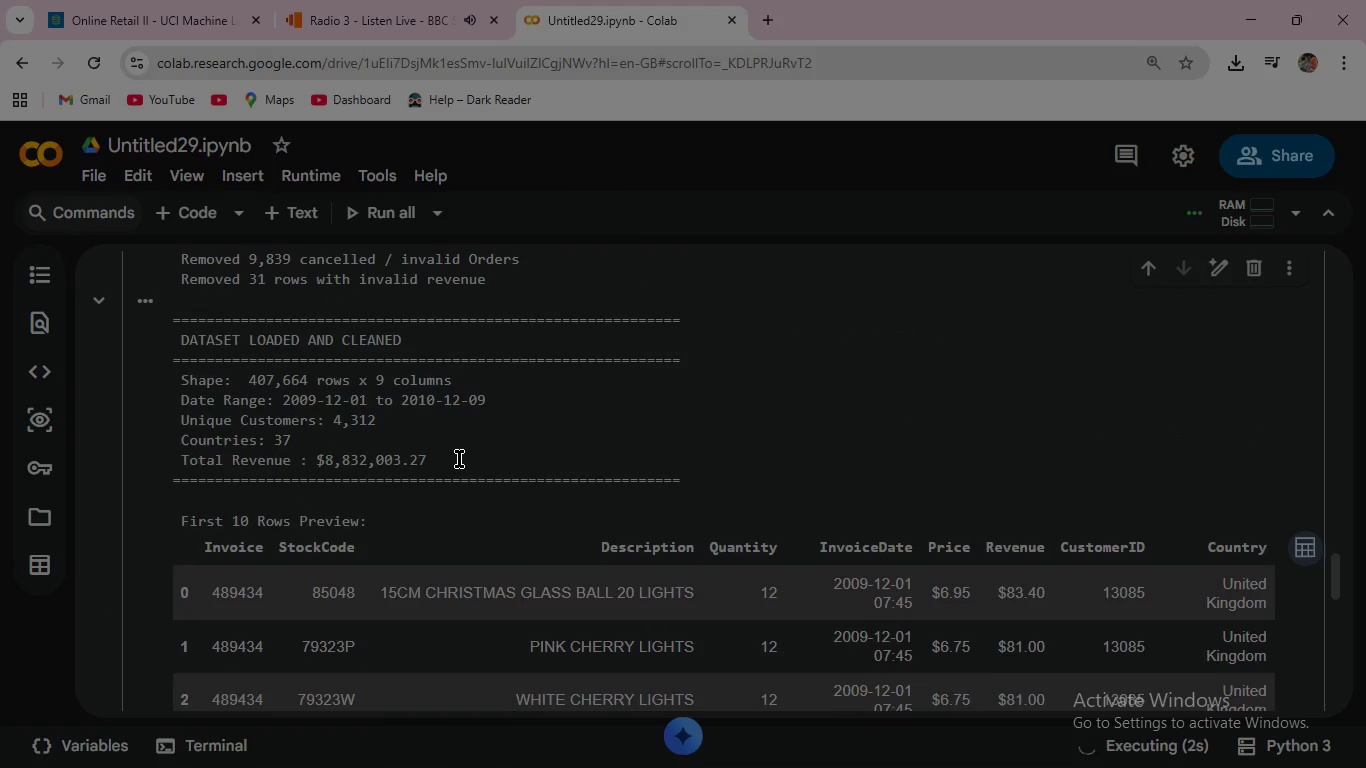 
scroll: coordinate [459, 459], scroll_direction: up, amount: 5.0
 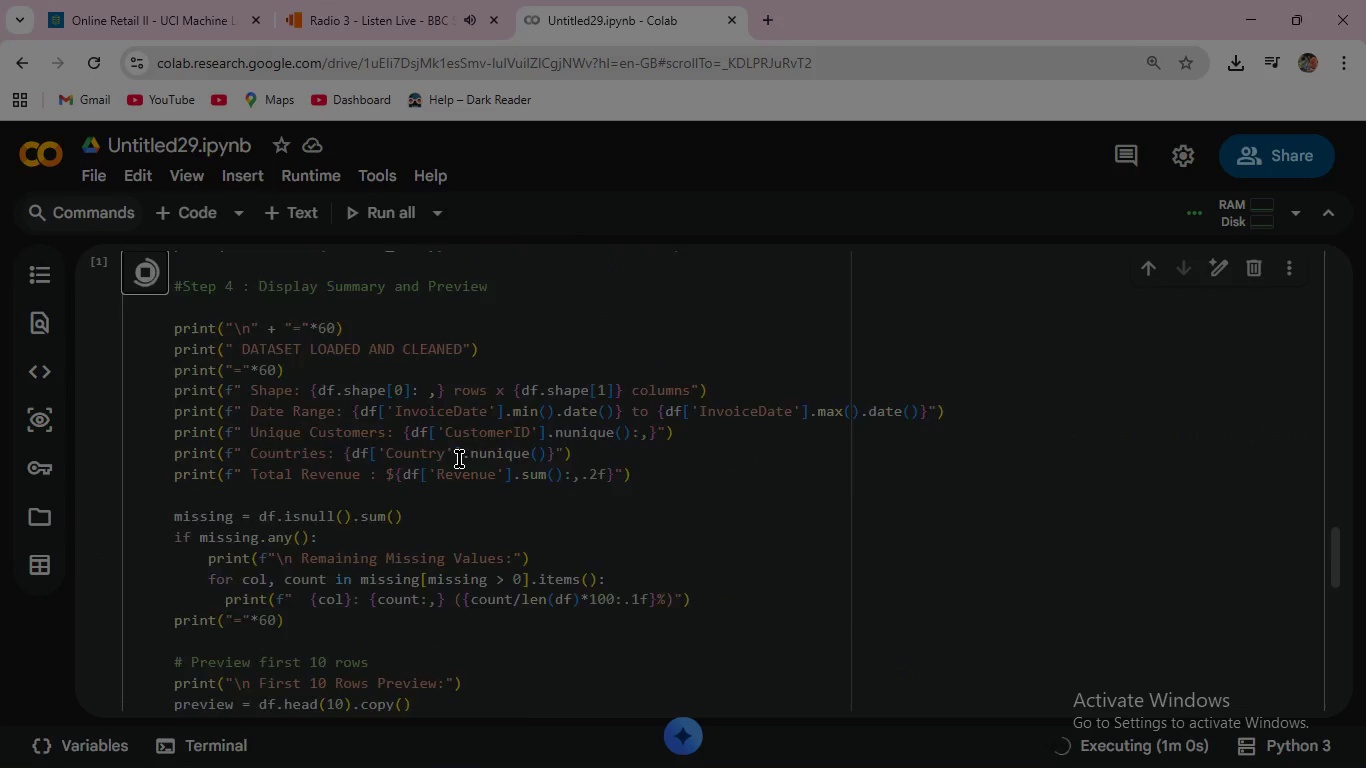 
hold_key(key=Enter, duration=1.5)
 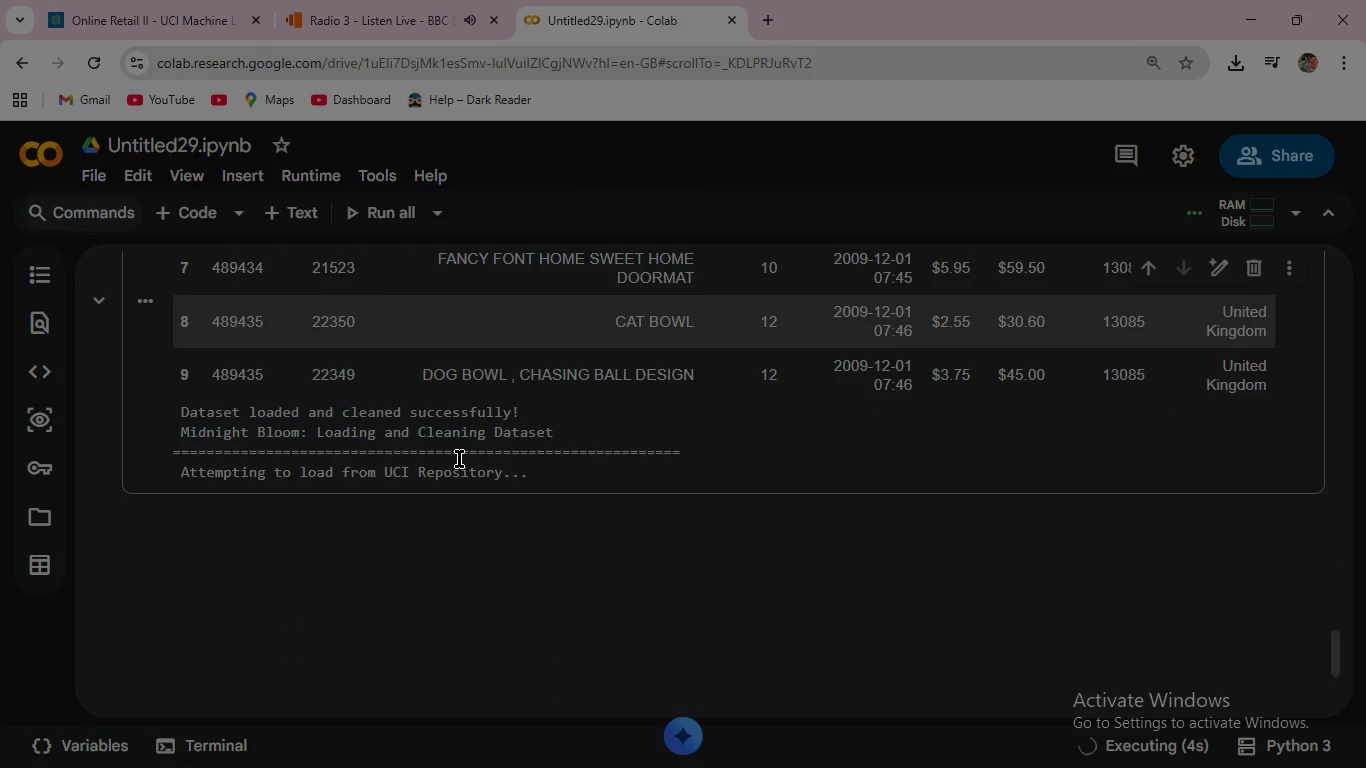 
hold_key(key=Enter, duration=1.5)
 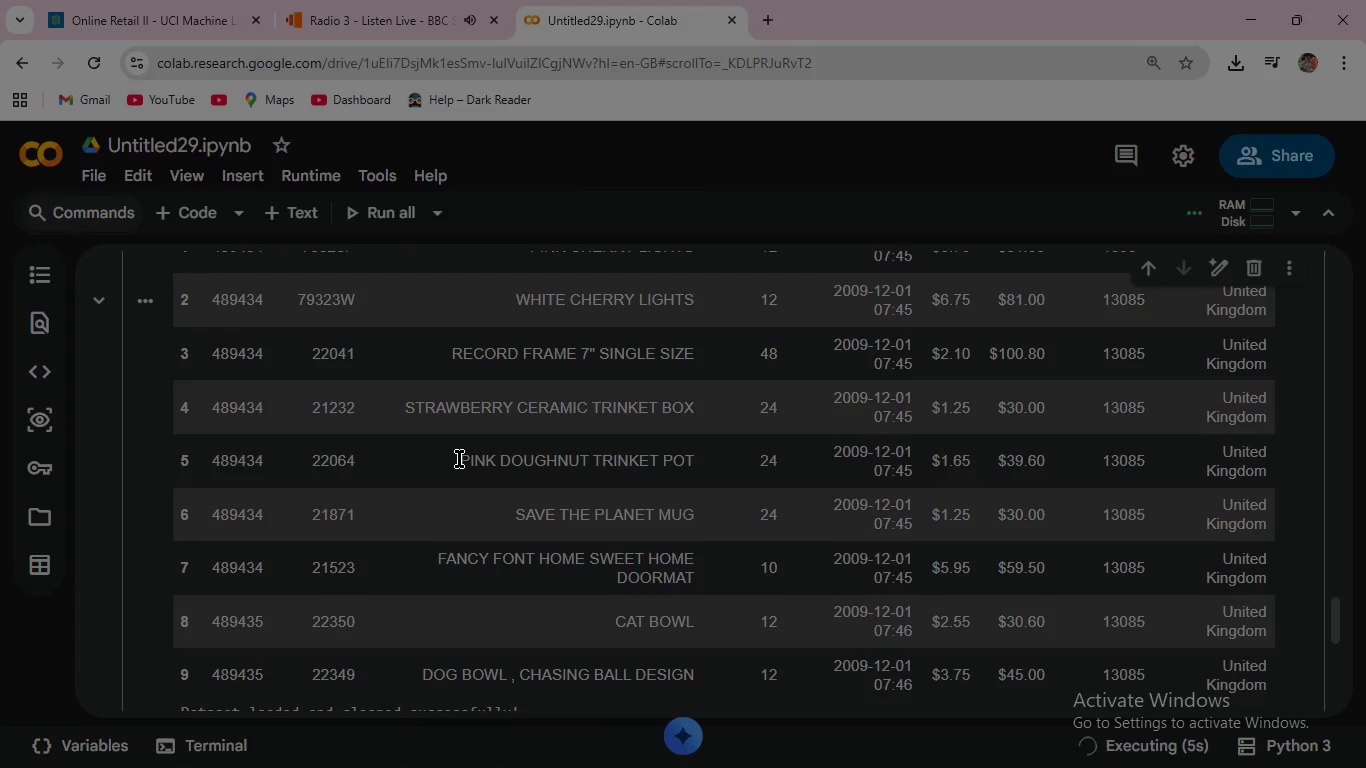 
scroll: coordinate [459, 459], scroll_direction: down, amount: 15.0
 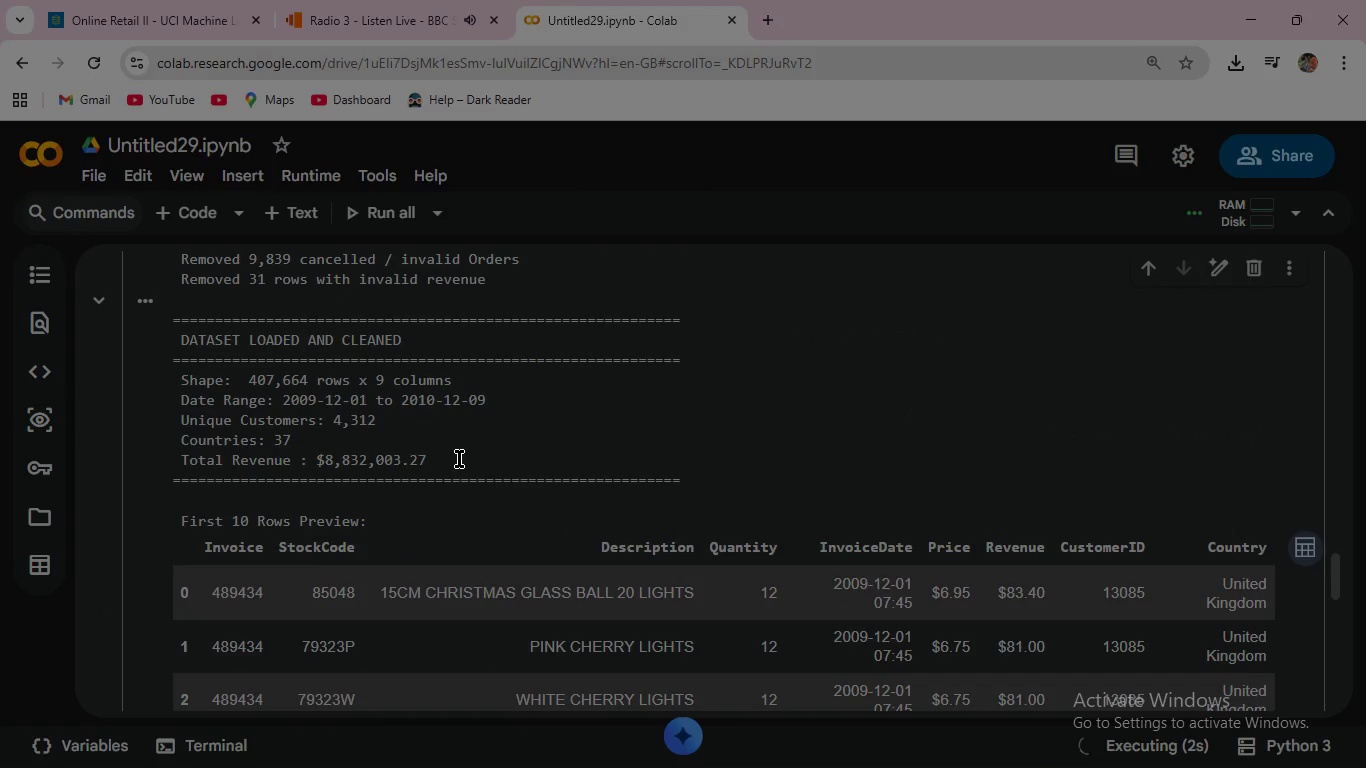 
hold_key(key=Enter, duration=1.5)
 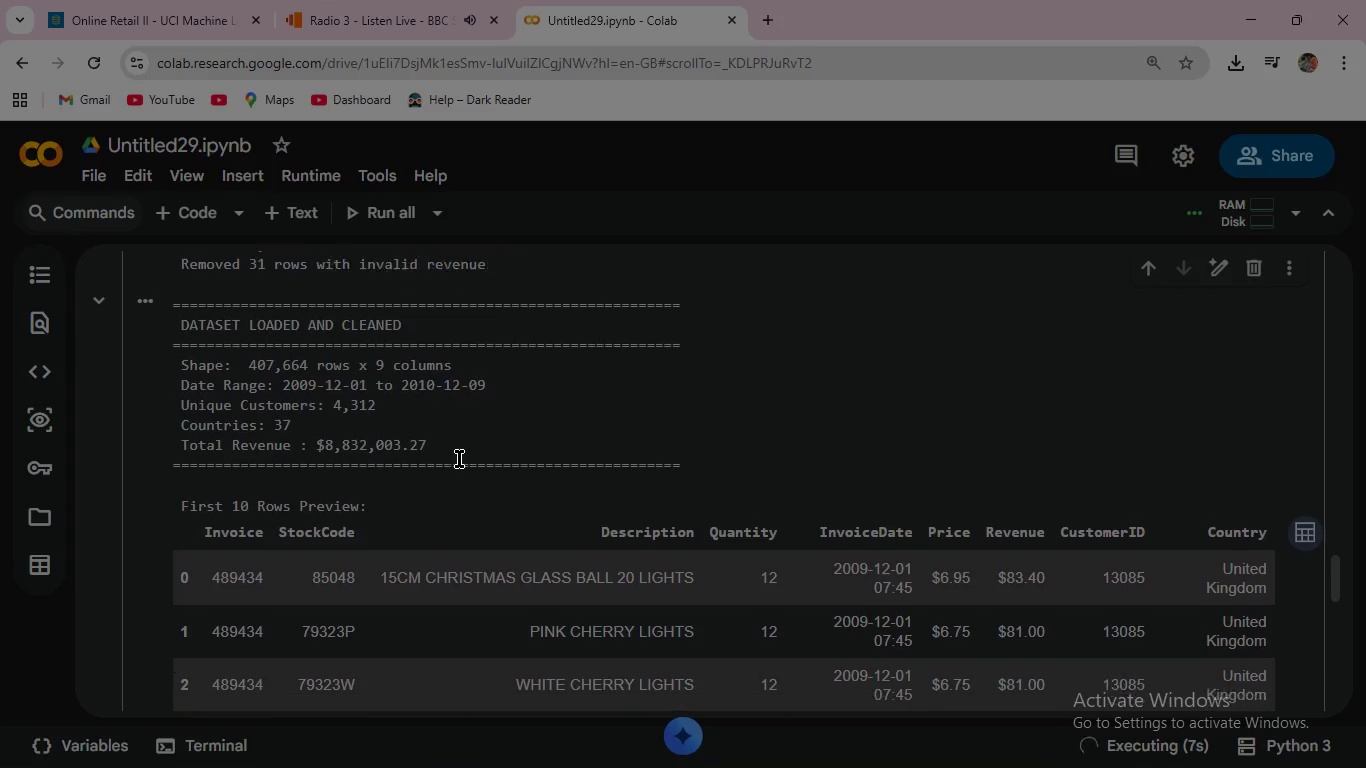 
scroll: coordinate [459, 459], scroll_direction: down, amount: 5.0
 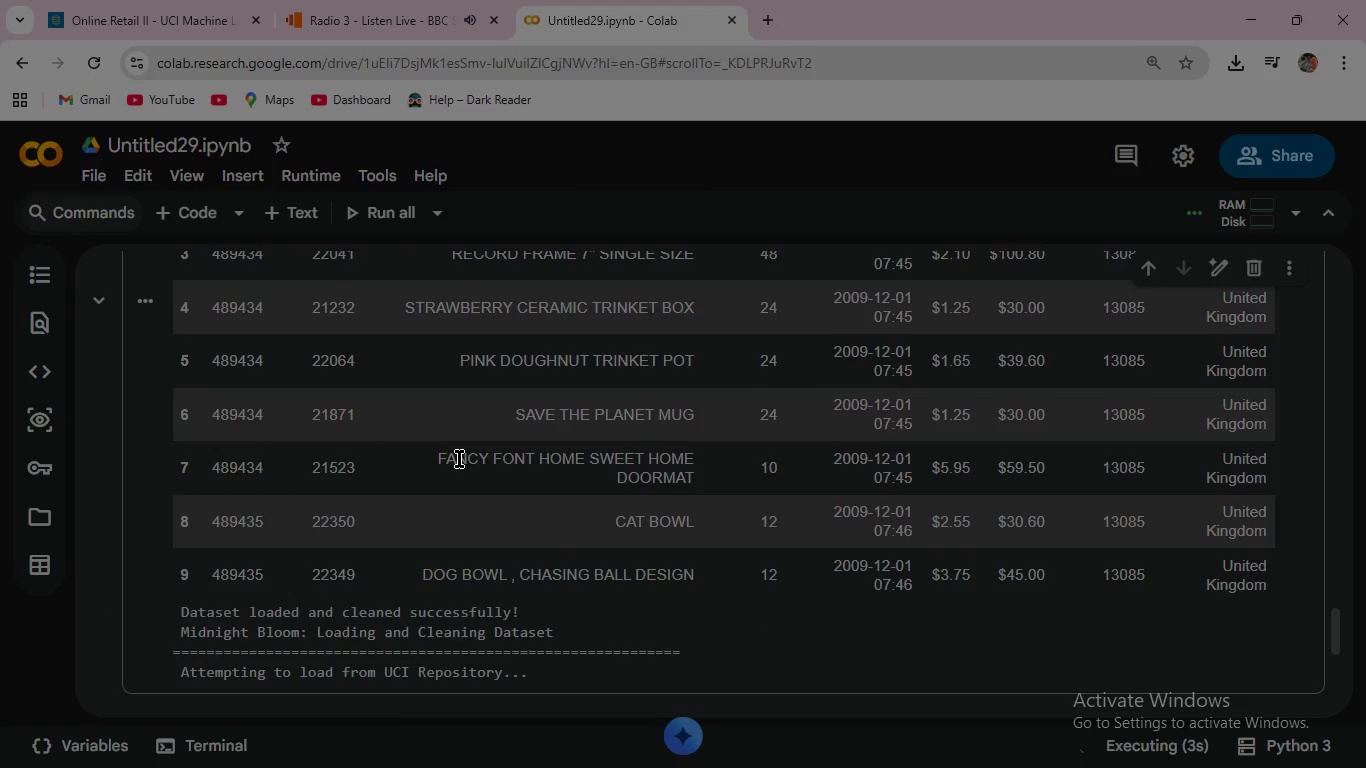 
hold_key(key=Enter, duration=1.5)
 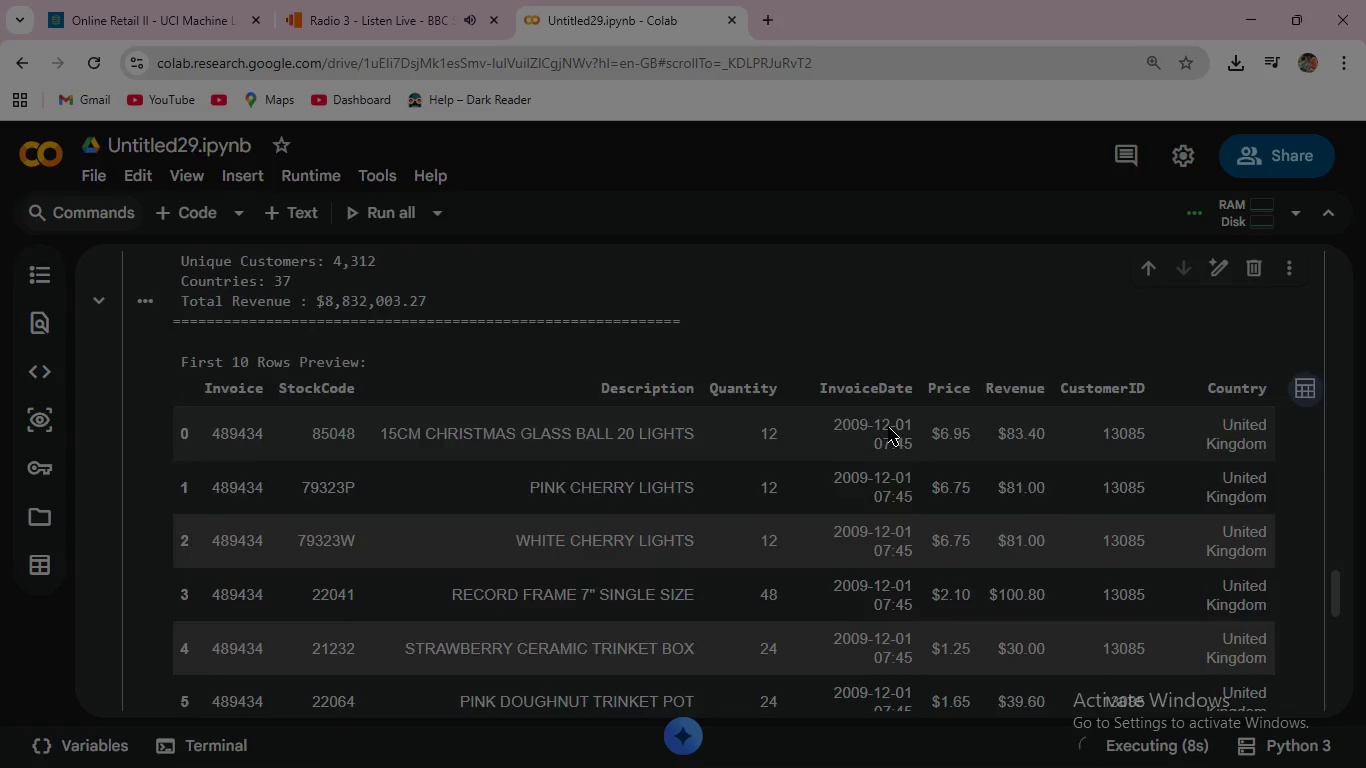 
hold_key(key=Enter, duration=1.5)
 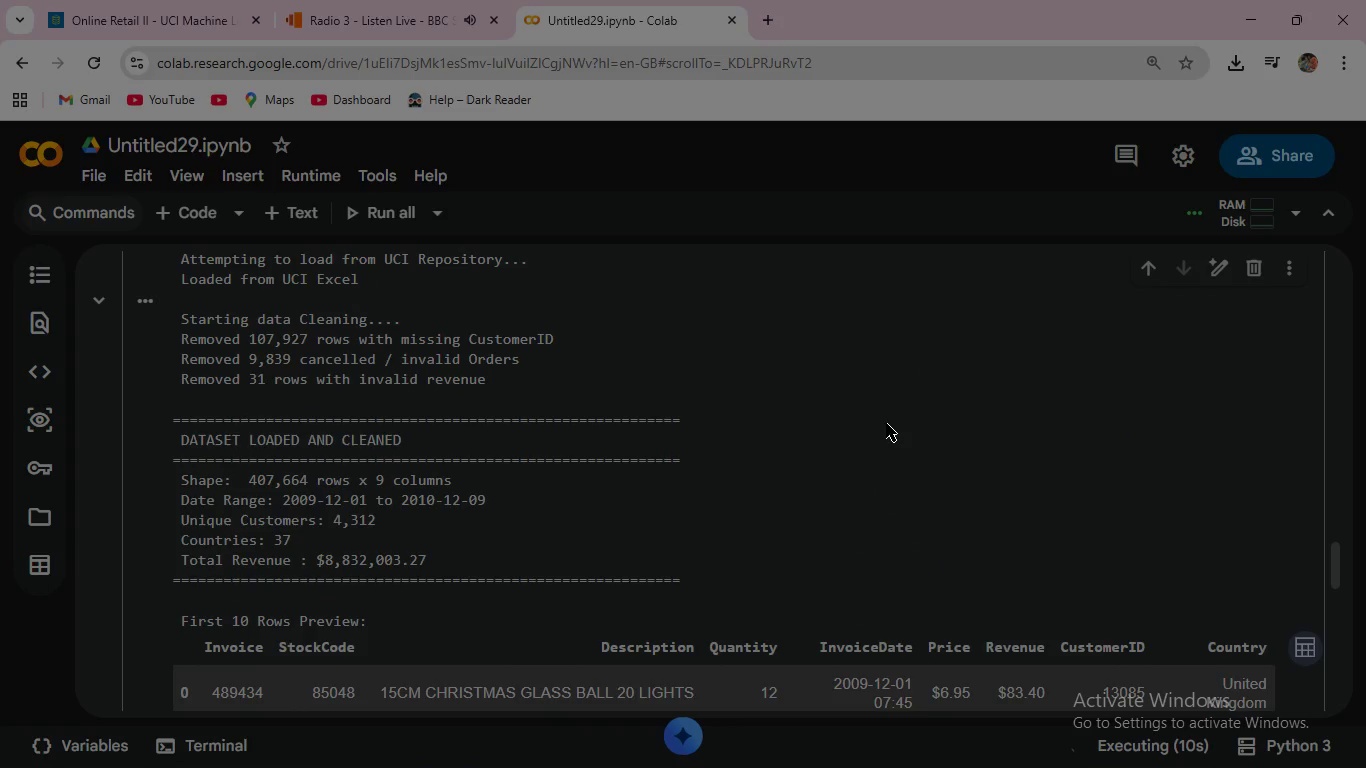 
scroll: coordinate [459, 459], scroll_direction: up, amount: 3.0
 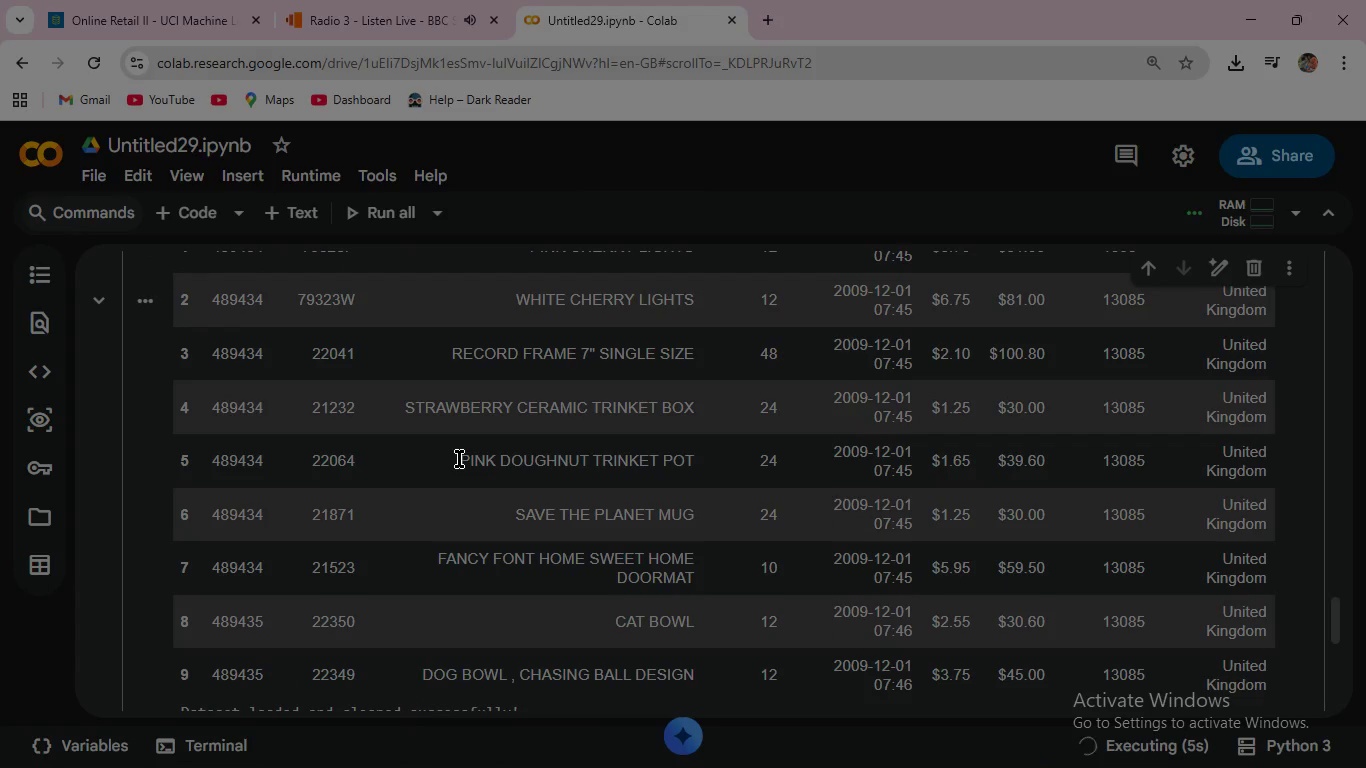 
hold_key(key=Enter, duration=1.5)
 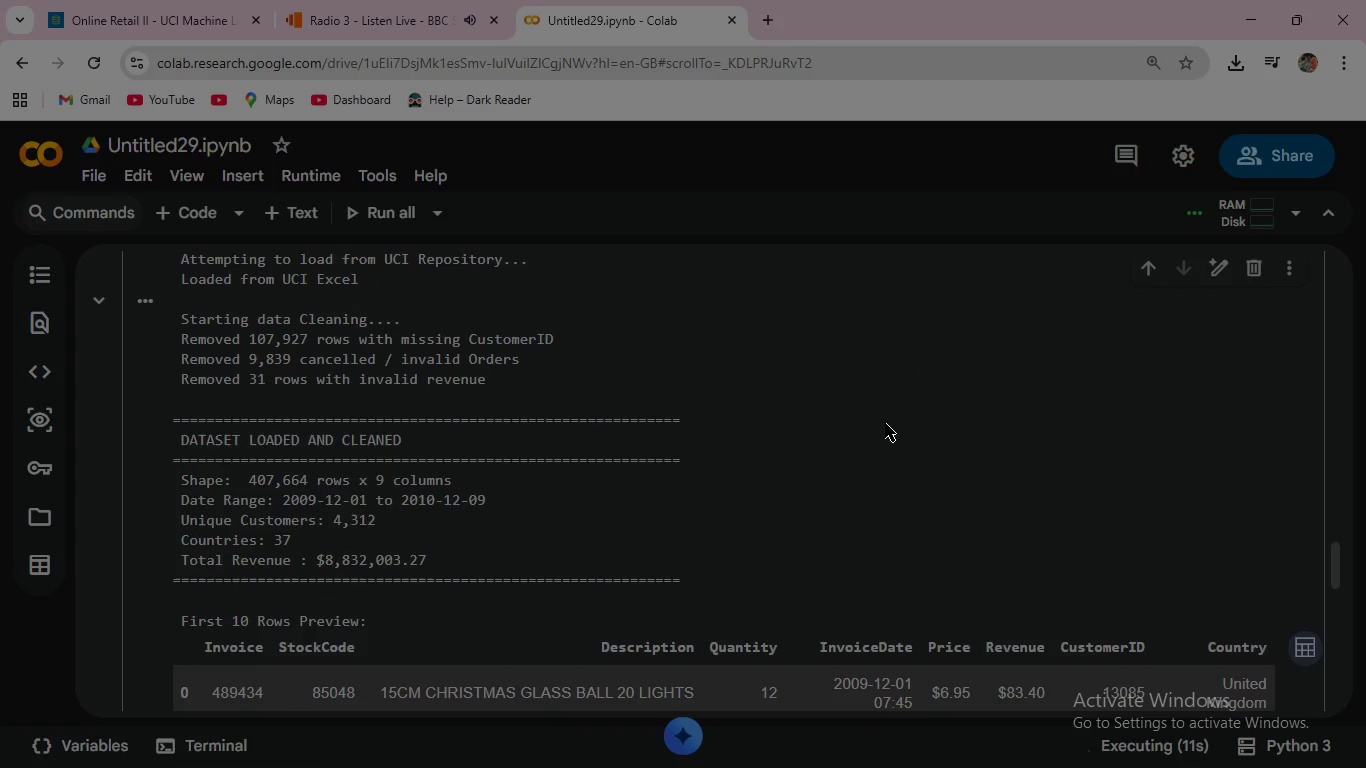 
scroll: coordinate [459, 459], scroll_direction: down, amount: 2.0
 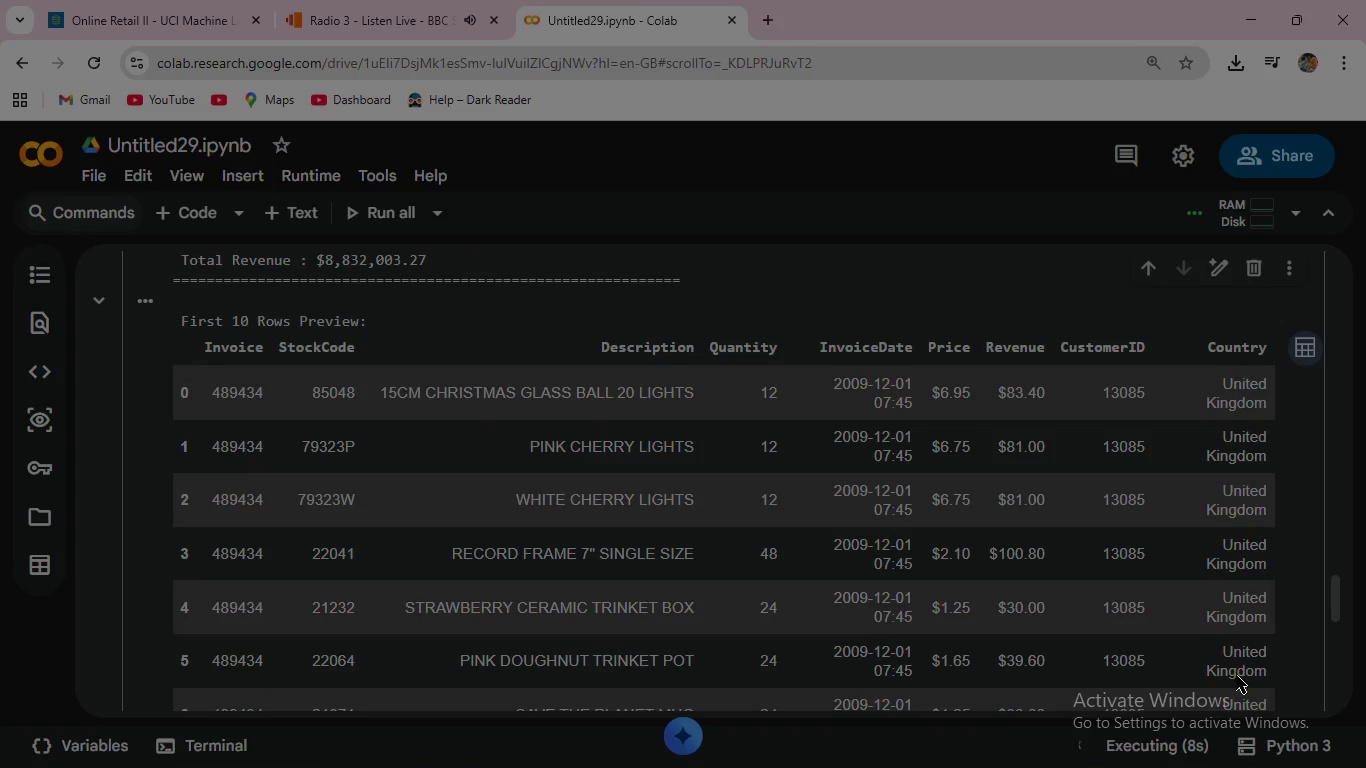 
hold_key(key=Enter, duration=0.38)
 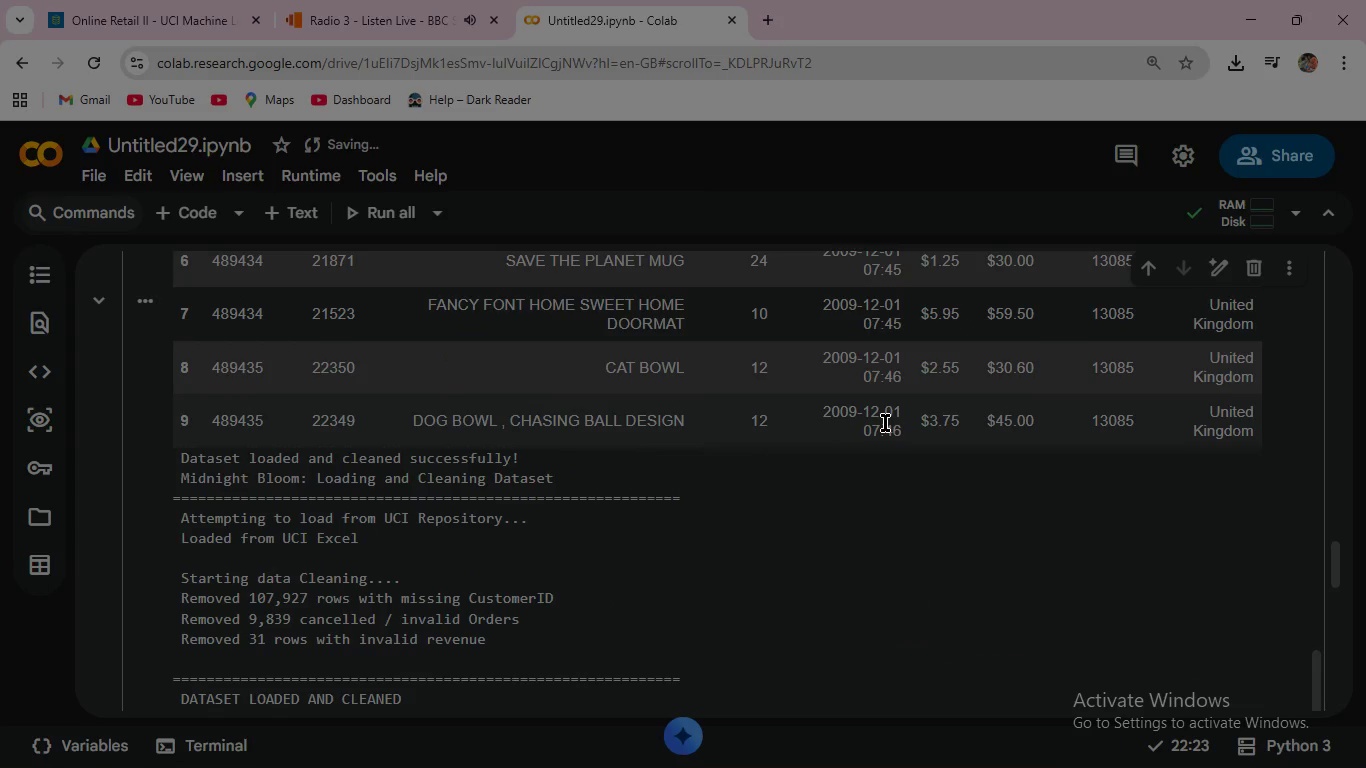 
scroll: coordinate [888, 428], scroll_direction: up, amount: 3.0
 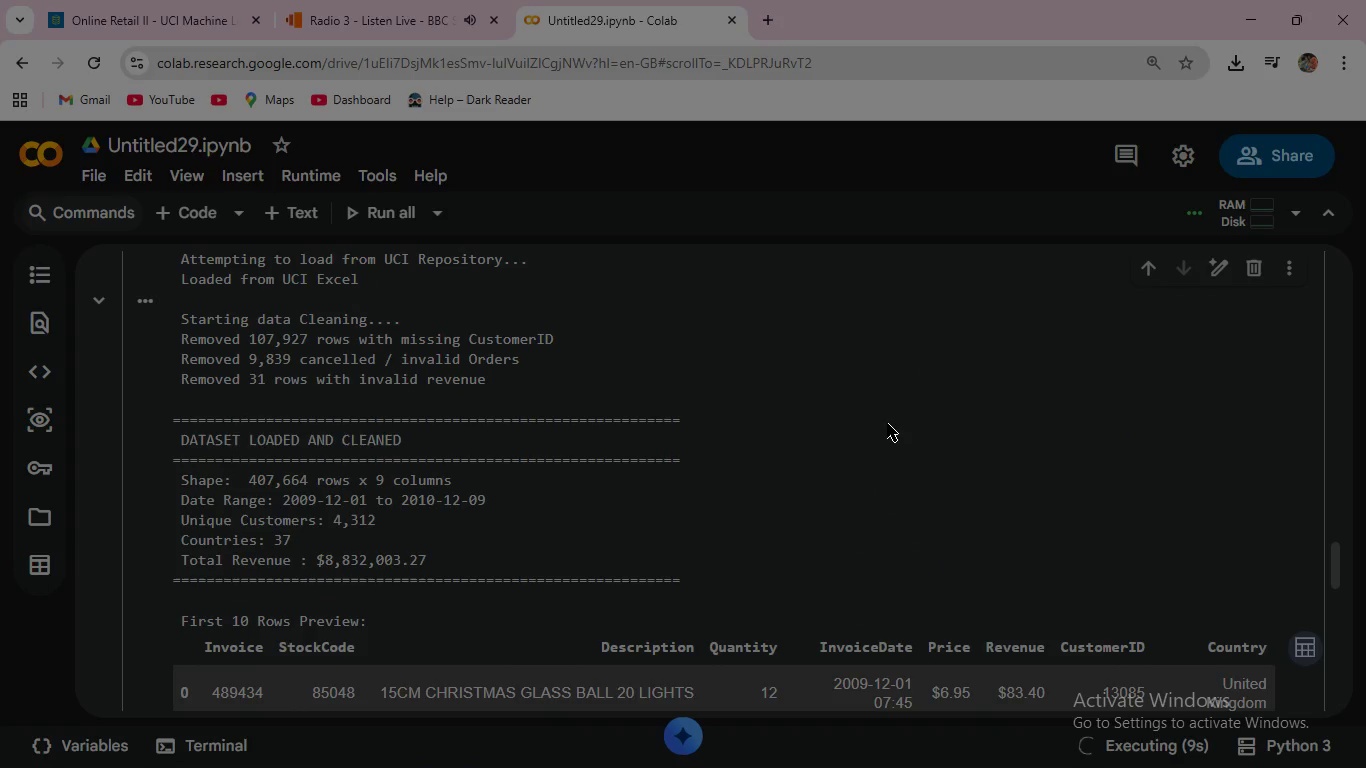 
wait(54.07)
 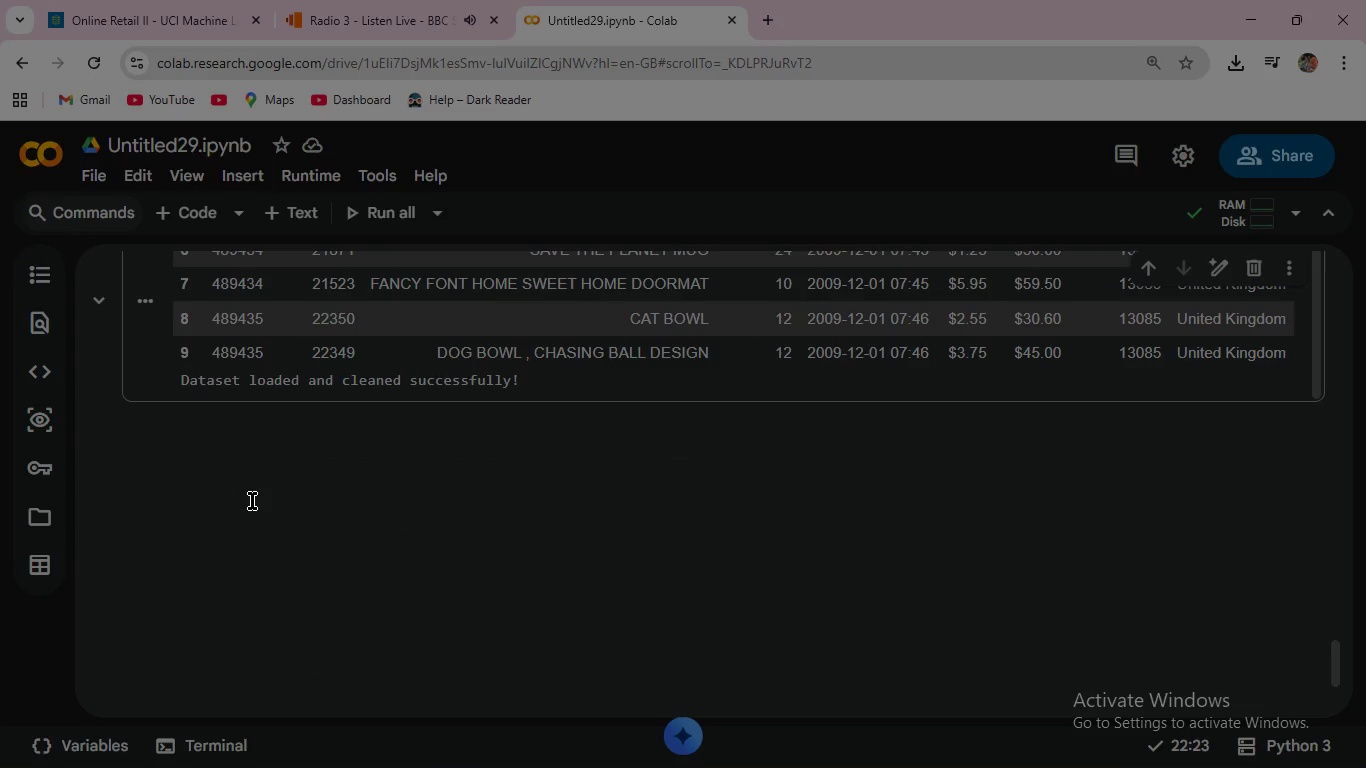 
left_click([296, 209])
 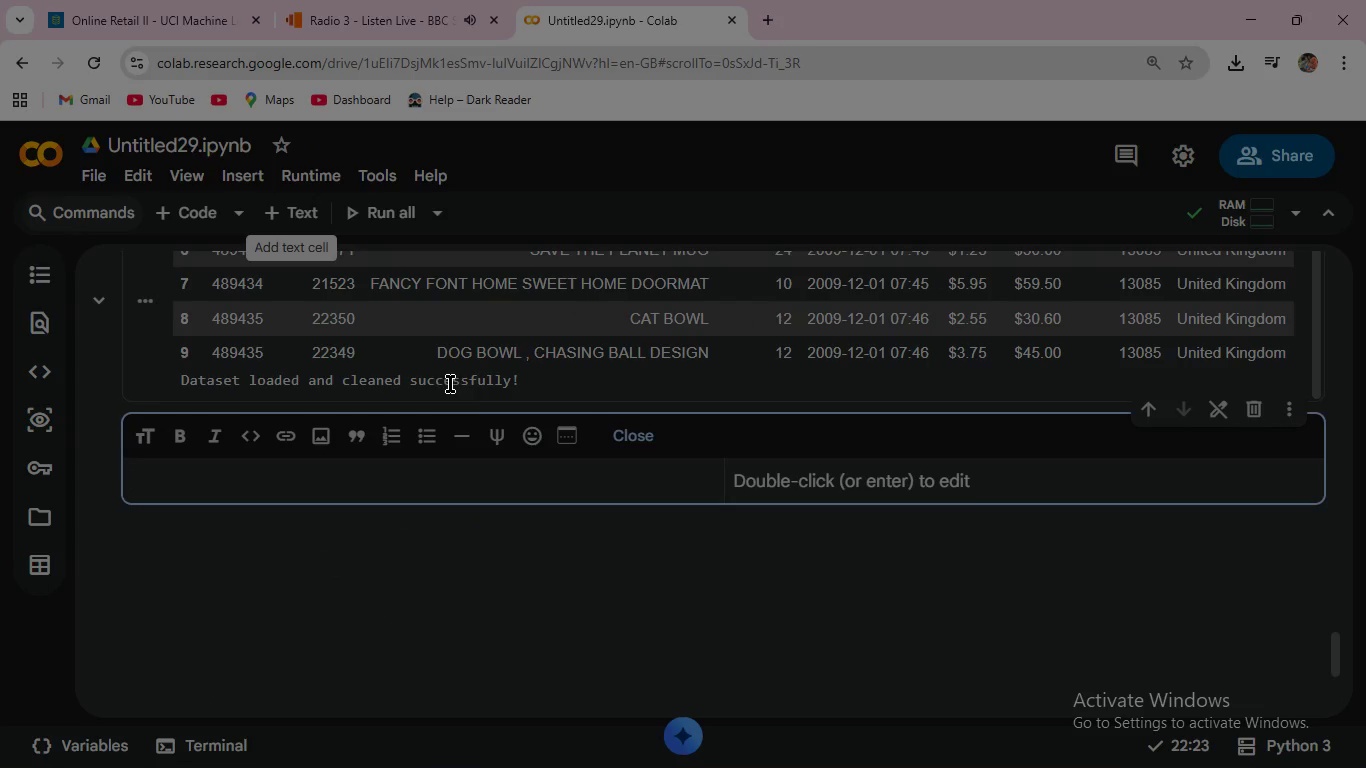 
scroll: coordinate [252, 501], scroll_direction: down, amount: 9.0
 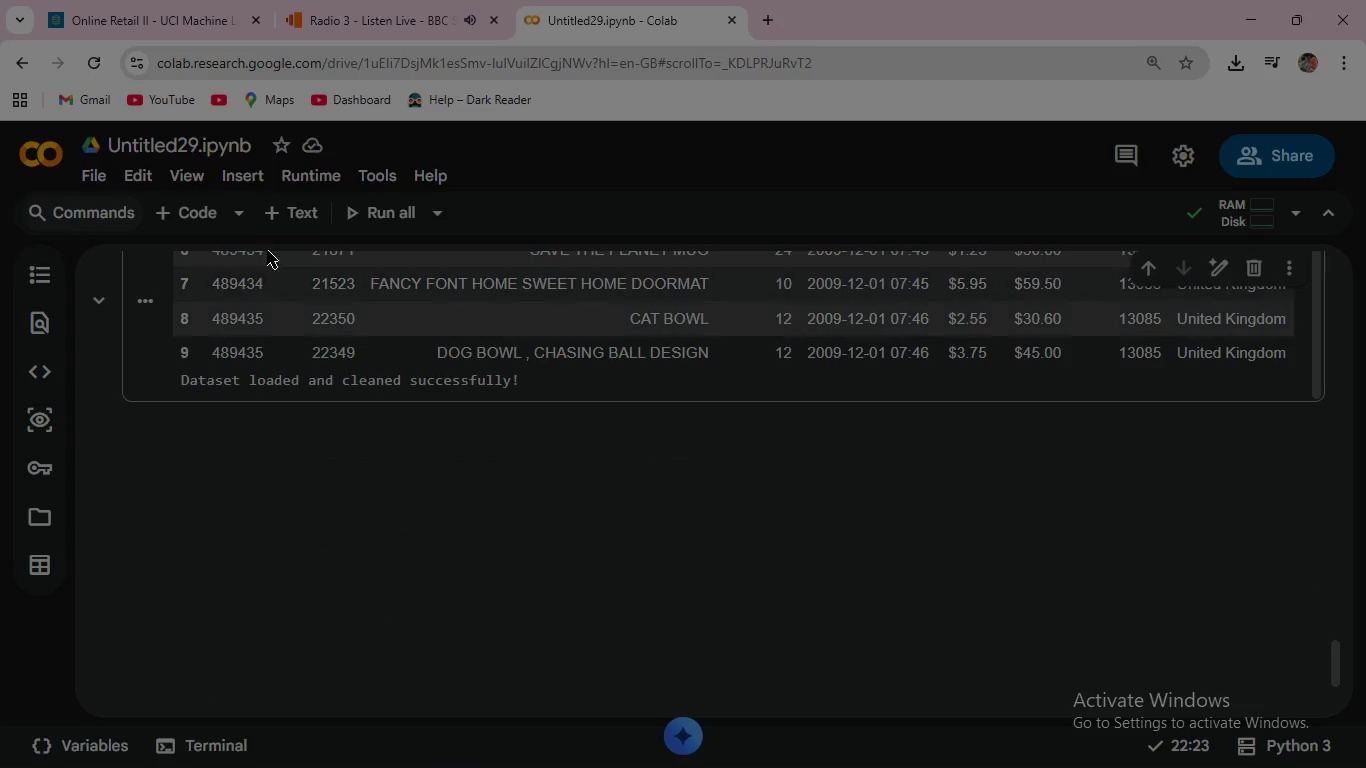 
scroll: coordinate [477, 416], scroll_direction: up, amount: 38.0
 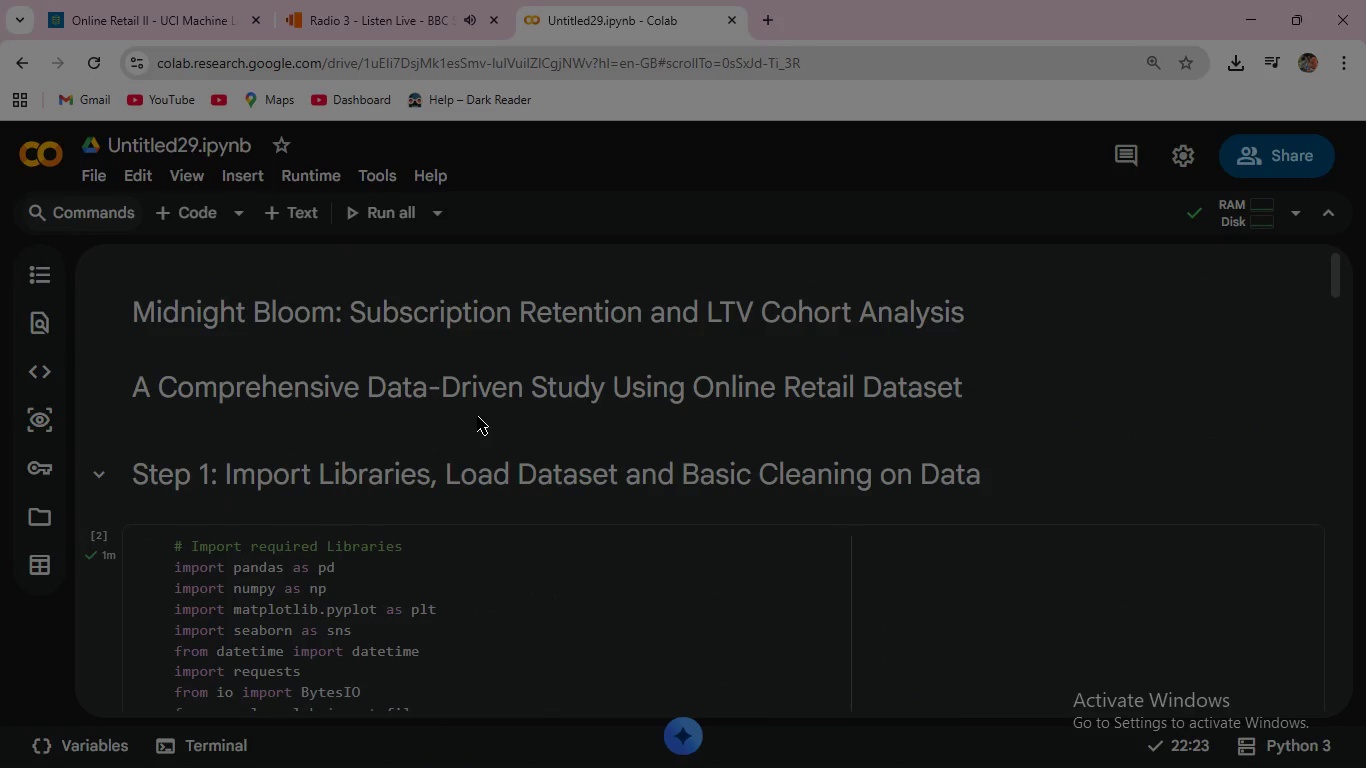 
scroll: coordinate [477, 416], scroll_direction: down, amount: 26.0
 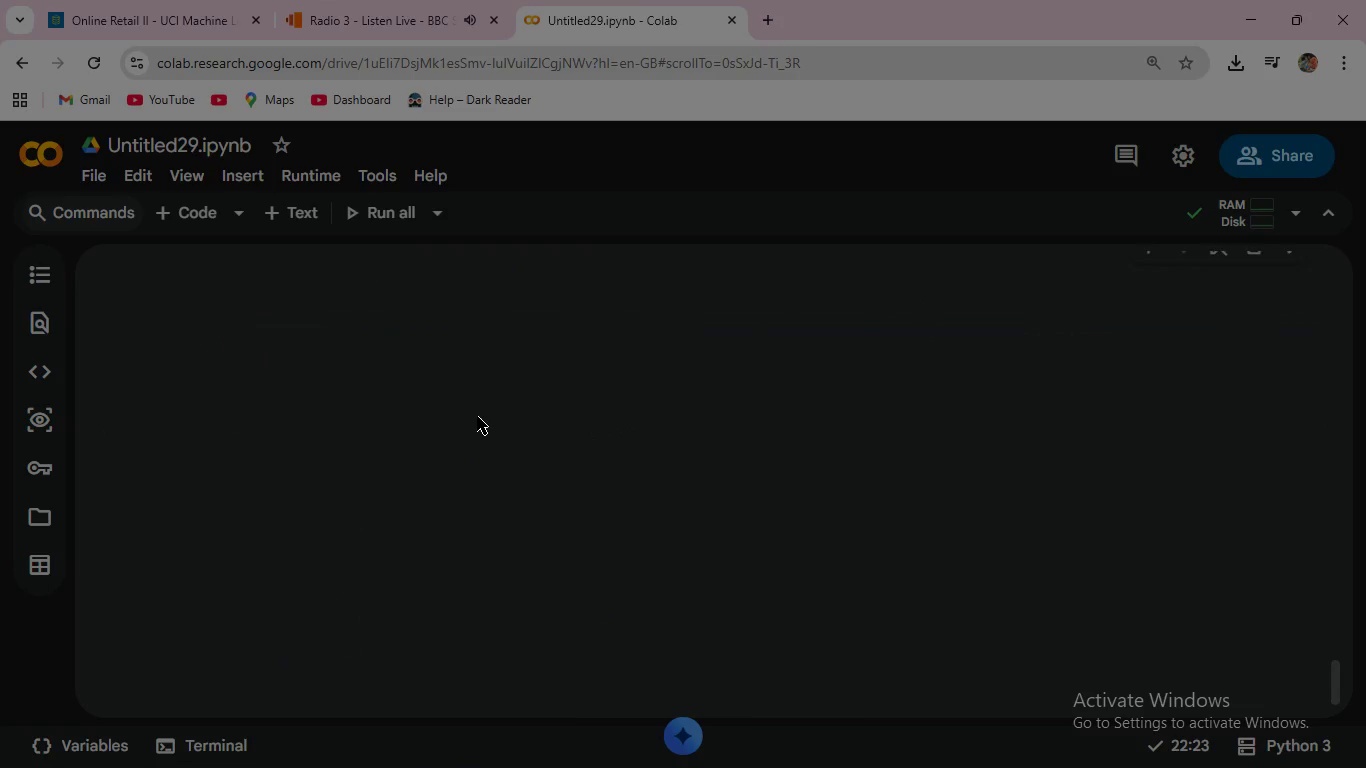 
scroll: coordinate [477, 416], scroll_direction: up, amount: 3.0
 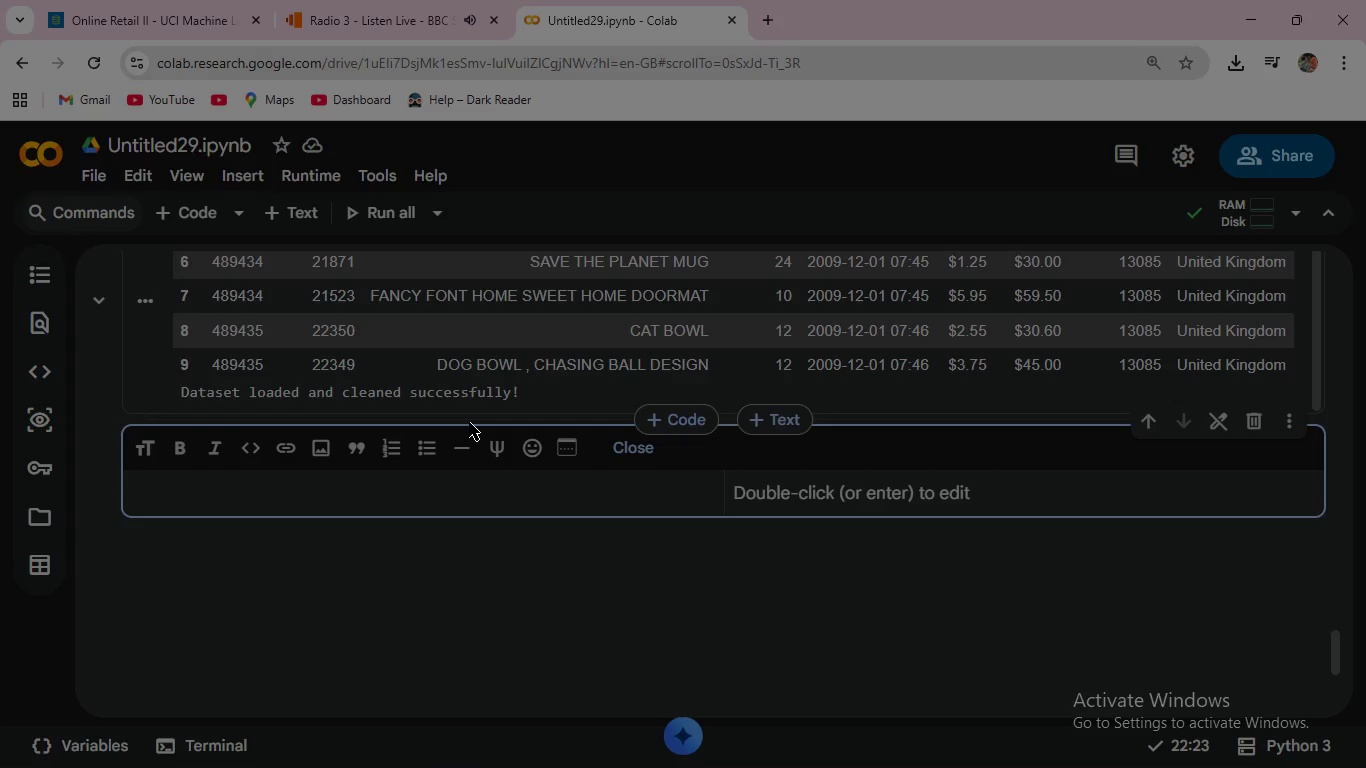 
wait(26.01)
 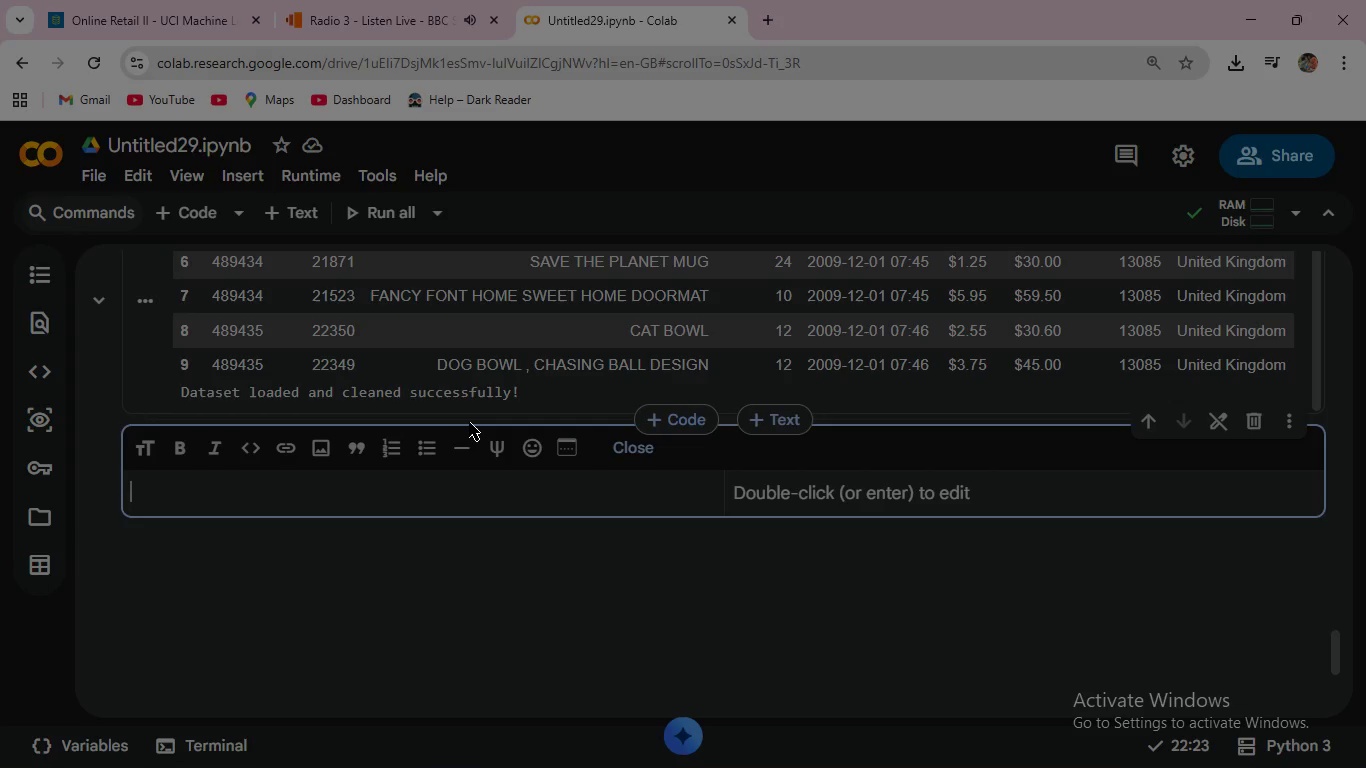 
type(#Step 2 ; Cohort Assignment )
 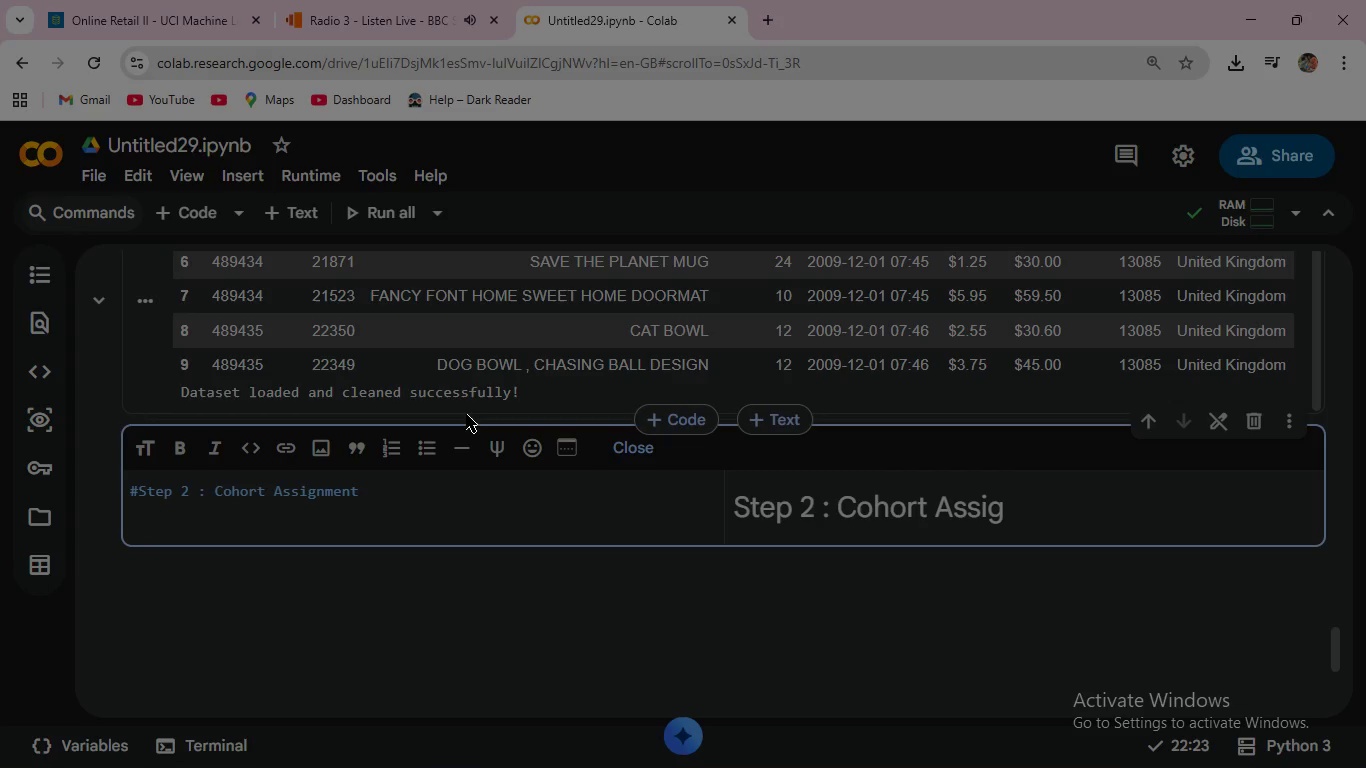 
key(Enter)
 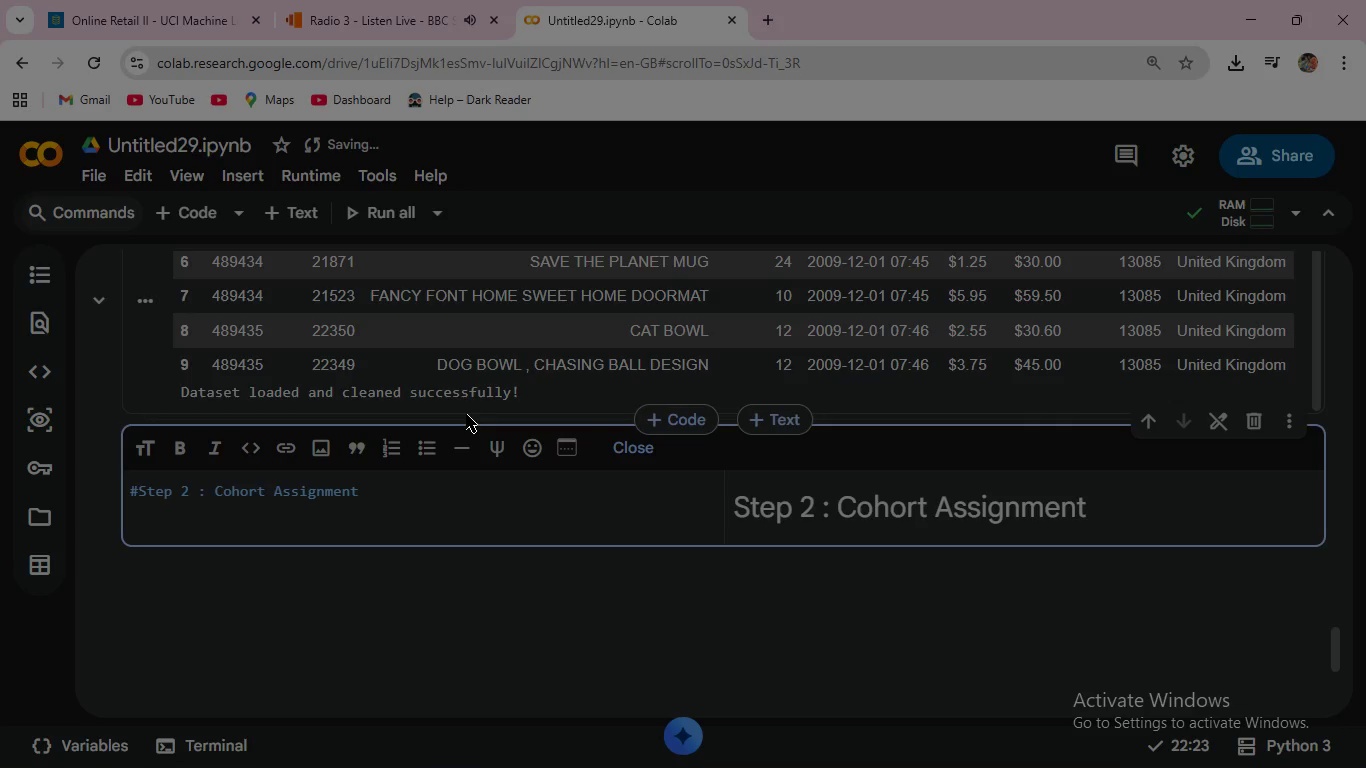 
type(Group customers by their first purchase month and calculate how many months have passed since acquisition. )
 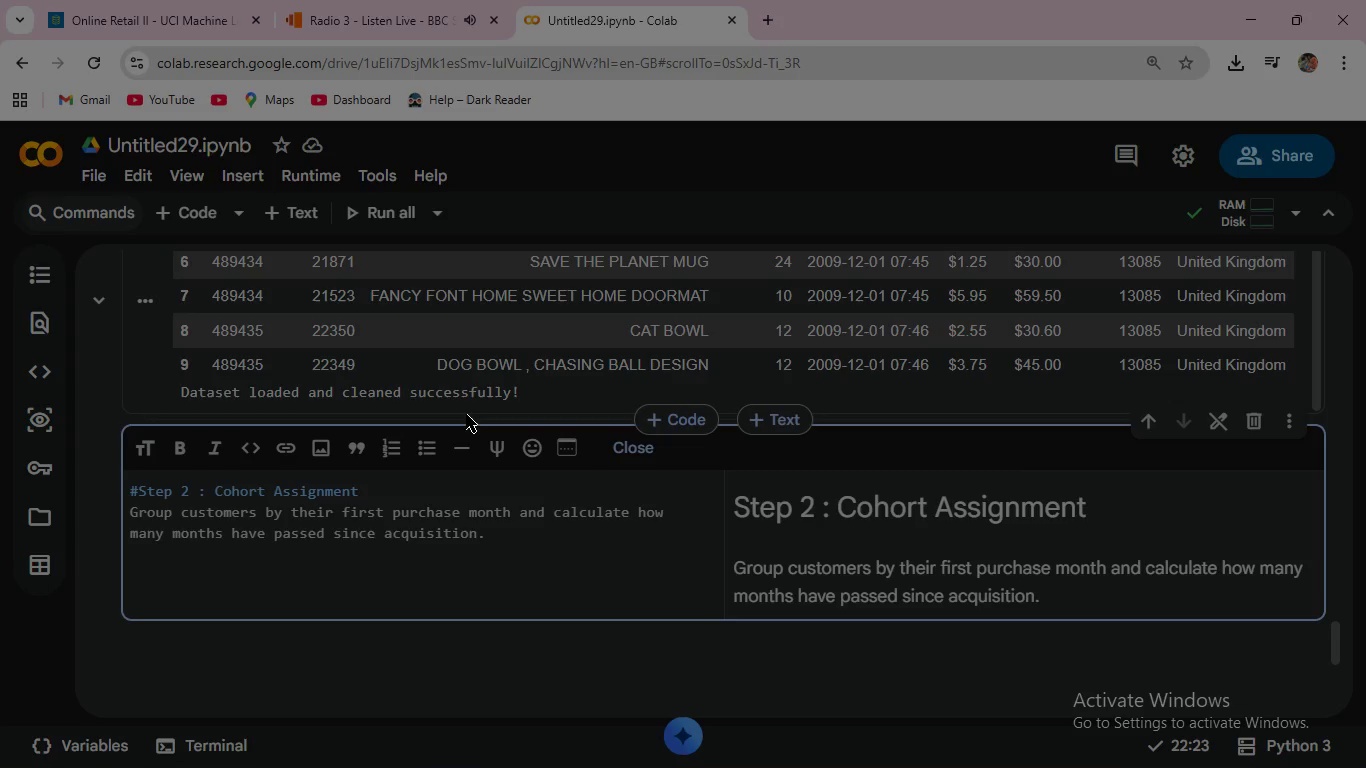 
wait(12.73)
 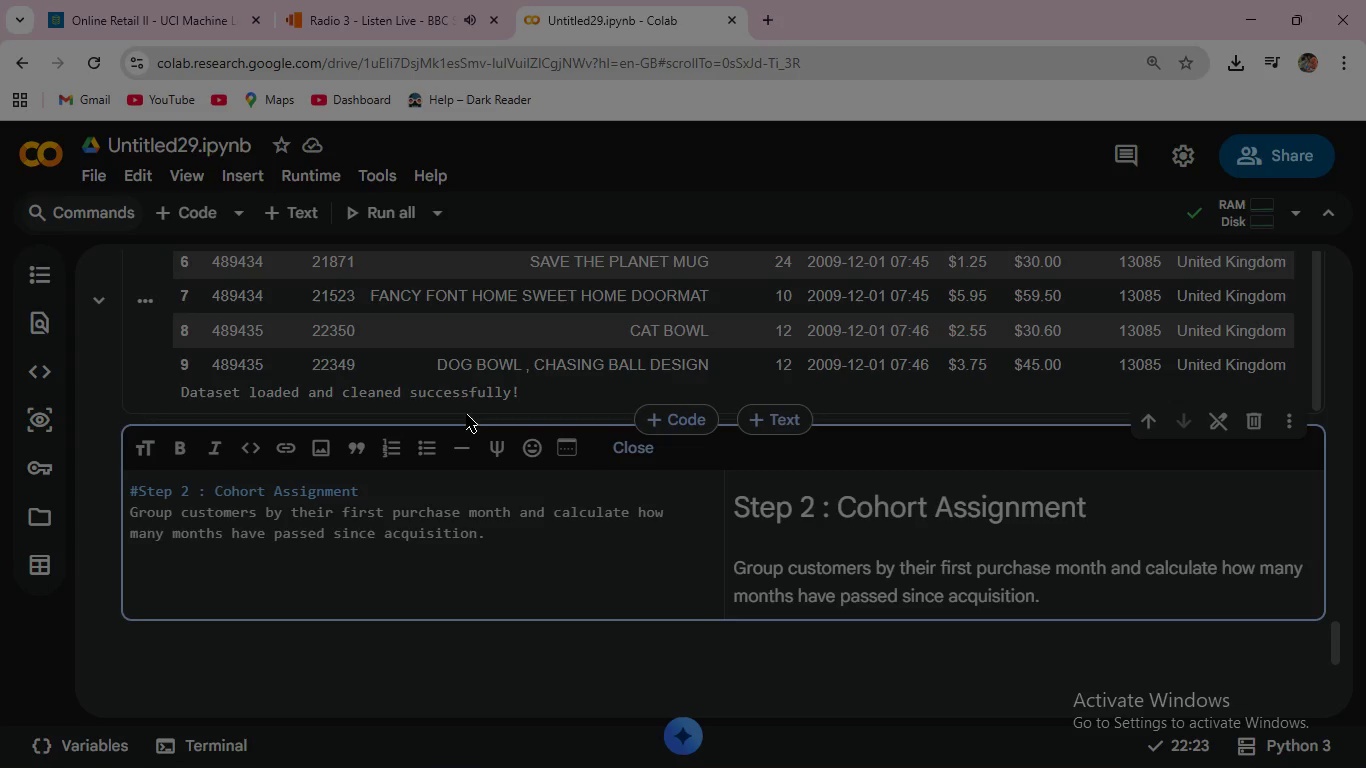 
scroll: coordinate [1026, 322], scroll_direction: up, amount: 3.0
 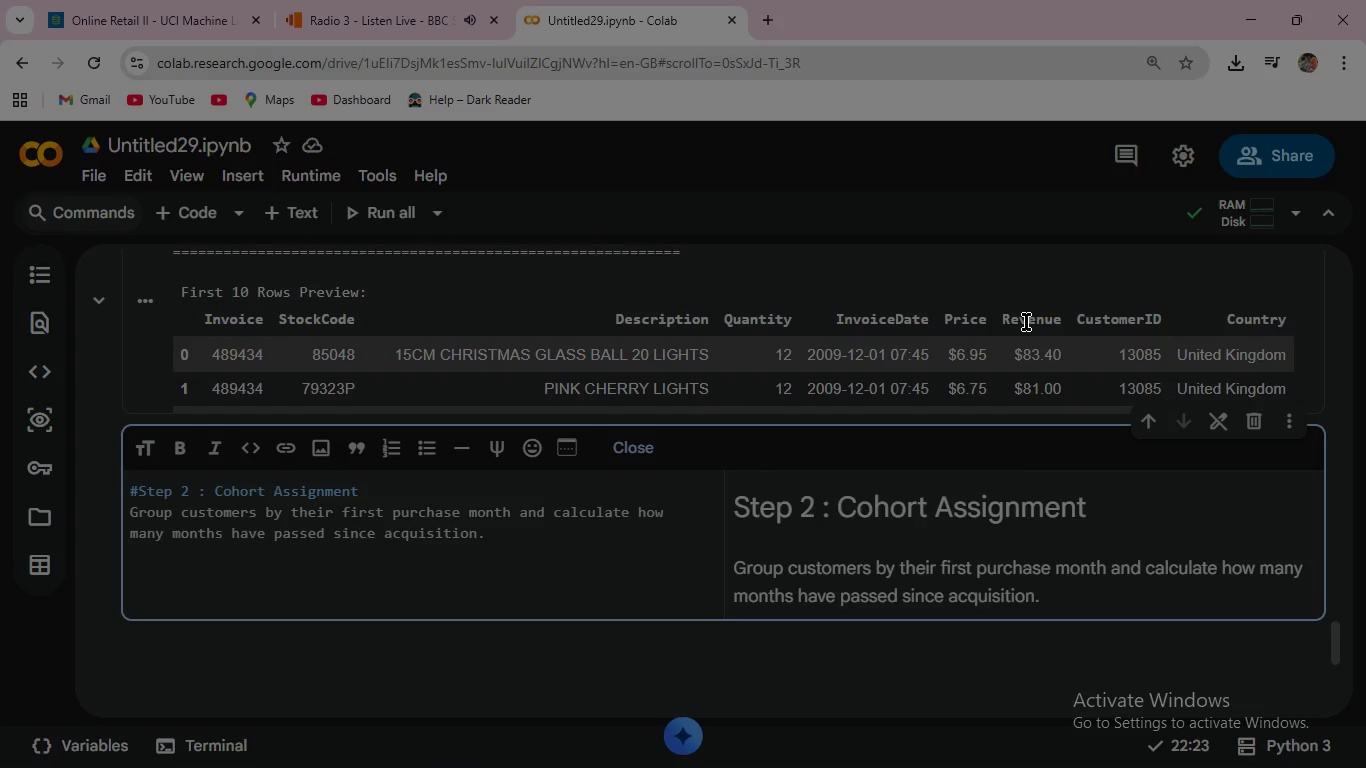 
scroll: coordinate [1026, 322], scroll_direction: down, amount: 2.0
 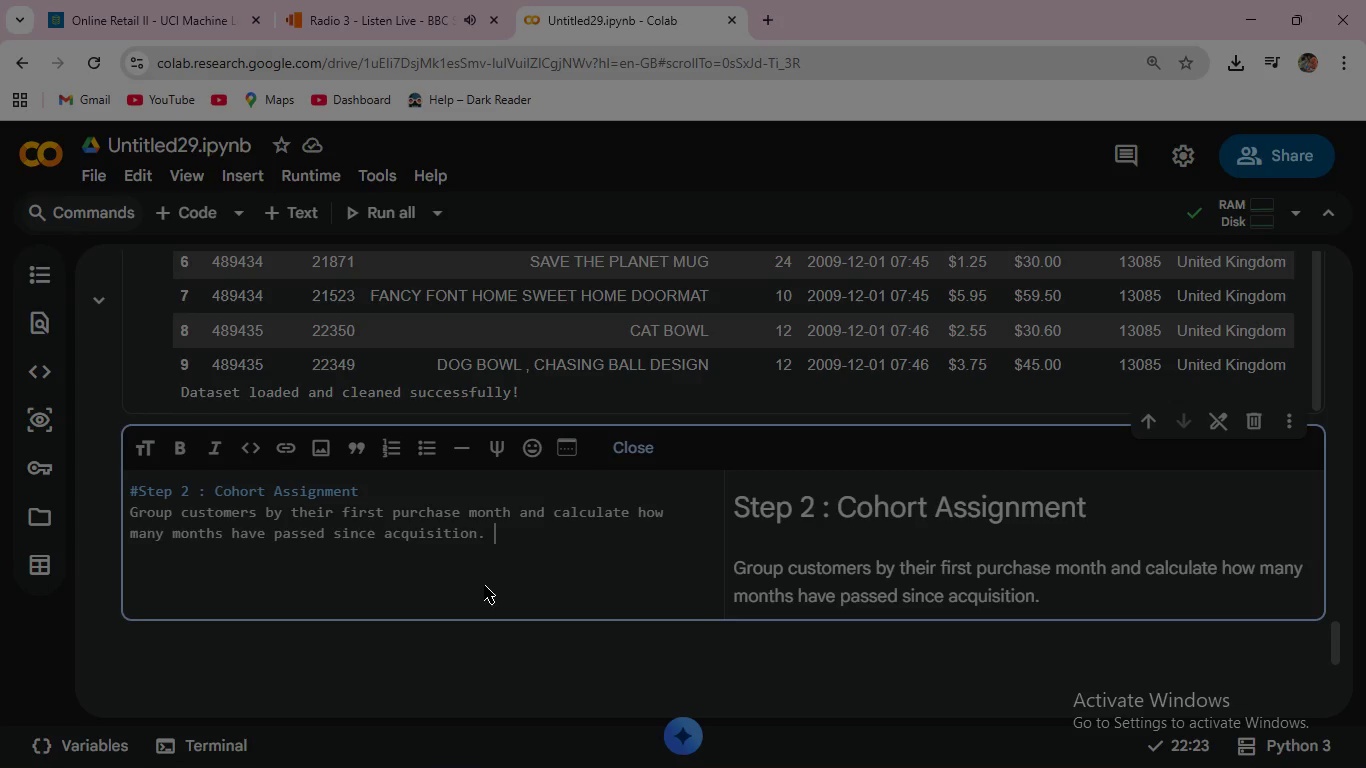 
wait(18.08)
 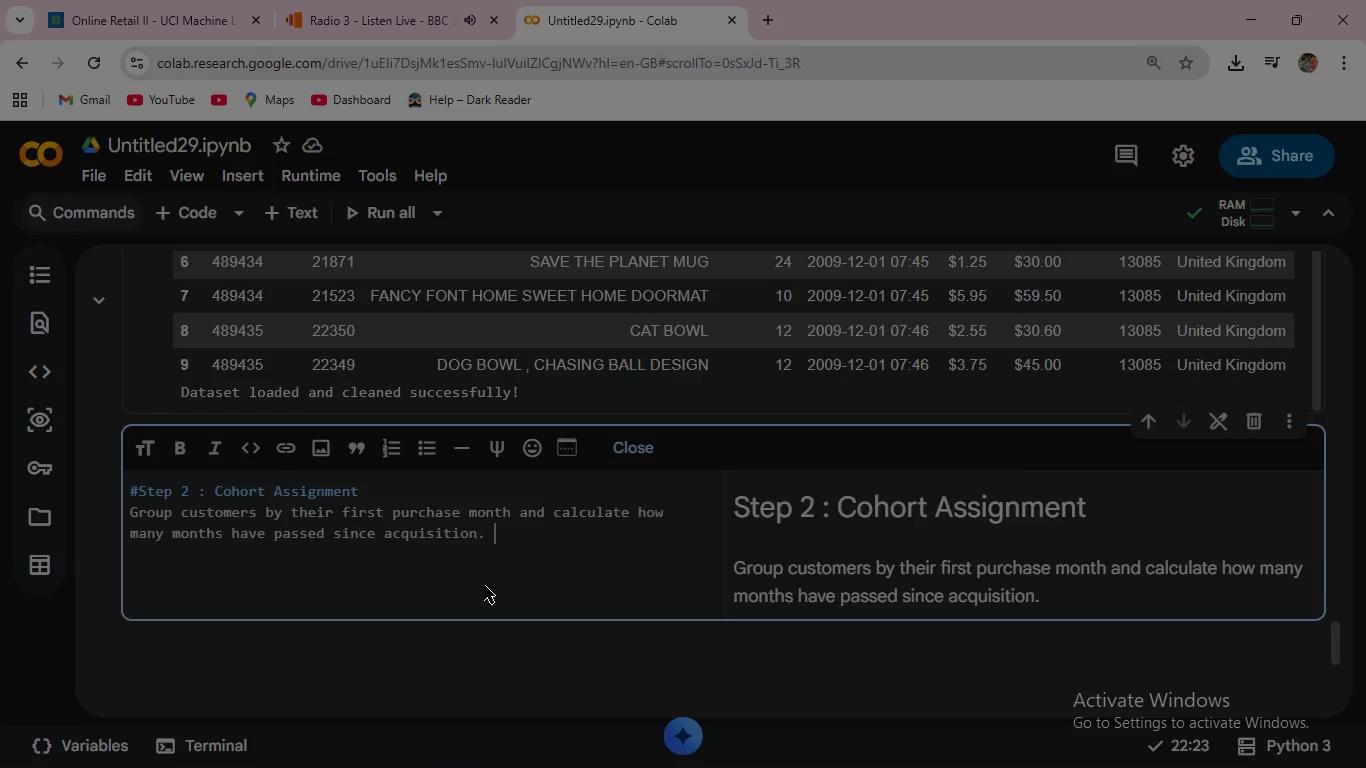 
key(Enter)
 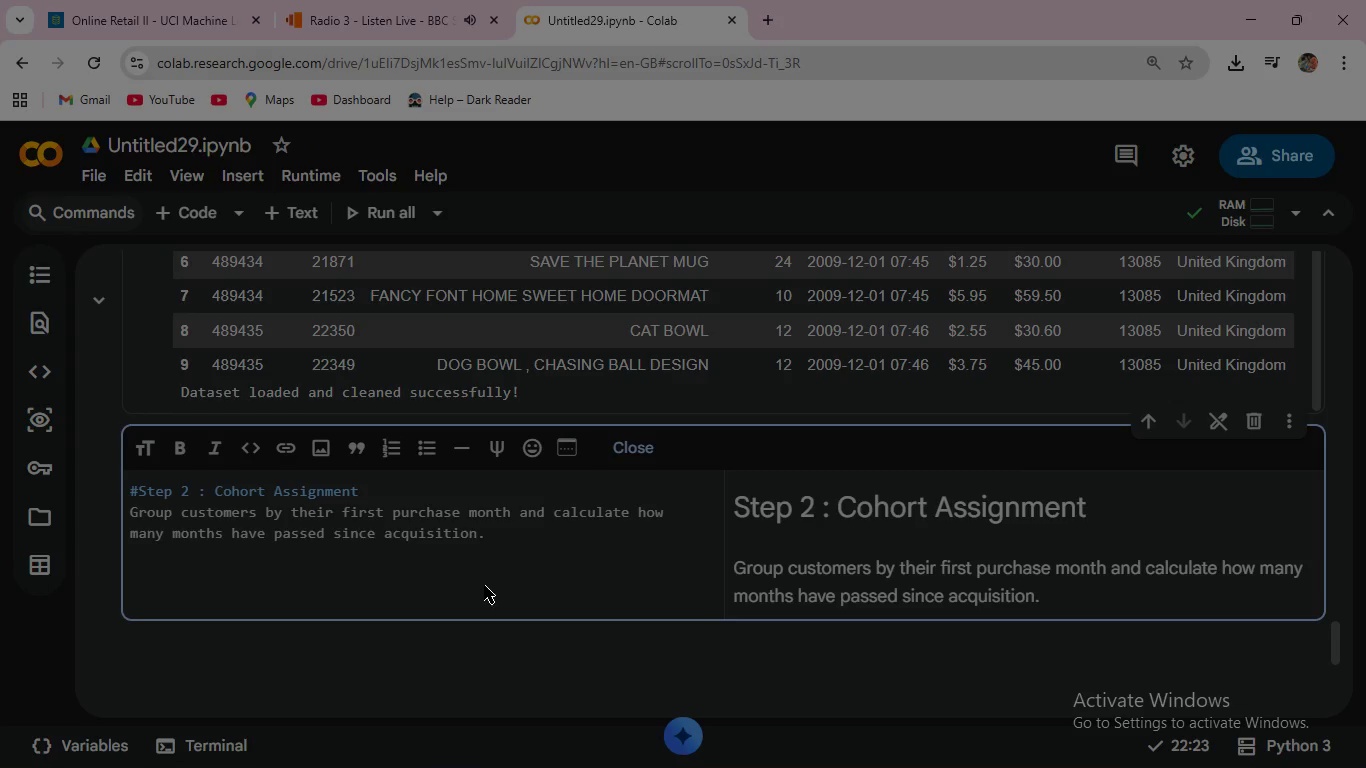 
key(Enter)
 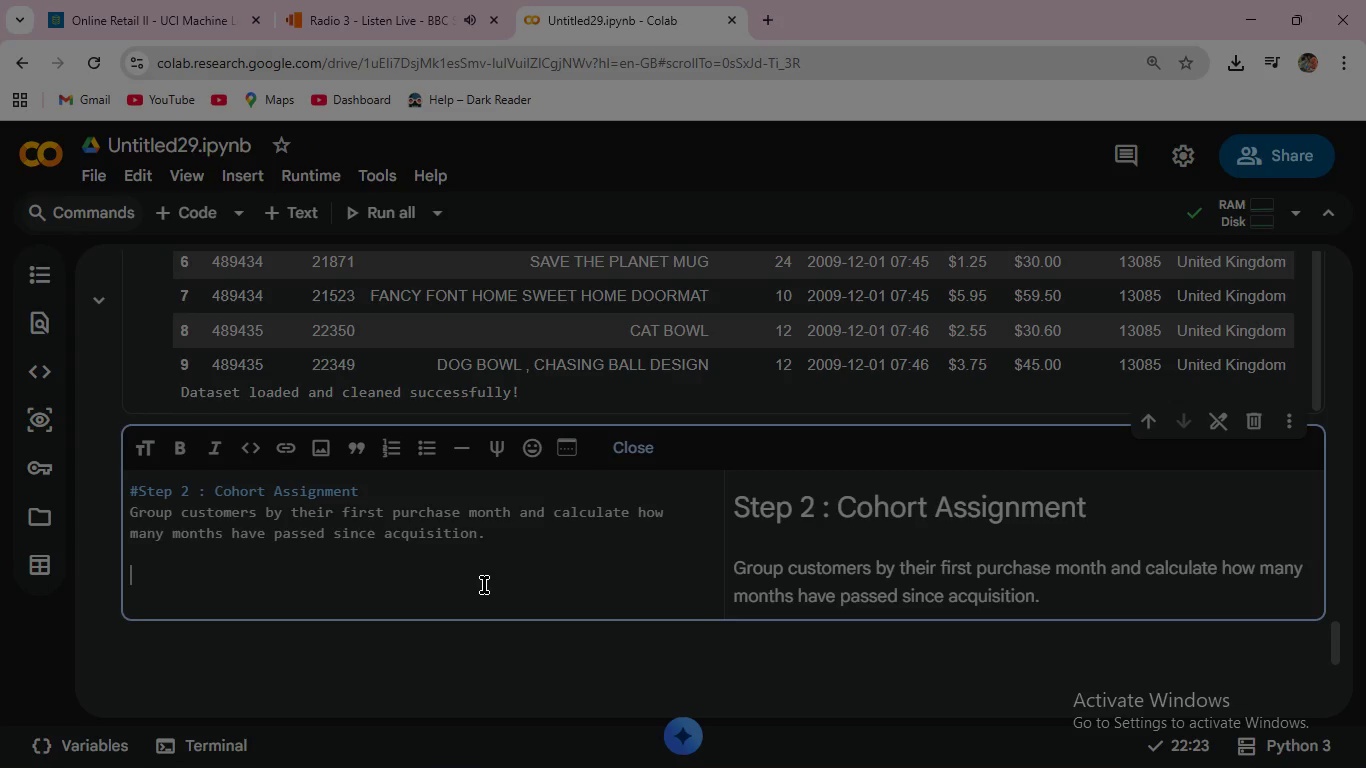 
type(key fiels Created )
key(Backspace)
type(: )
 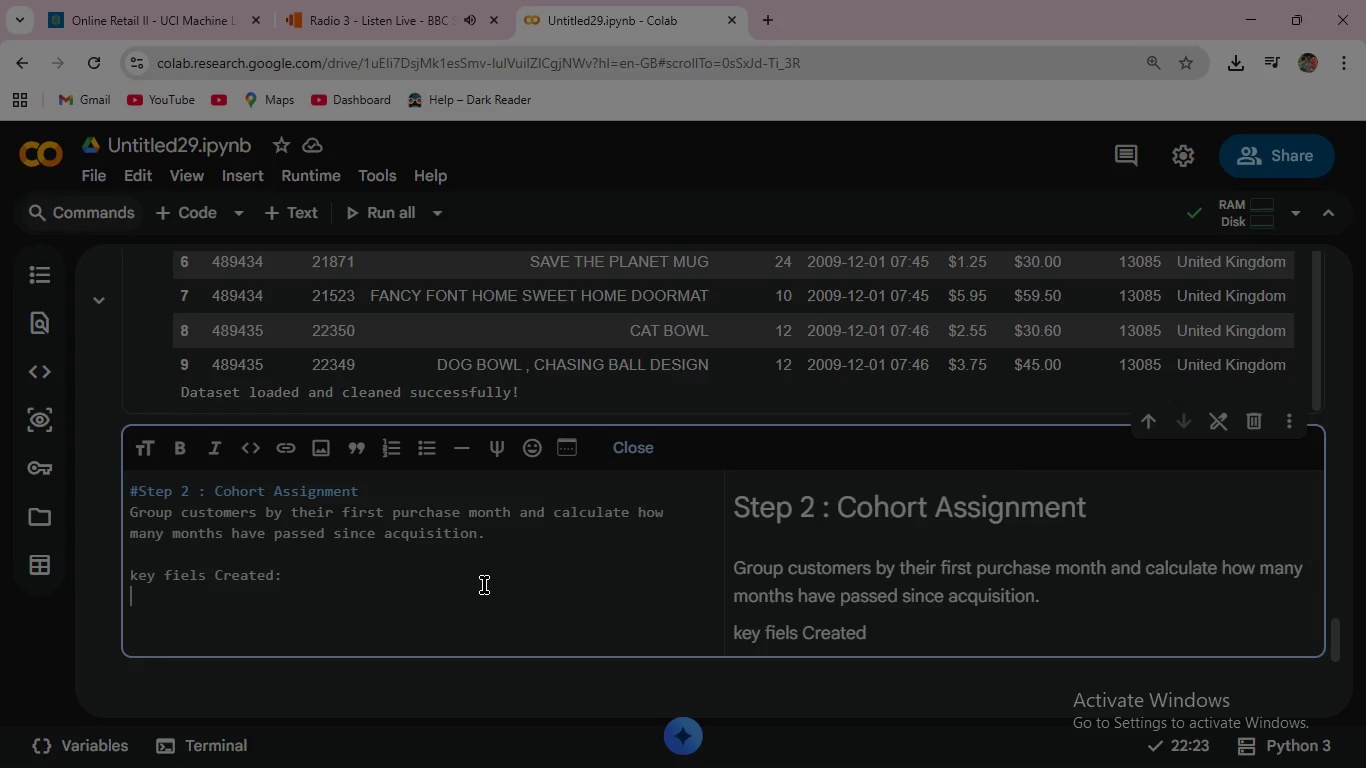 
 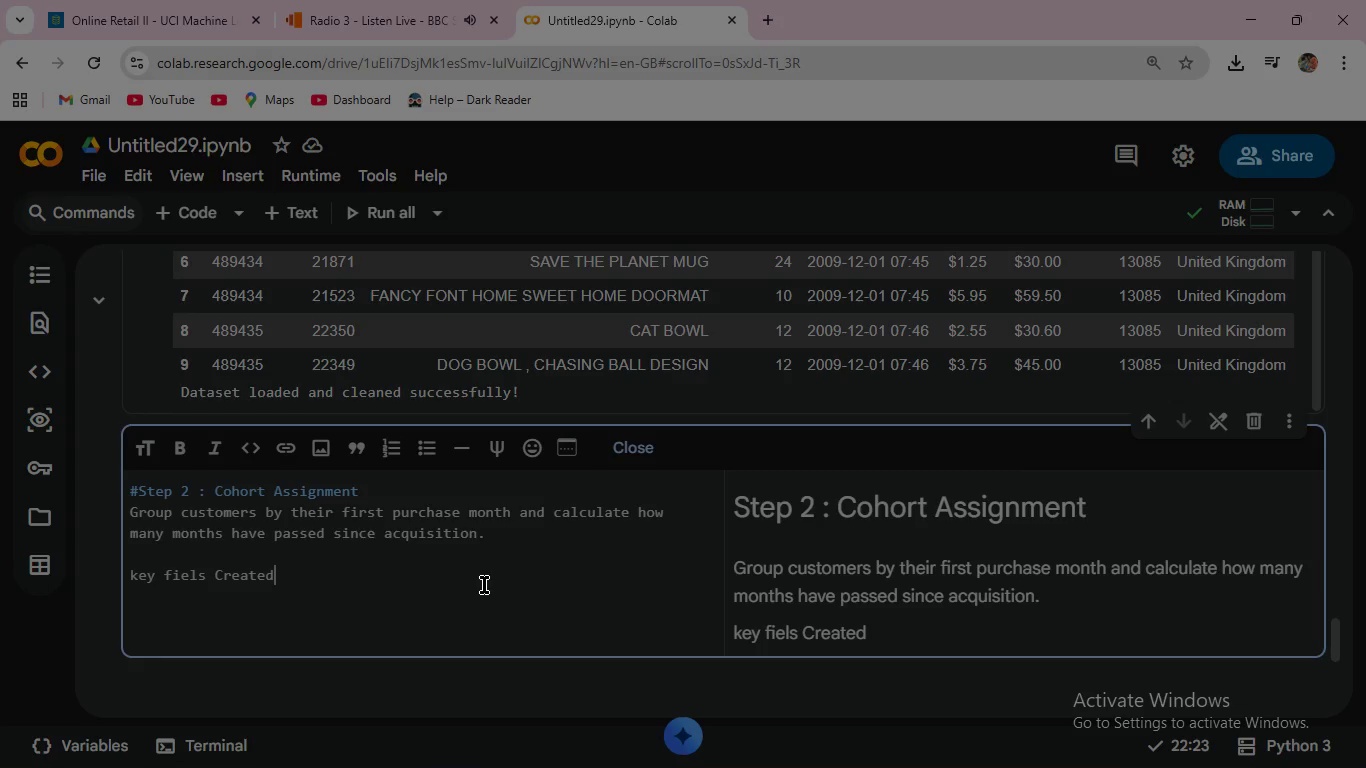 
key(Enter)
 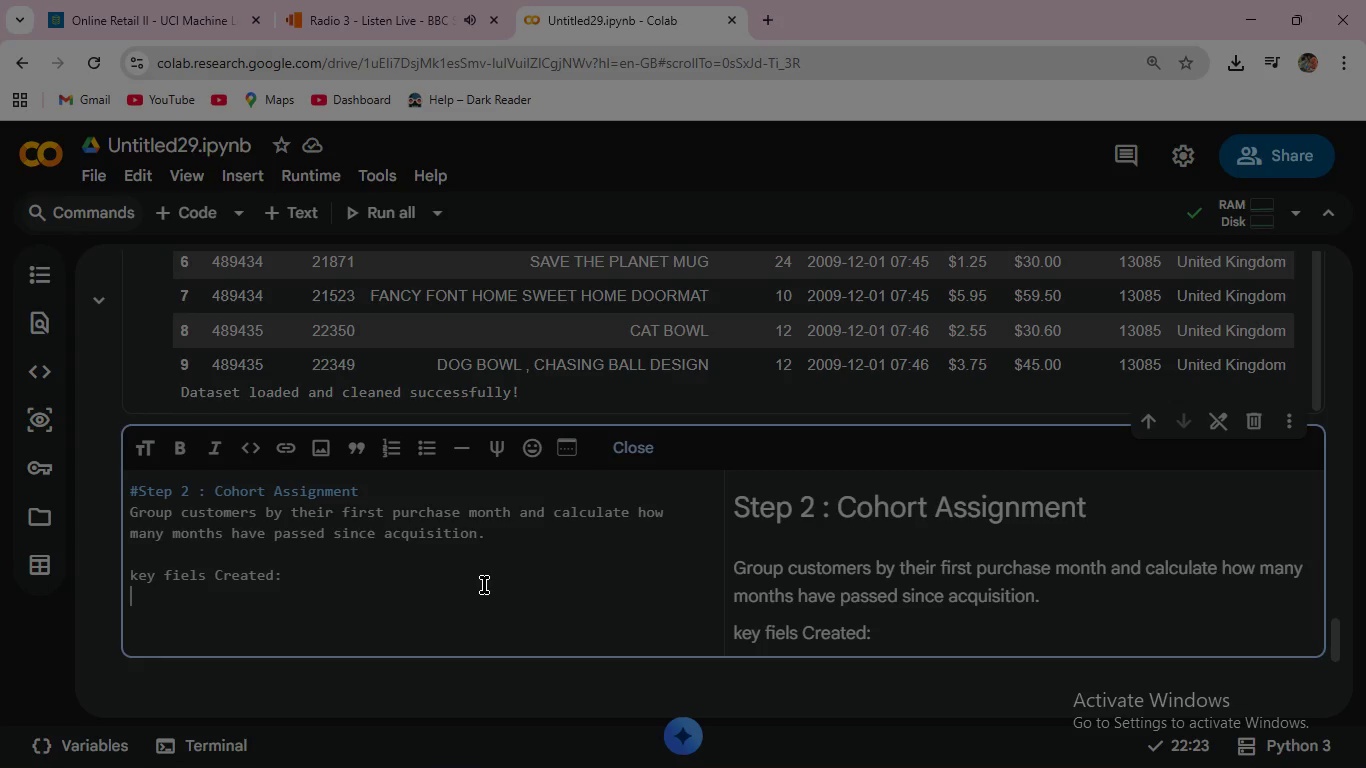 
wait(5.7)
 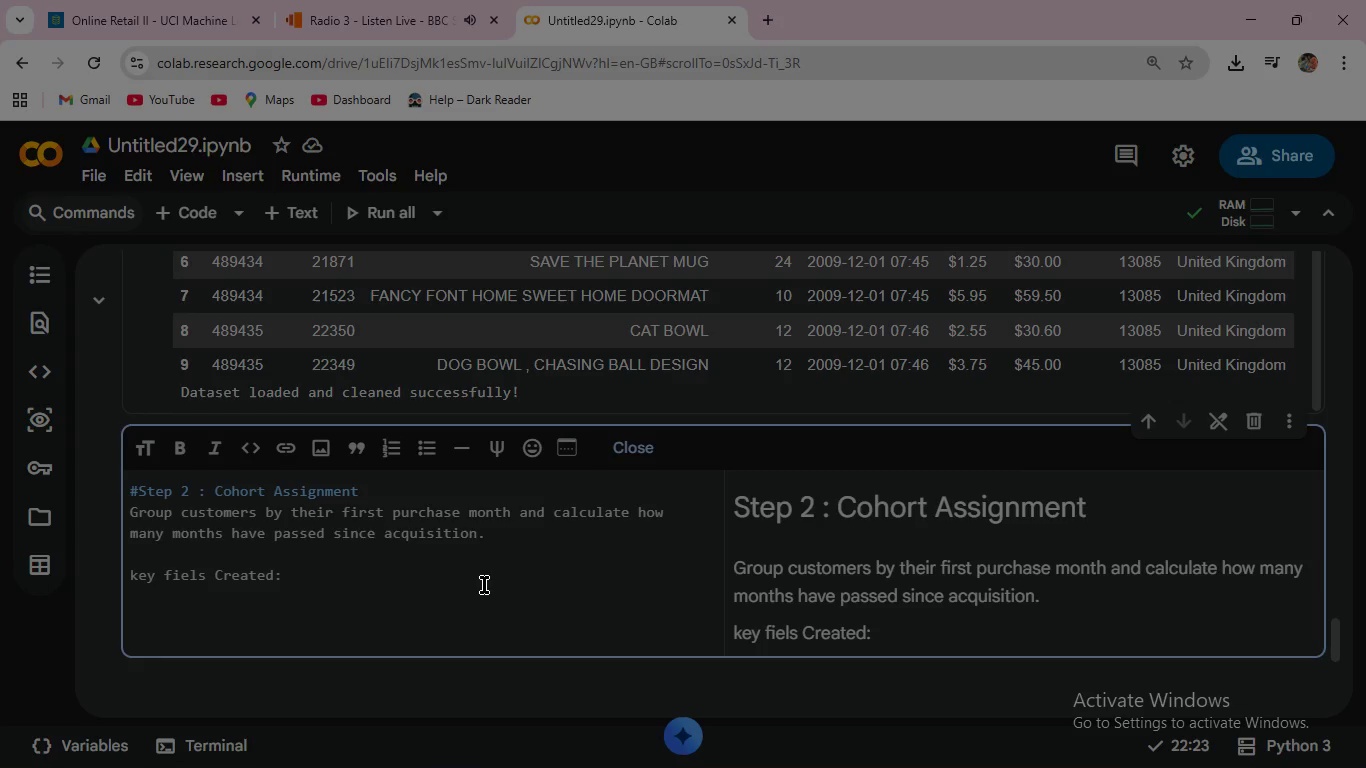 
type(ChortMonth : Format YYYY-MM of first transaction )
 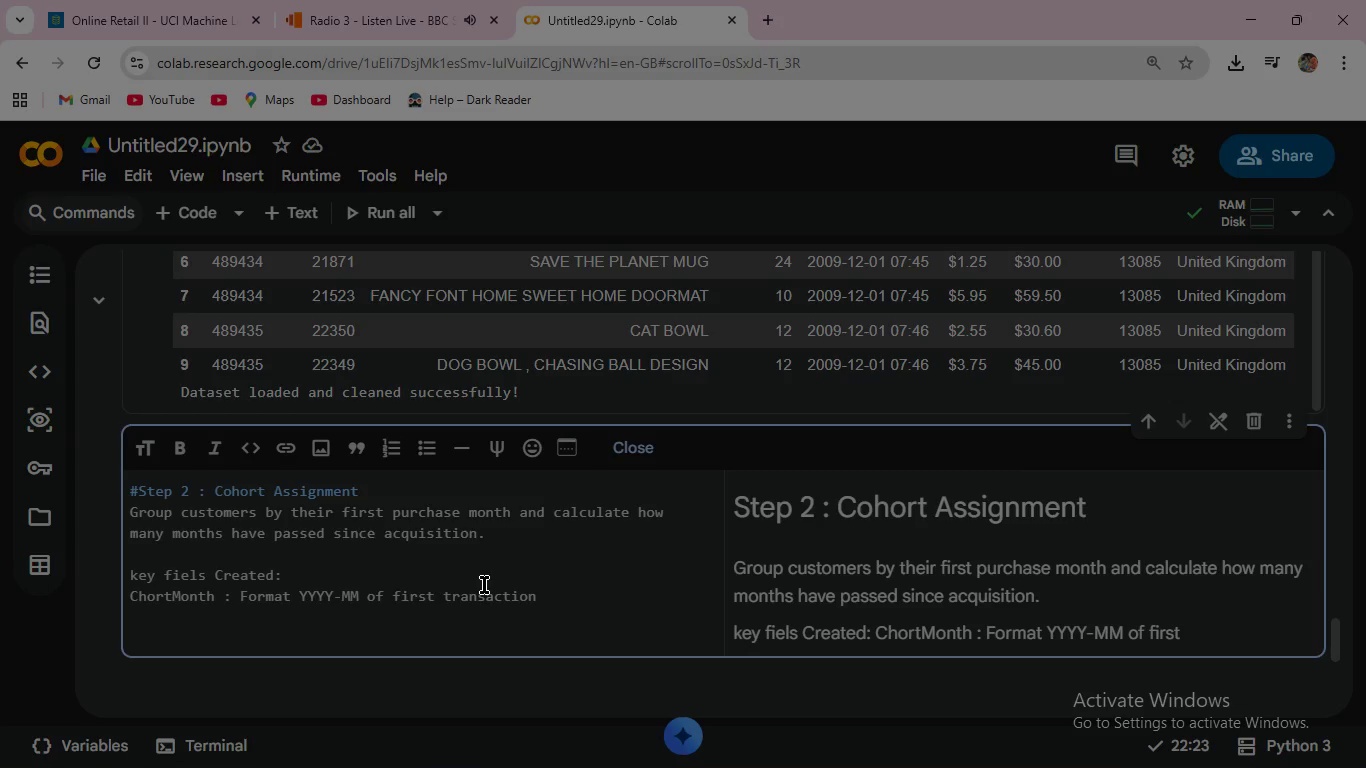 
key(Enter)
 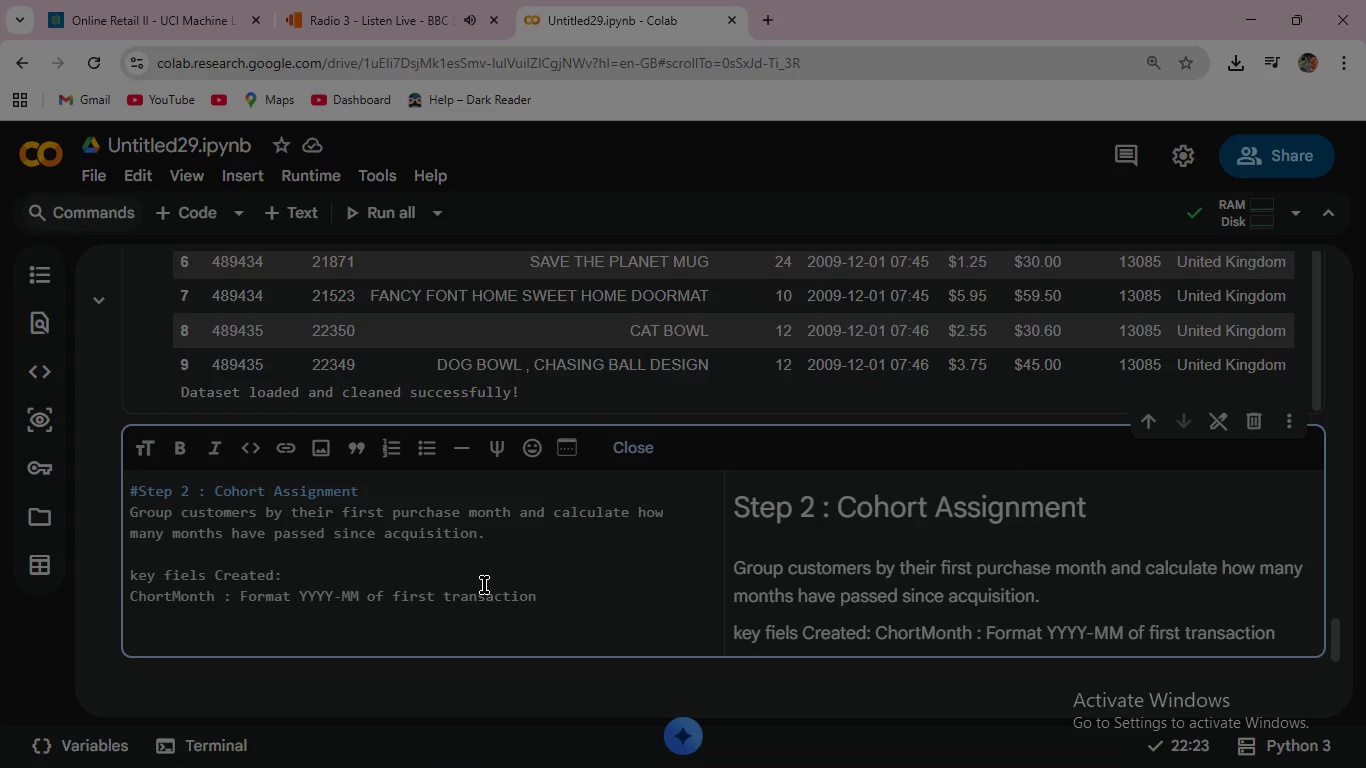 
wait(7.53)
 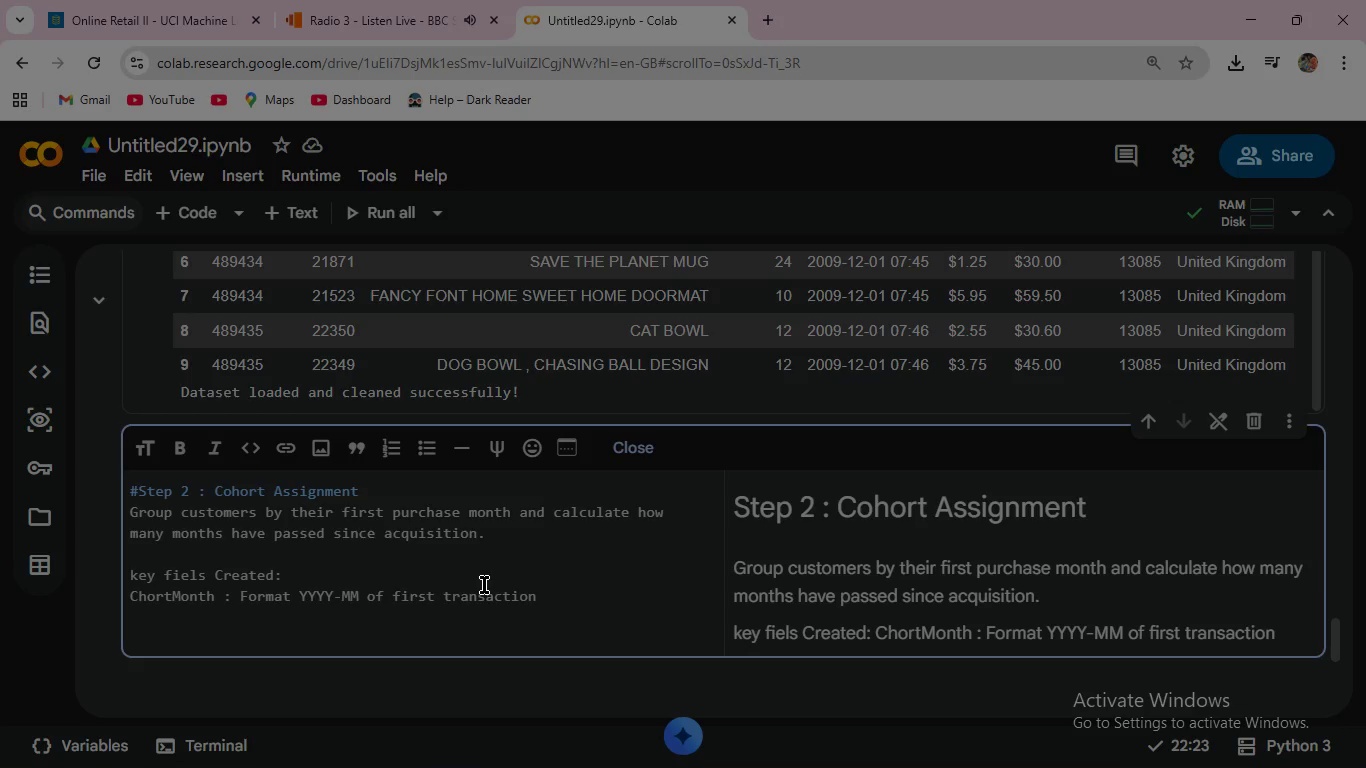 
type(PriodIndex: Months elapsed since firt)
key(Backspace)
type(st purchse )
key(Backspace)
type((0)
 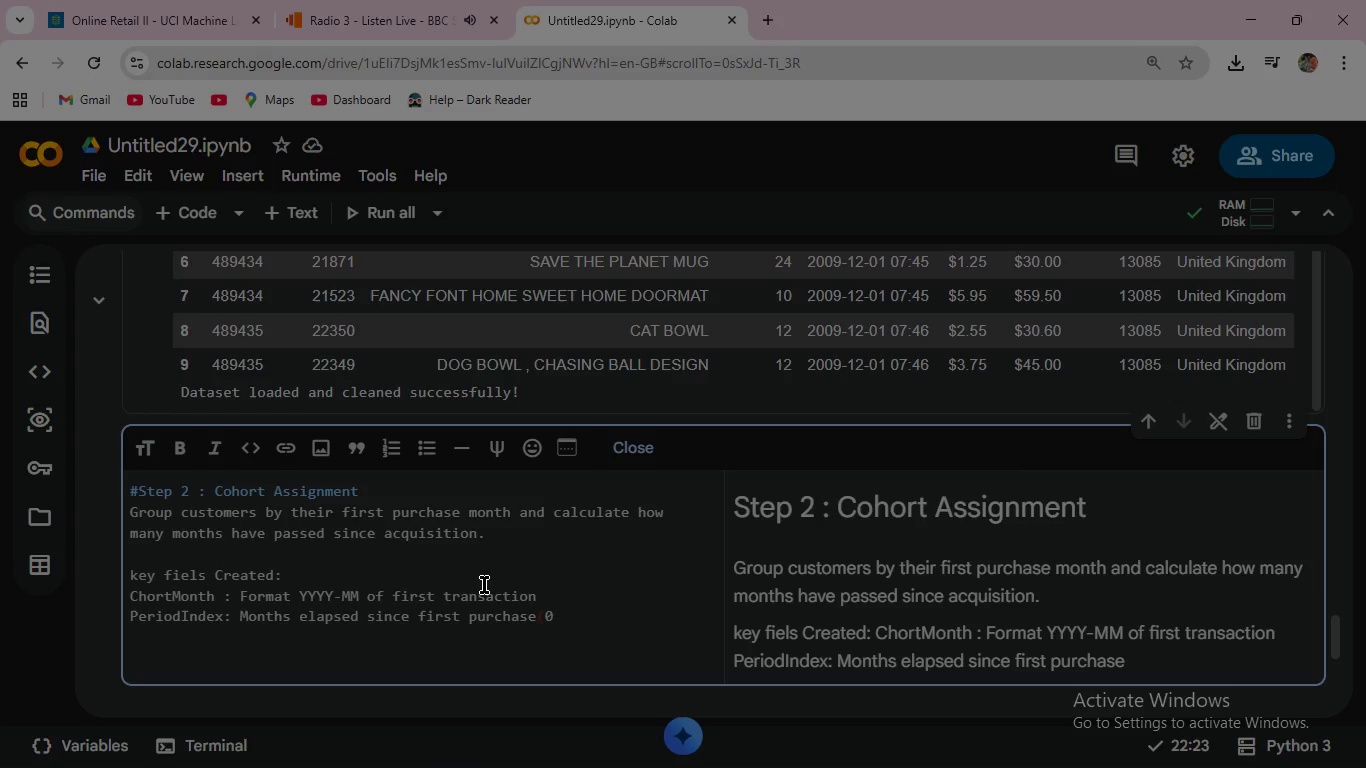 
type( = acquisition month))
 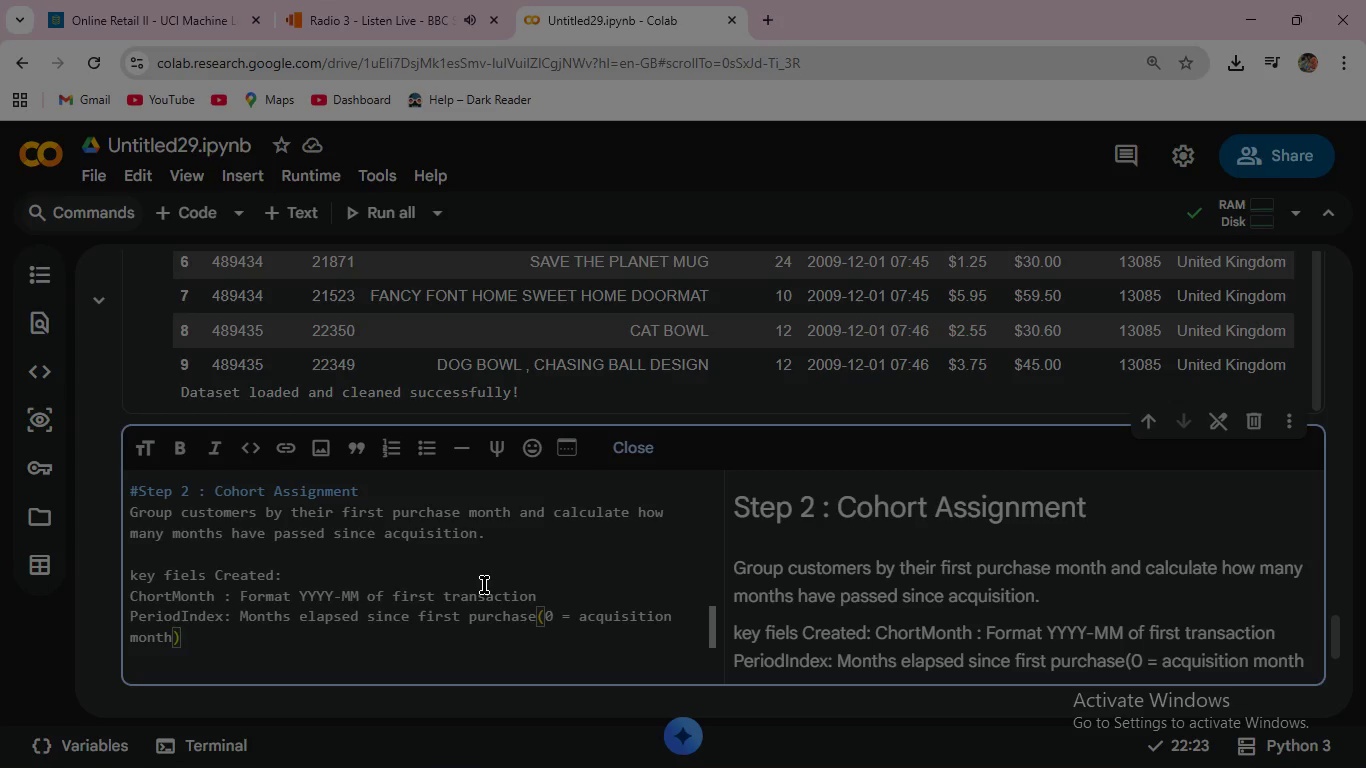 
left_click_drag(start_coordinate=[288, 572], to_coordinate=[111, 568])
 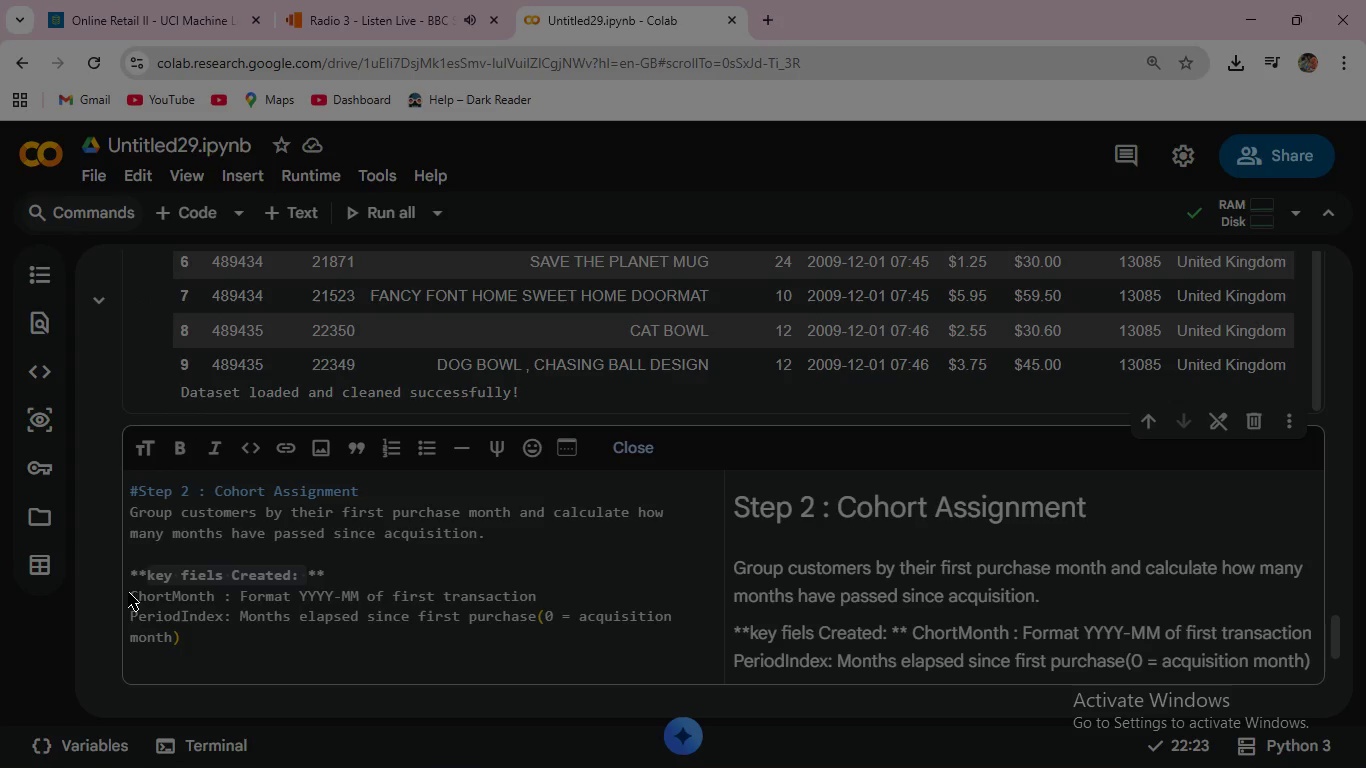 
wait(5.09)
 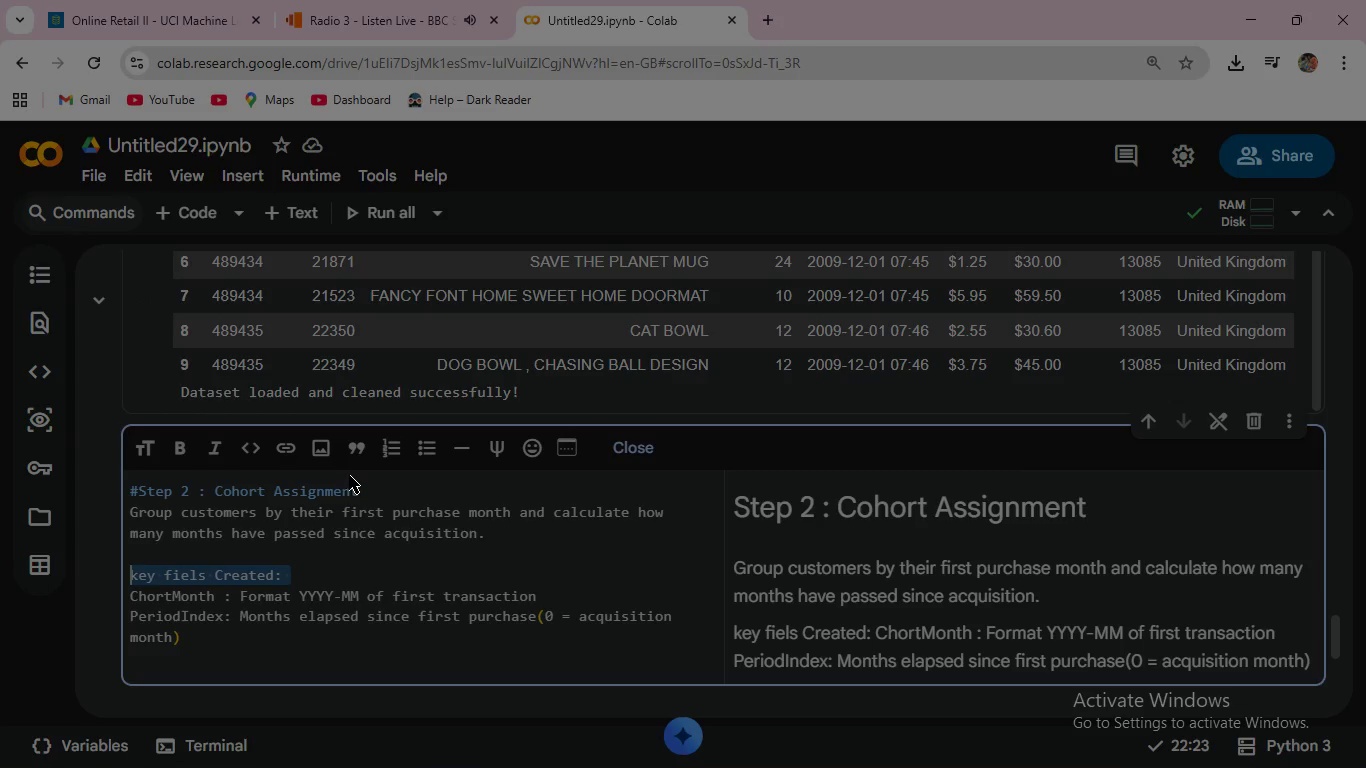 
left_click_drag(start_coordinate=[130, 592], to_coordinate=[228, 615])
 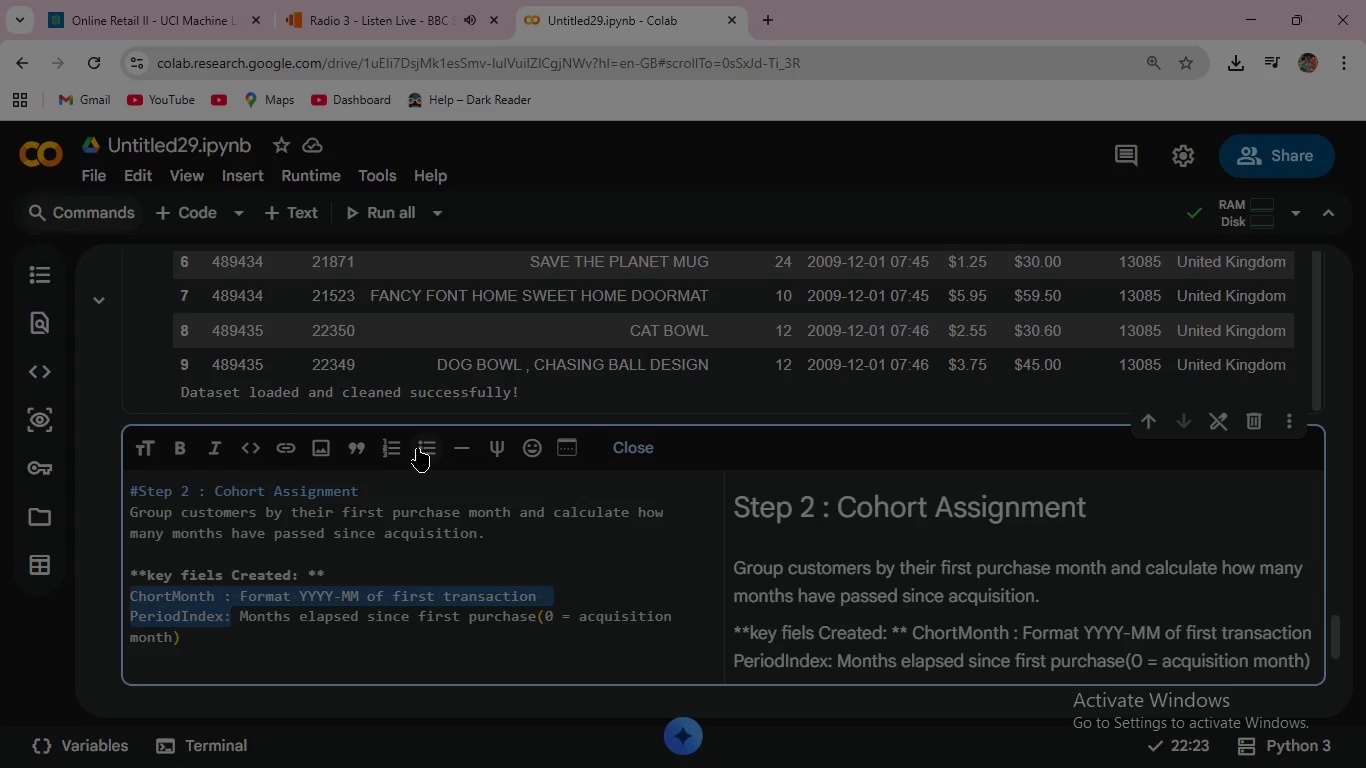 
left_click([423, 444])
 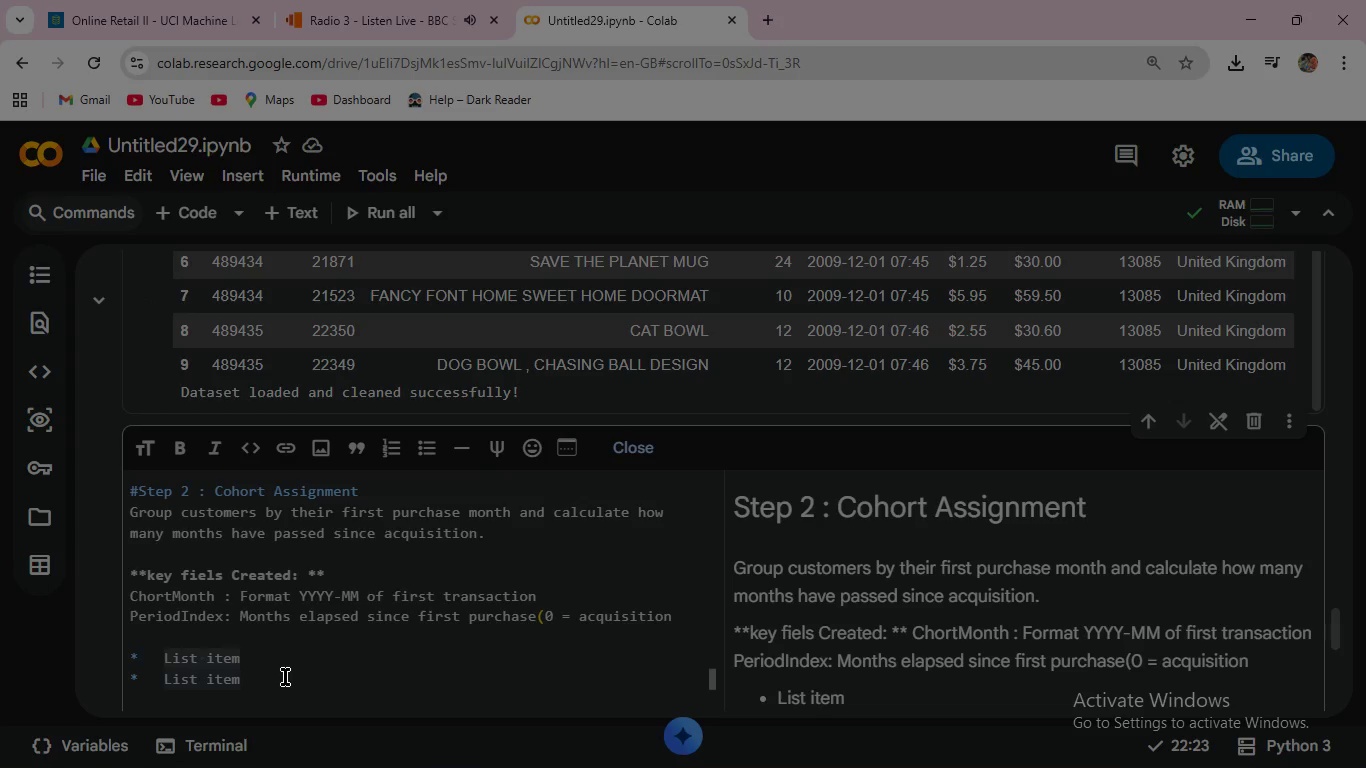 
key(Control+Z)
 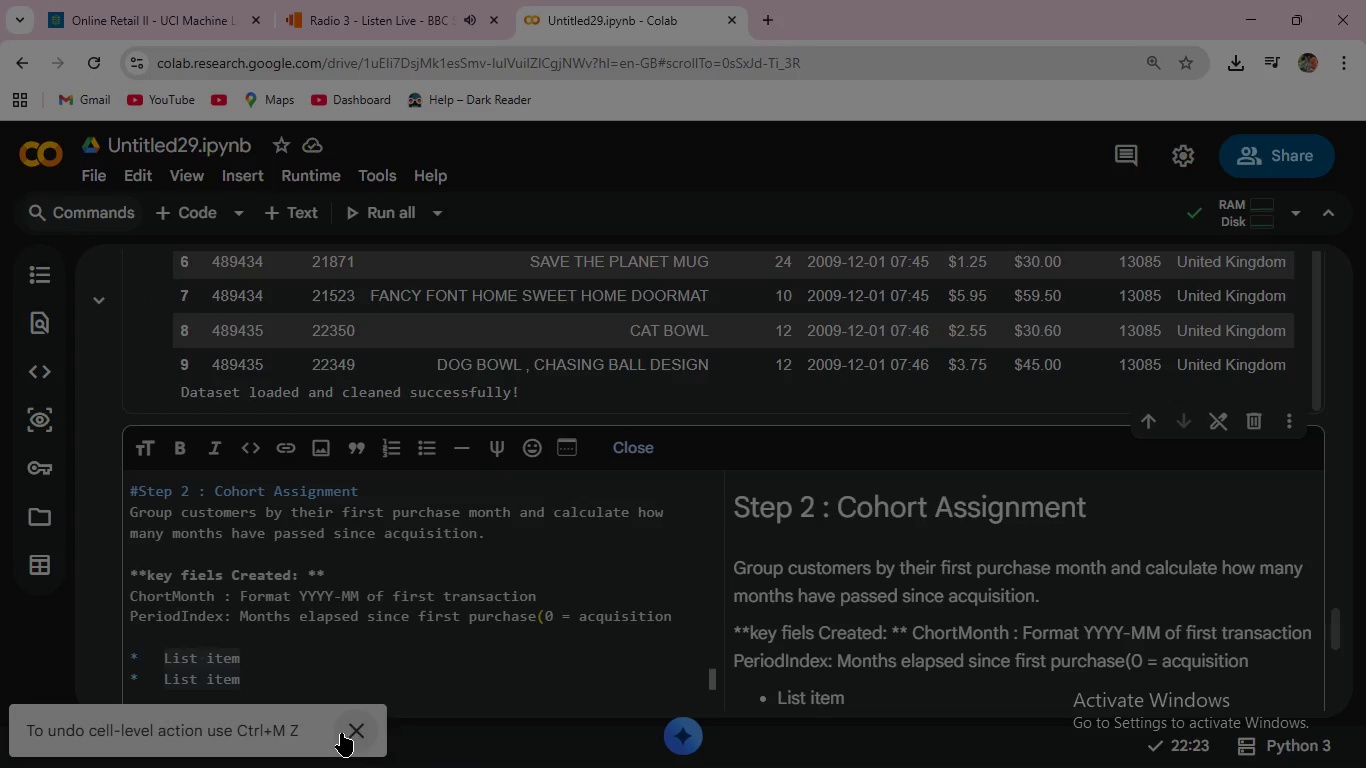 
left_click([348, 732])
 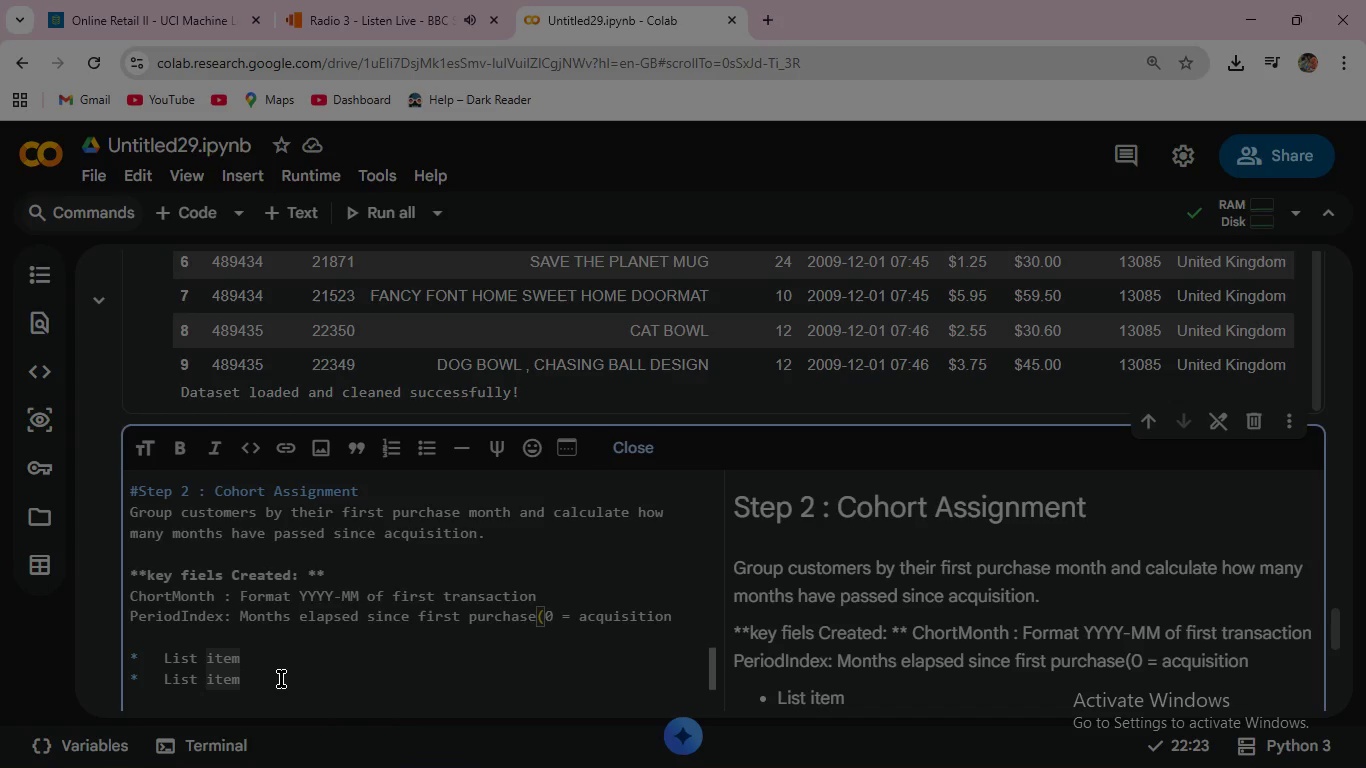 
key(Backspace)
 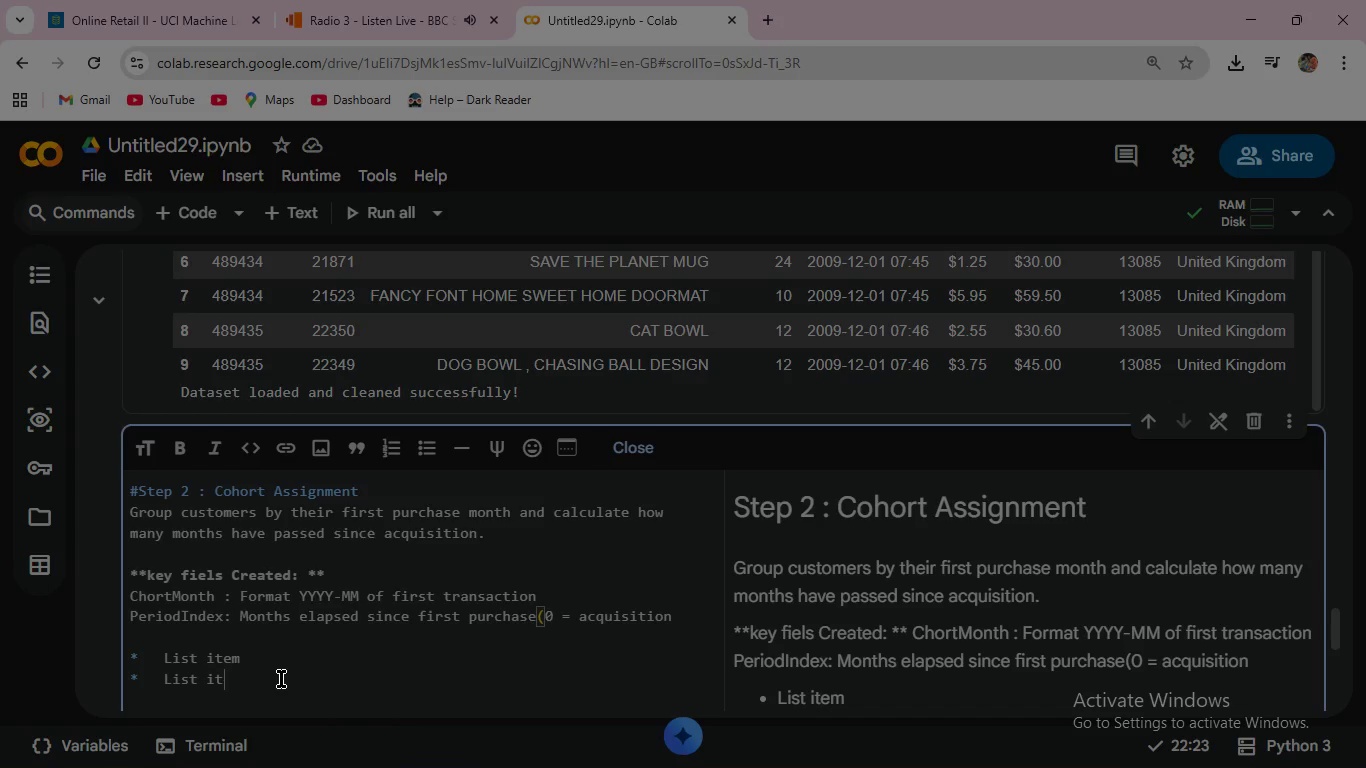 
key(Backspace)
 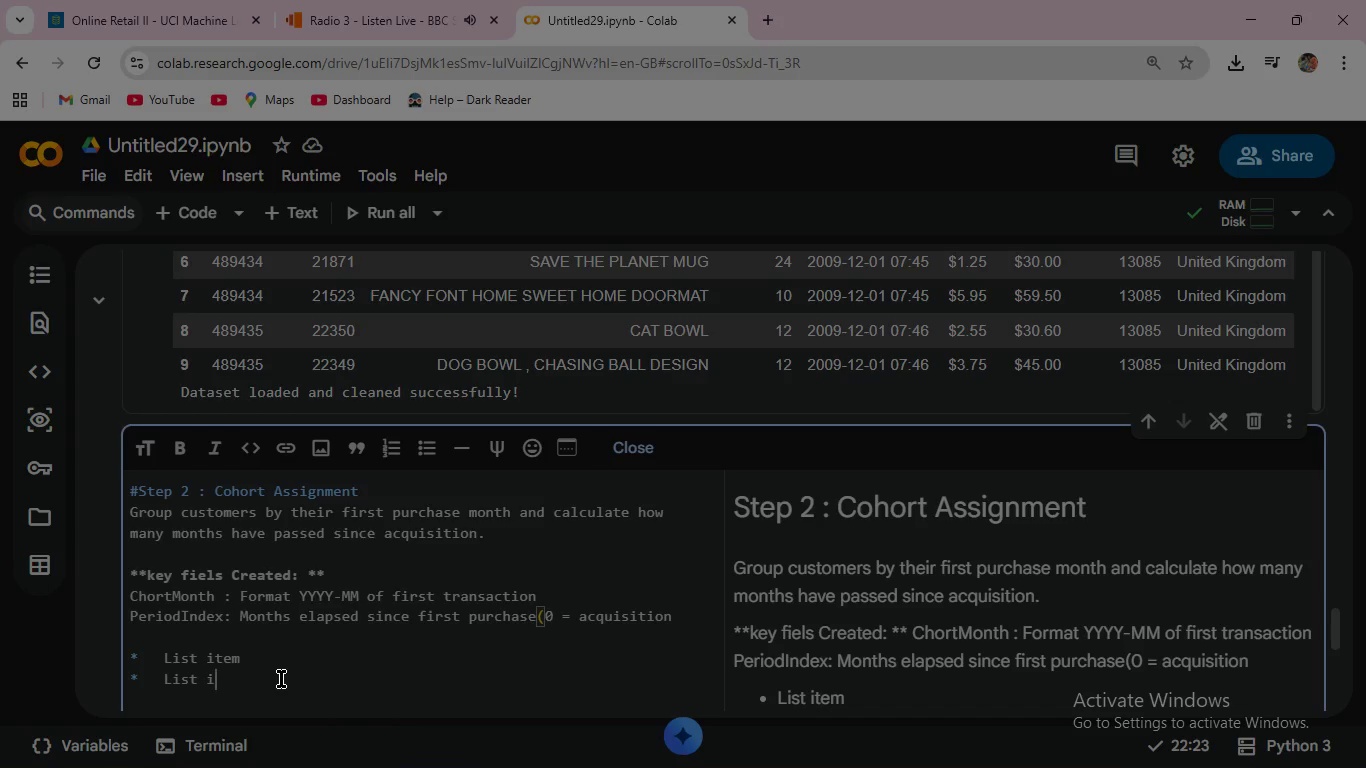 
key(Backspace)
 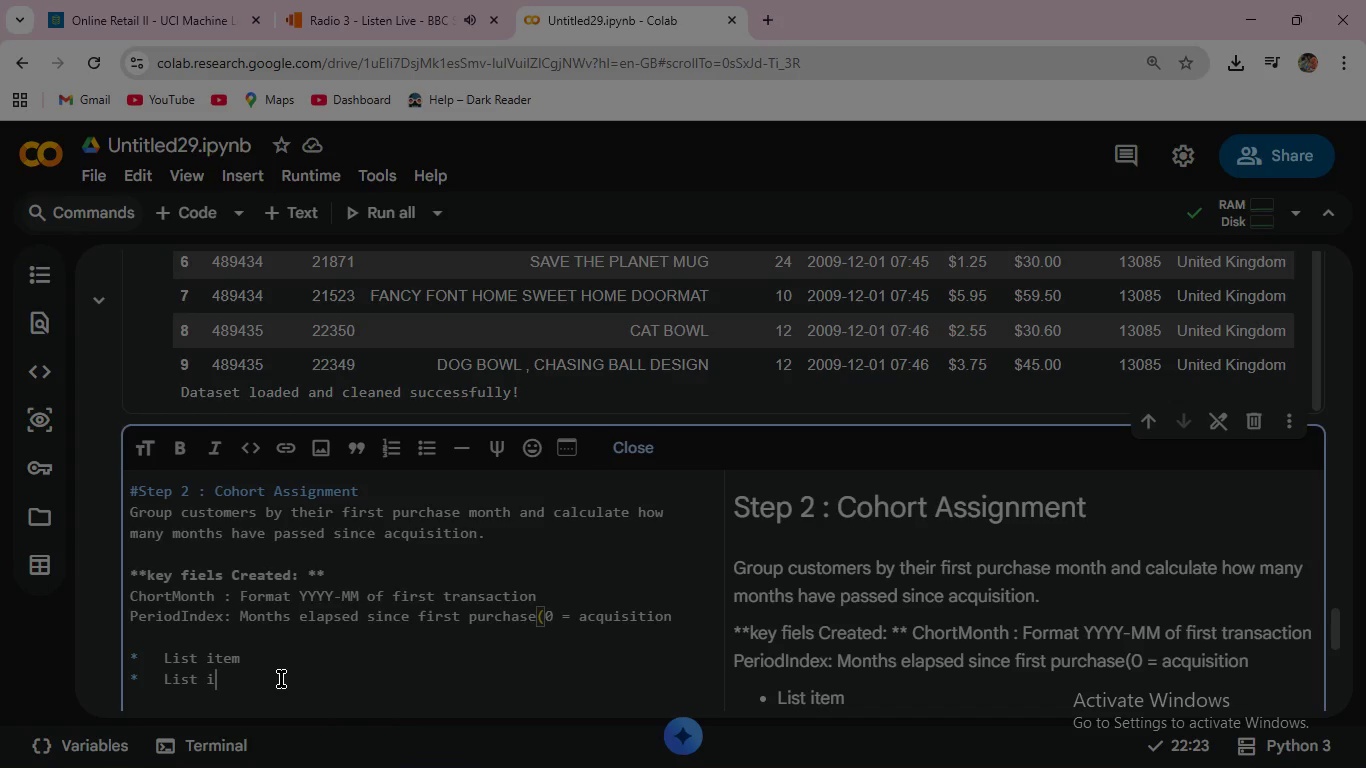 
key(Backspace)
 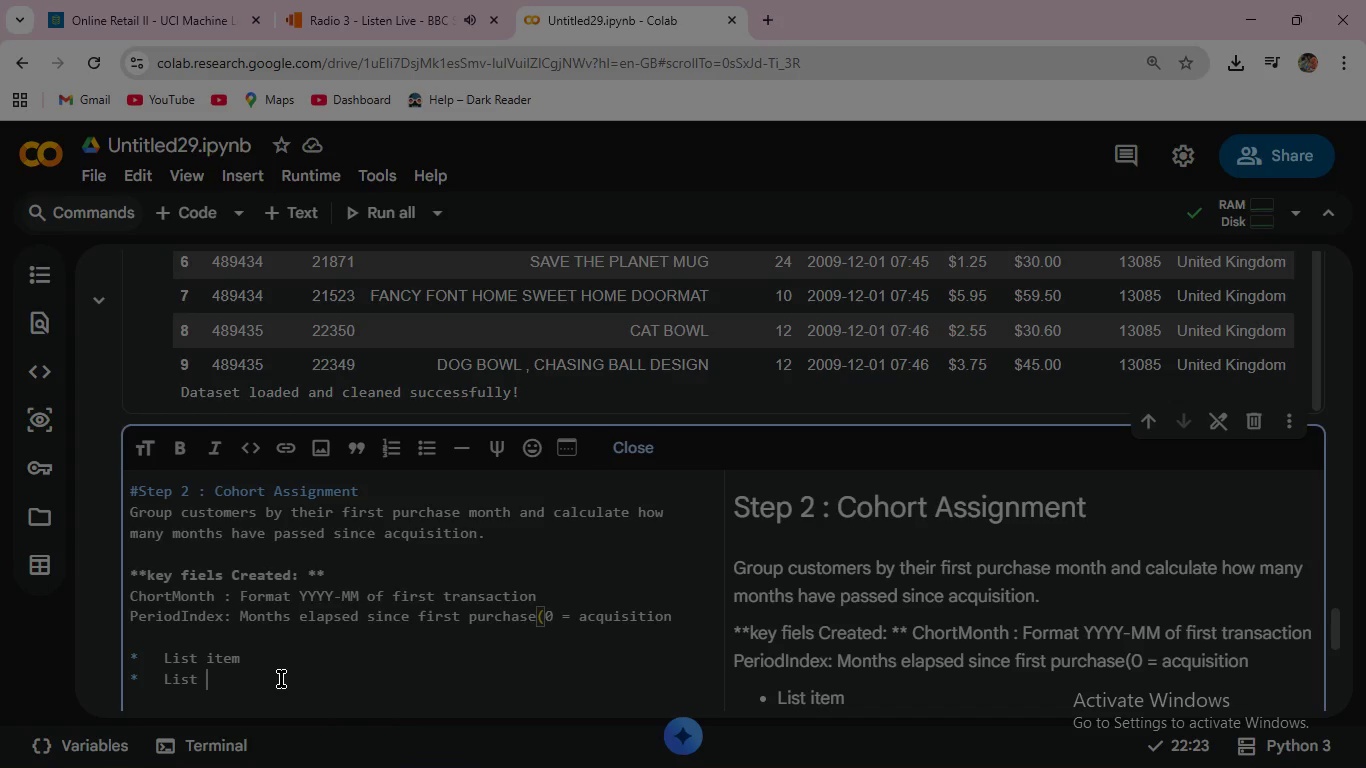 
key(Backspace)
 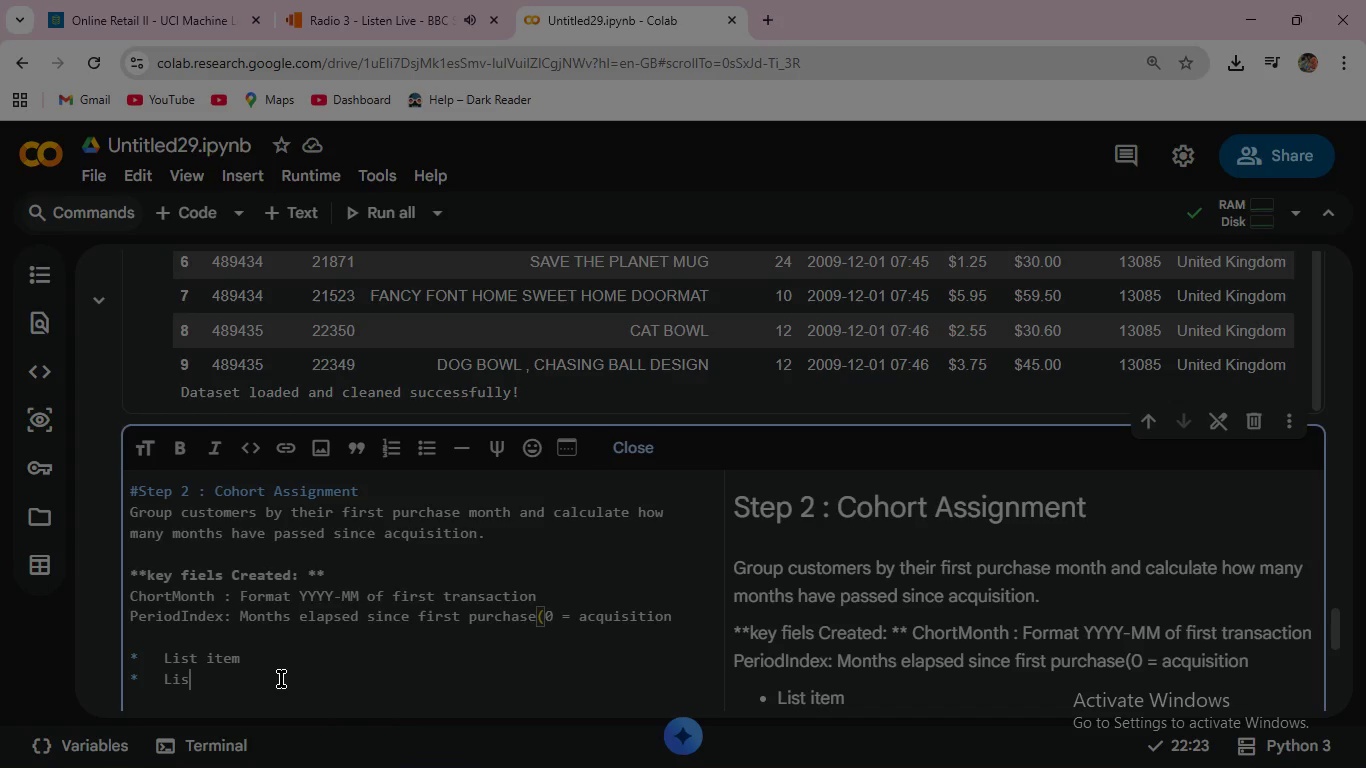 
key(Backspace)
 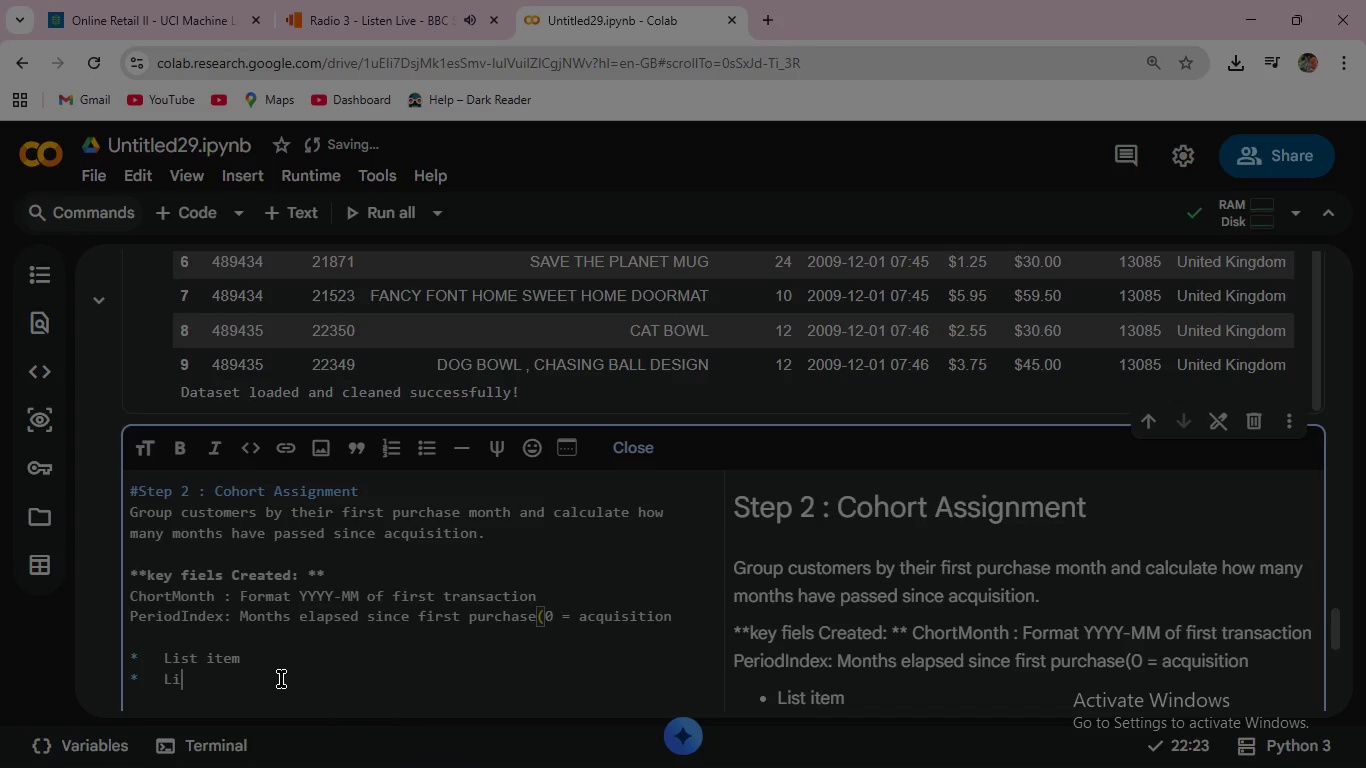 
key(Backspace)
 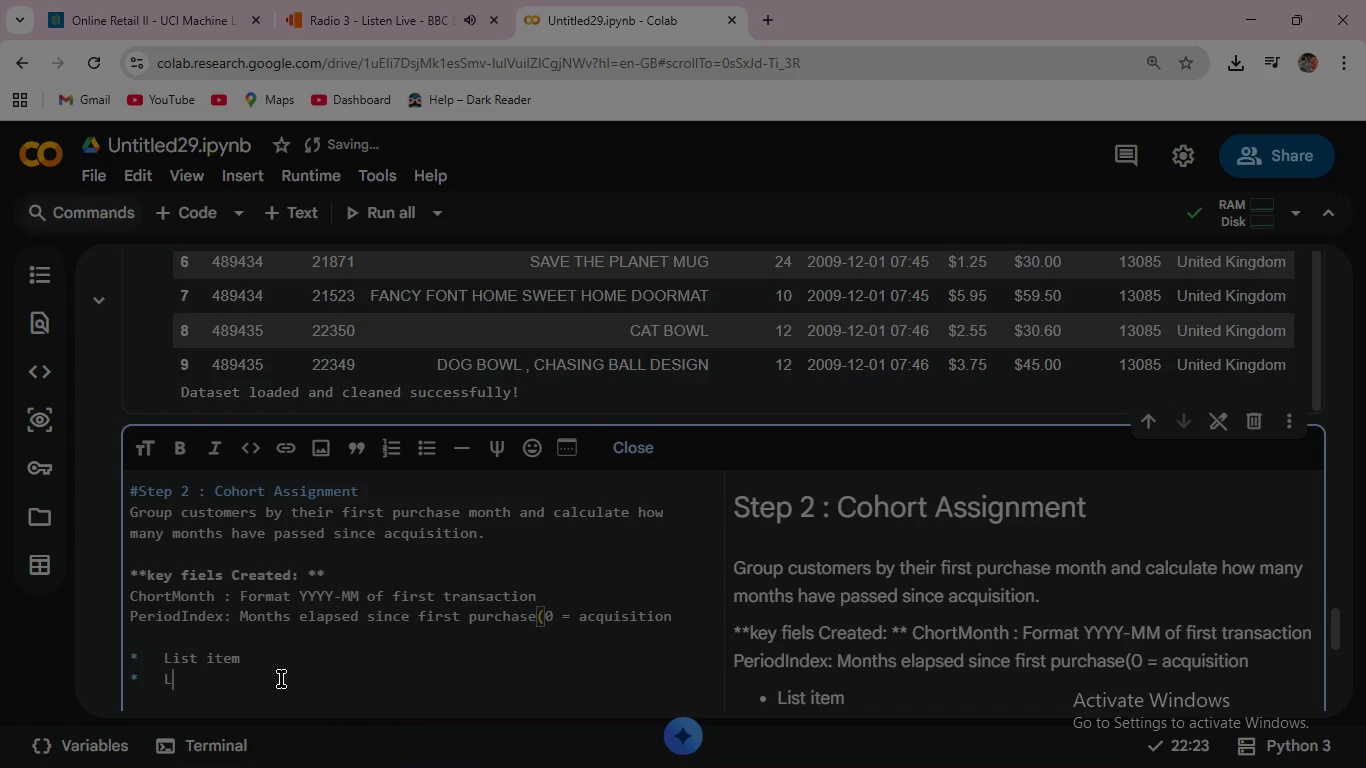 
key(Backspace)
 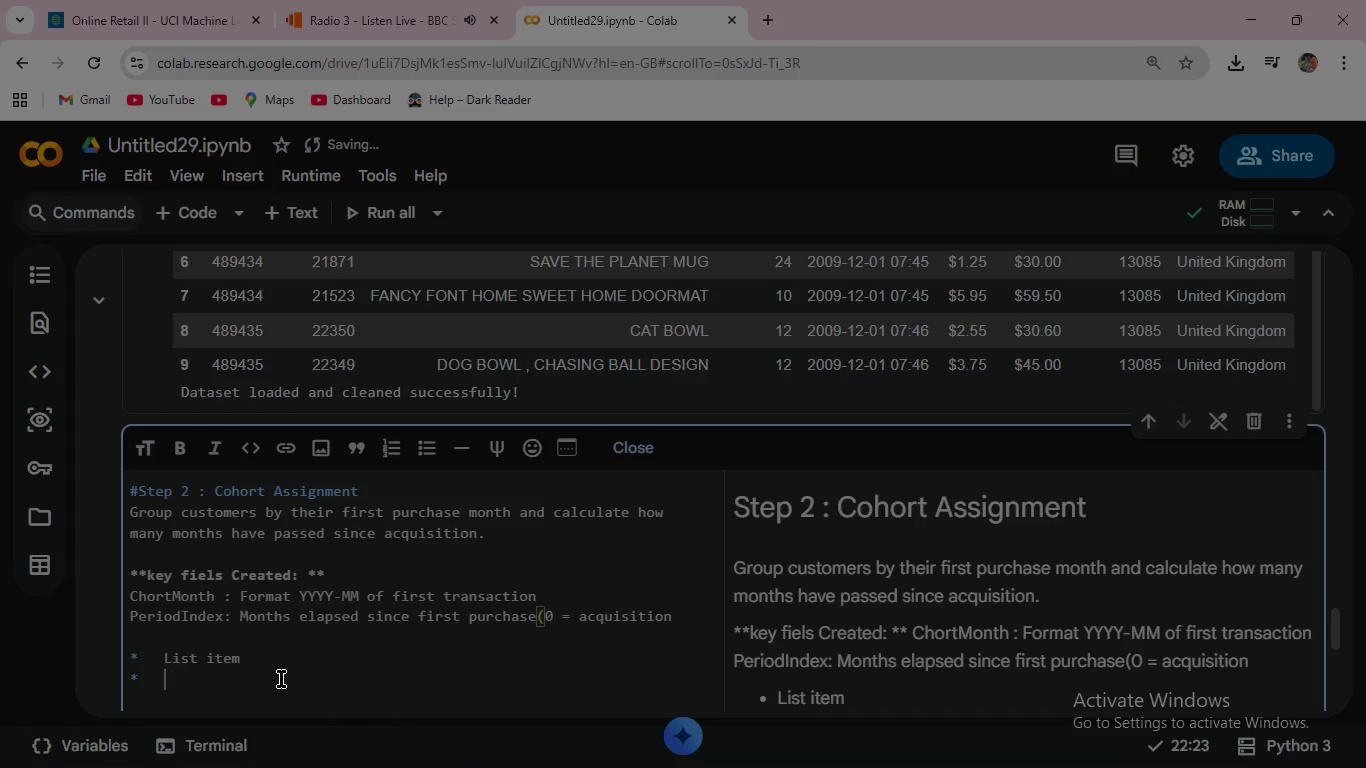 
key(Backspace)
 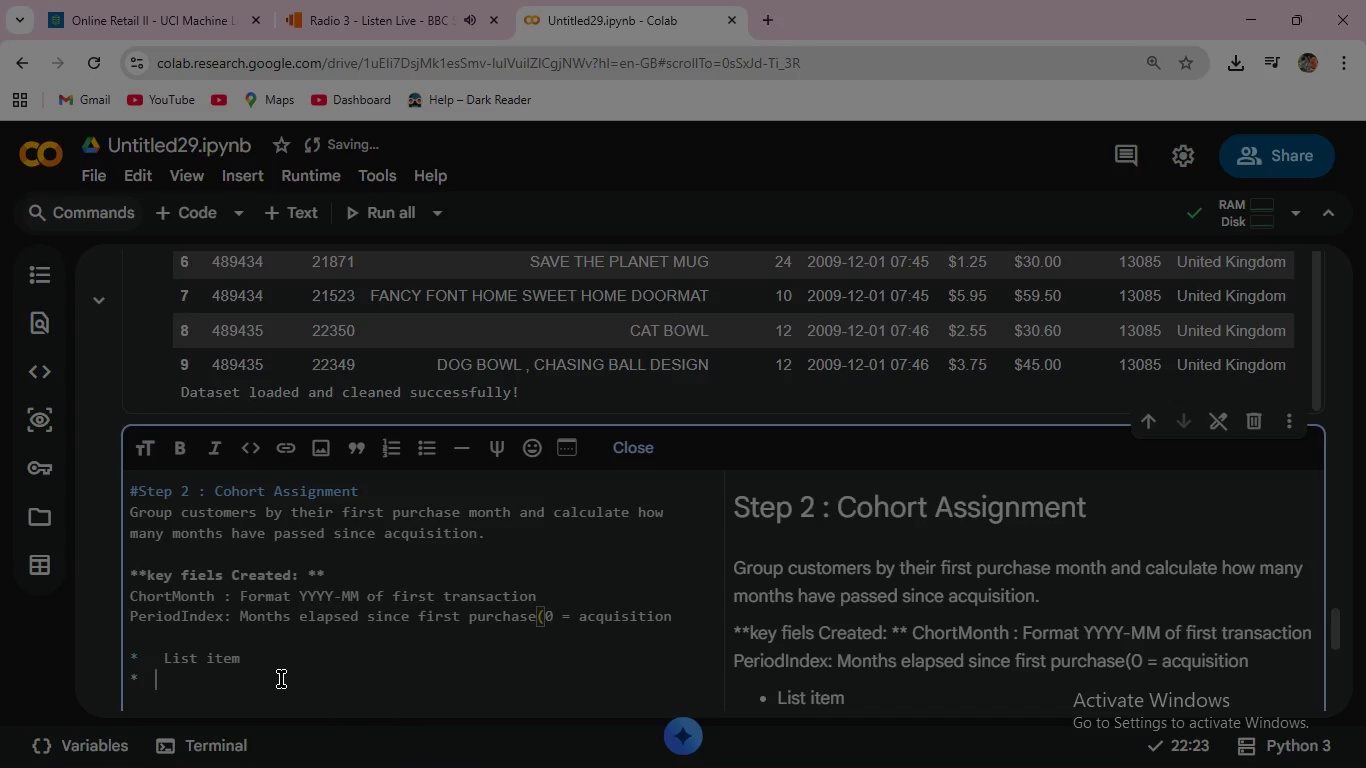 
key(Backspace)
 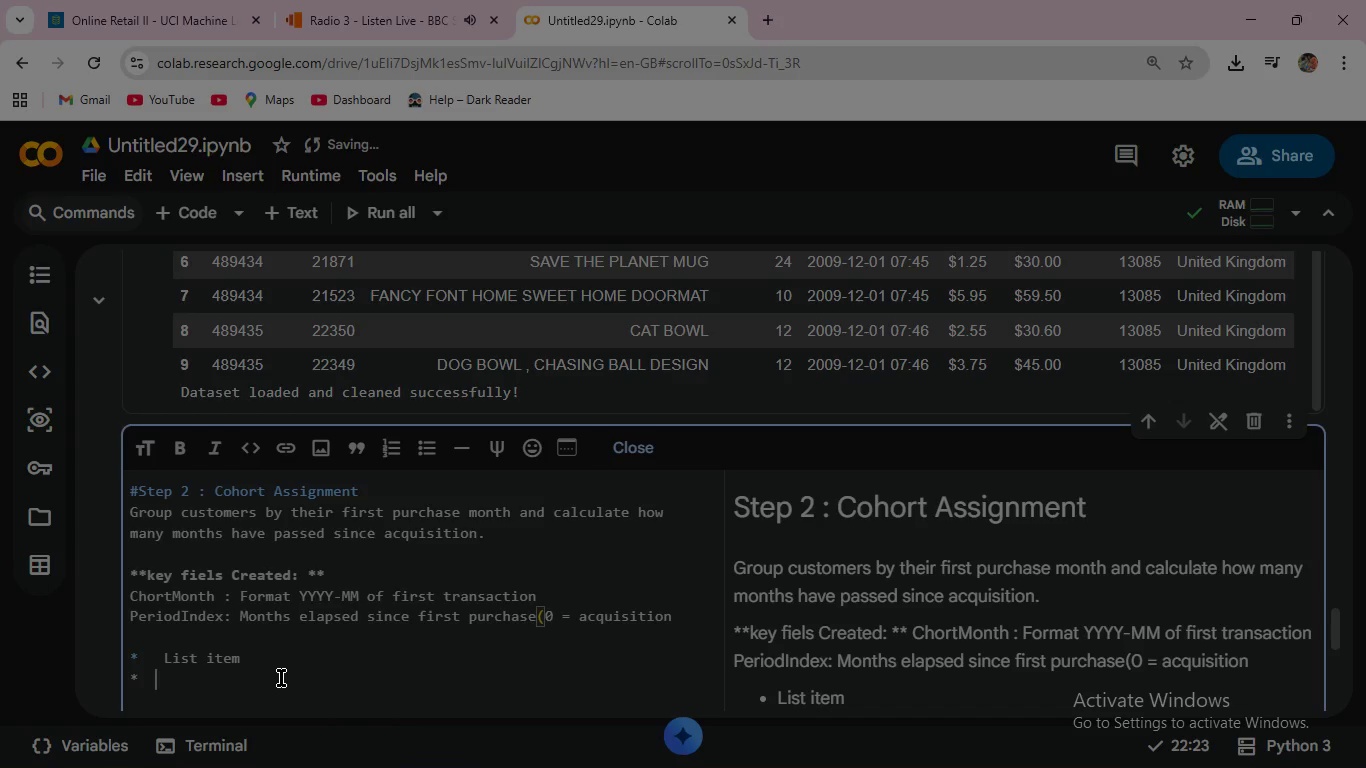 
key(Backspace)
 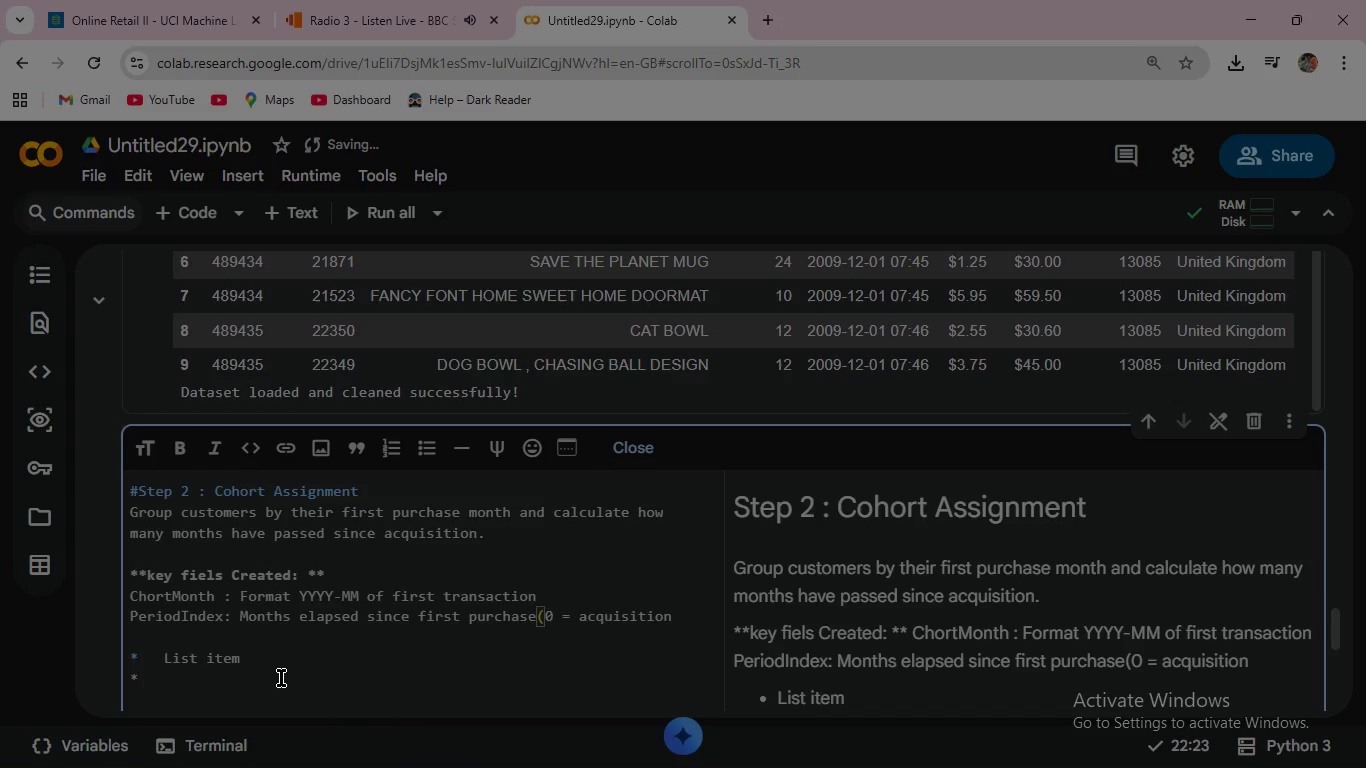 
key(Backspace)
 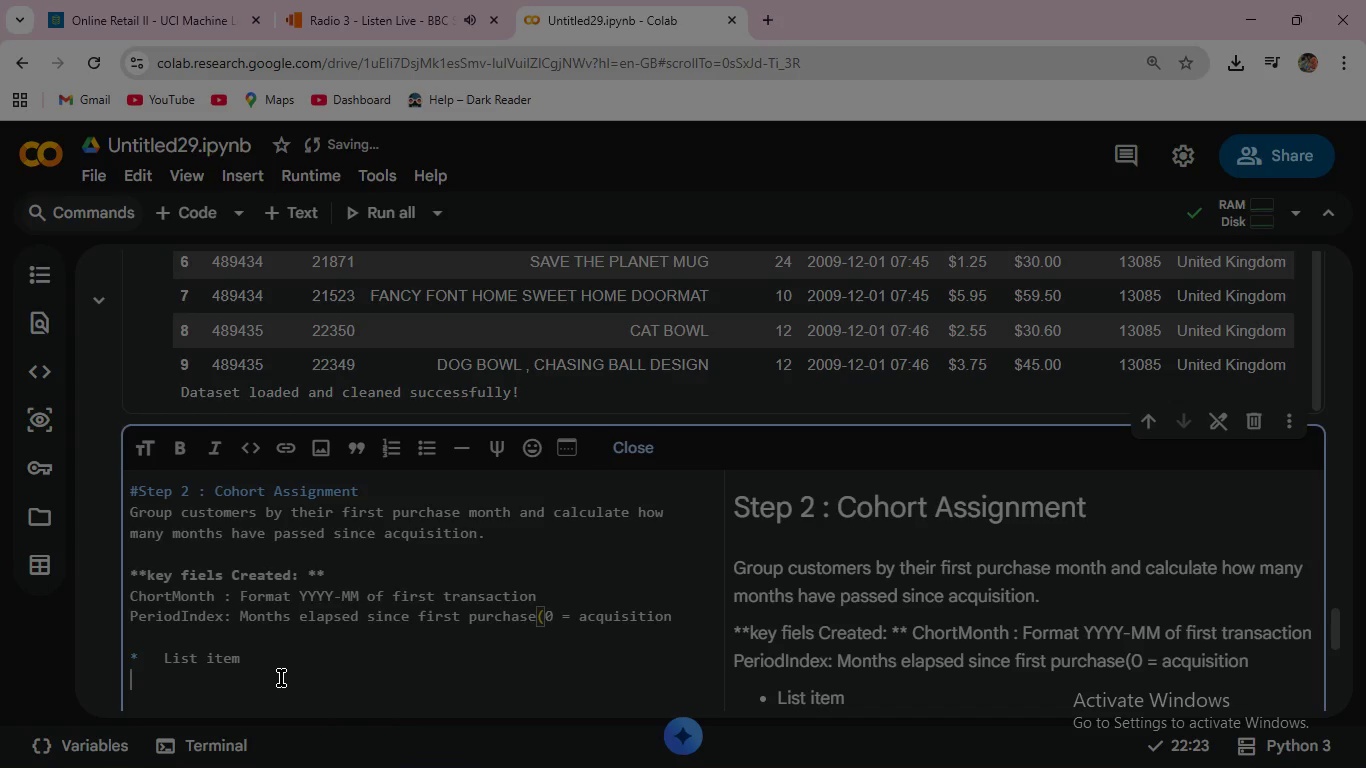 
key(Backspace)
 